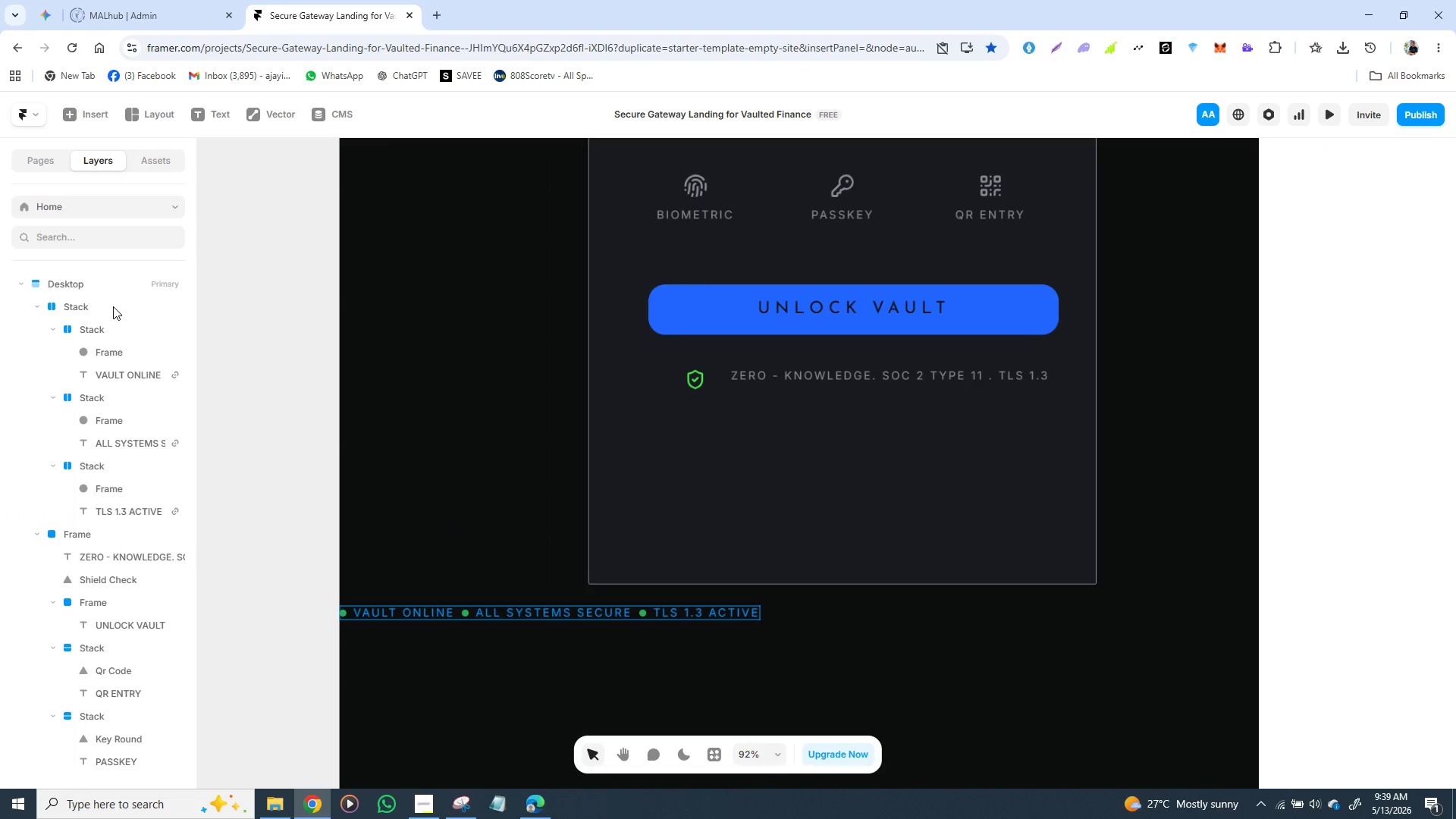 
left_click([113, 306])
 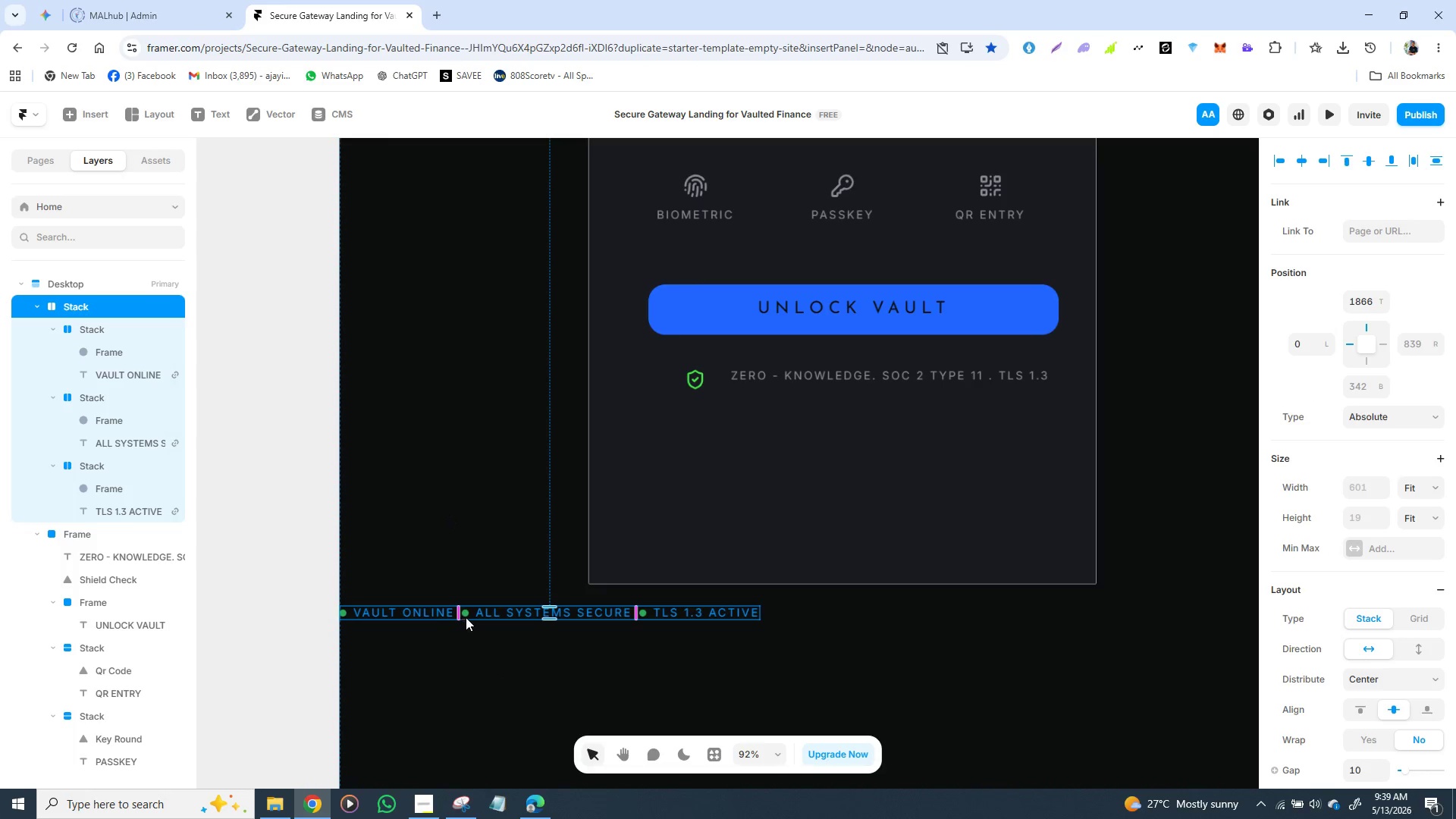 
left_click_drag(start_coordinate=[472, 615], to_coordinate=[773, 613])
 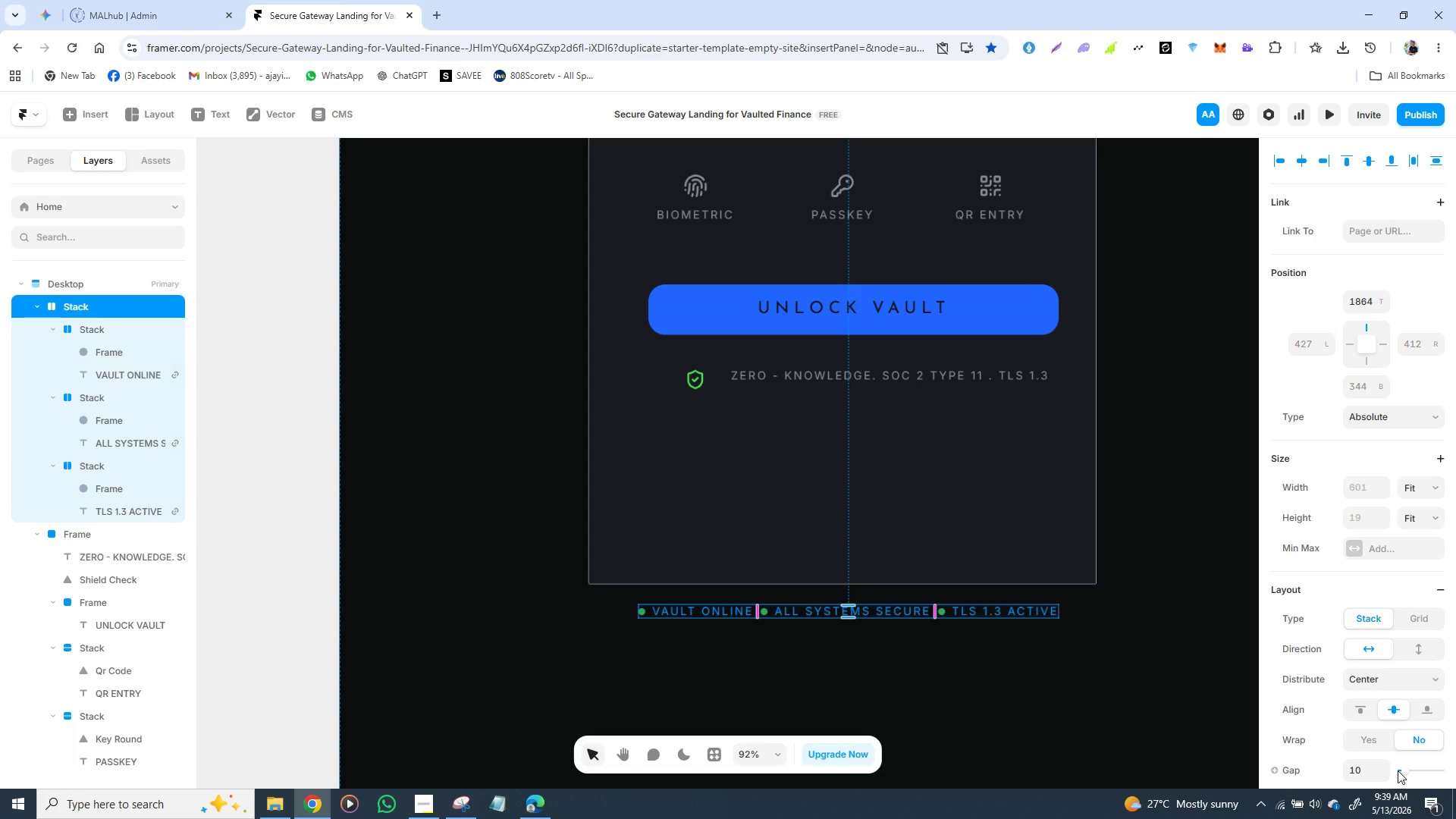 
wait(5.16)
 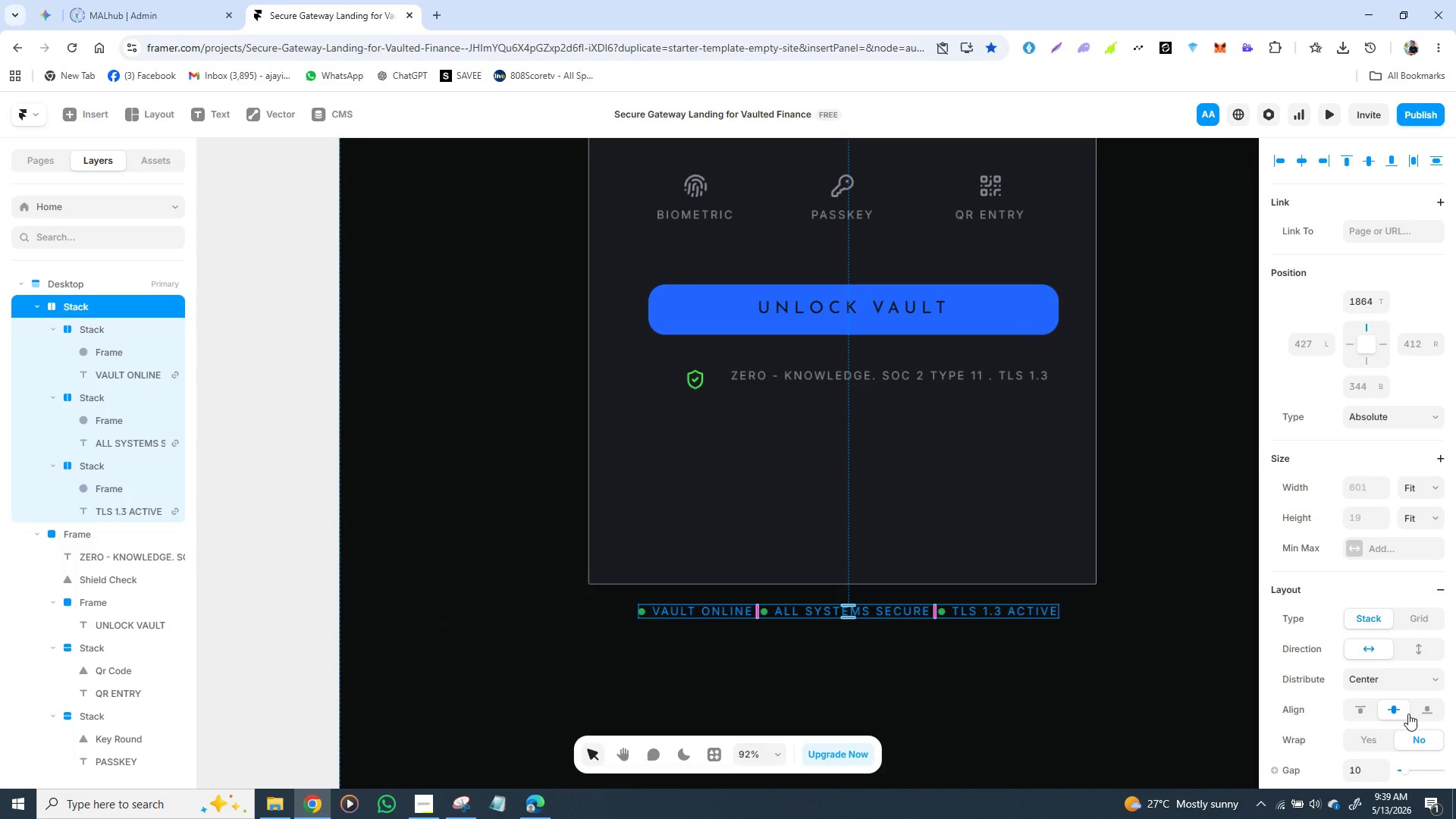 
left_click_drag(start_coordinate=[1403, 773], to_coordinate=[1423, 774])
 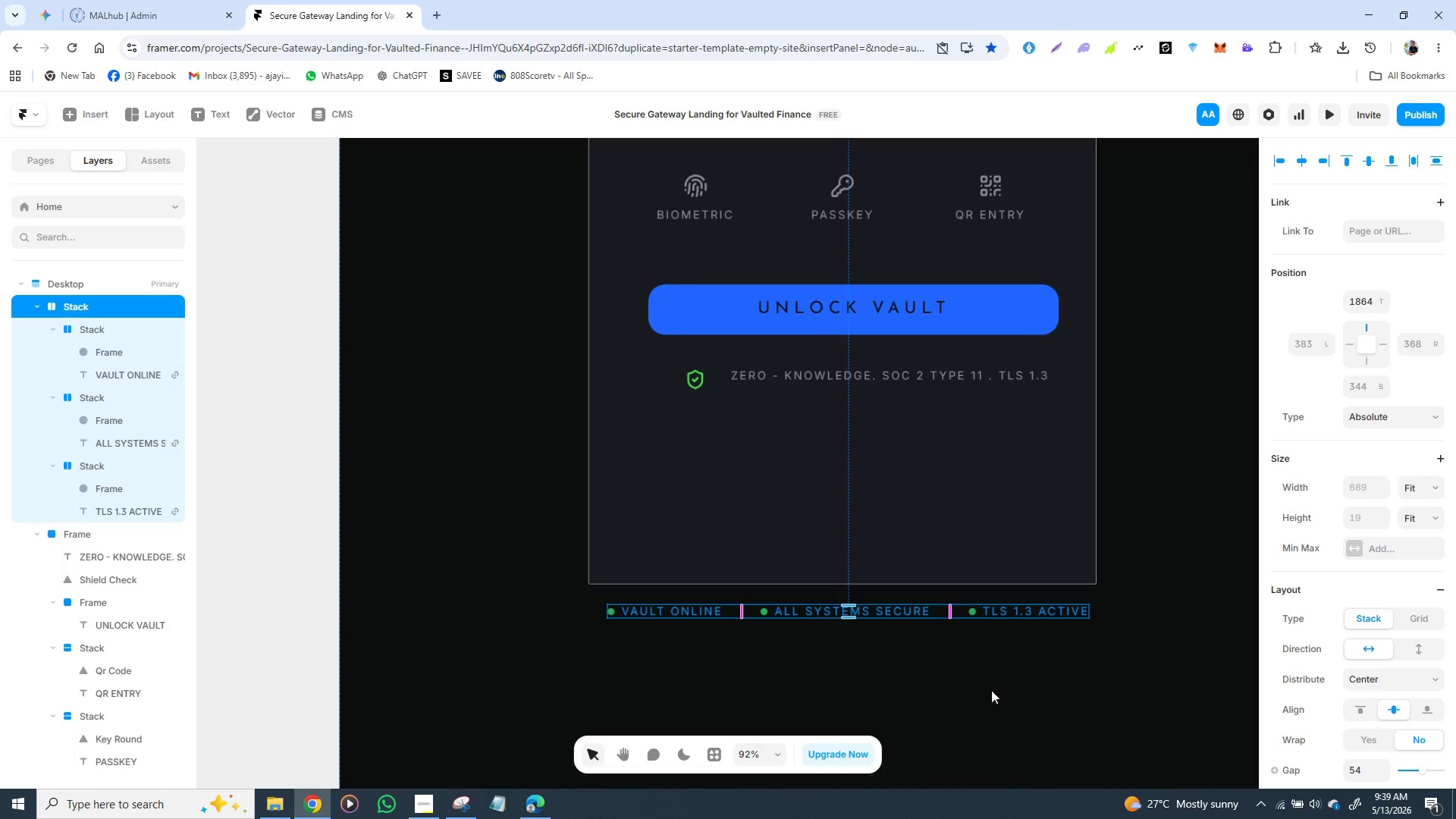 
left_click([991, 690])
 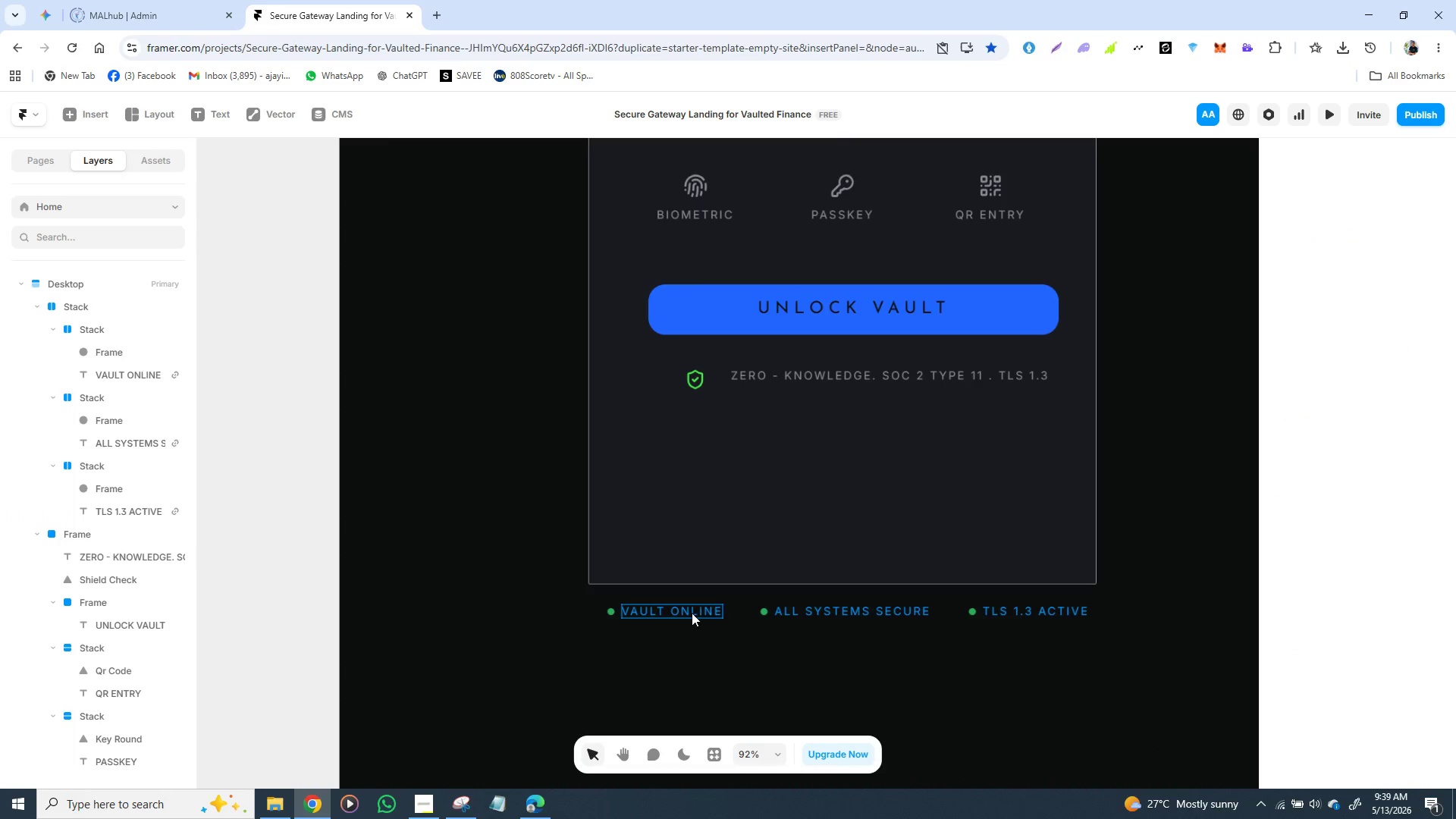 
left_click([732, 612])
 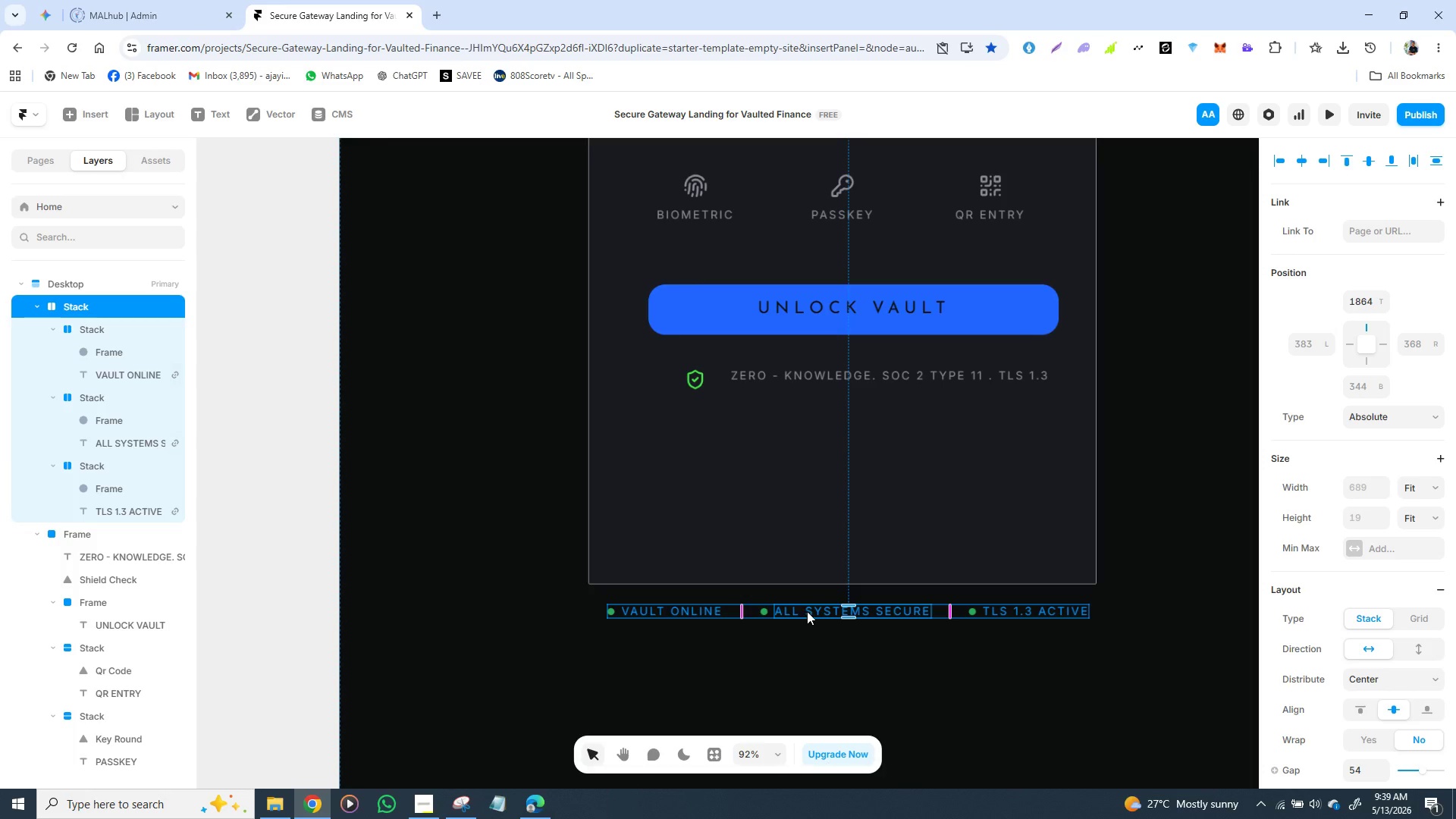 
left_click_drag(start_coordinate=[807, 611], to_coordinate=[798, 611])
 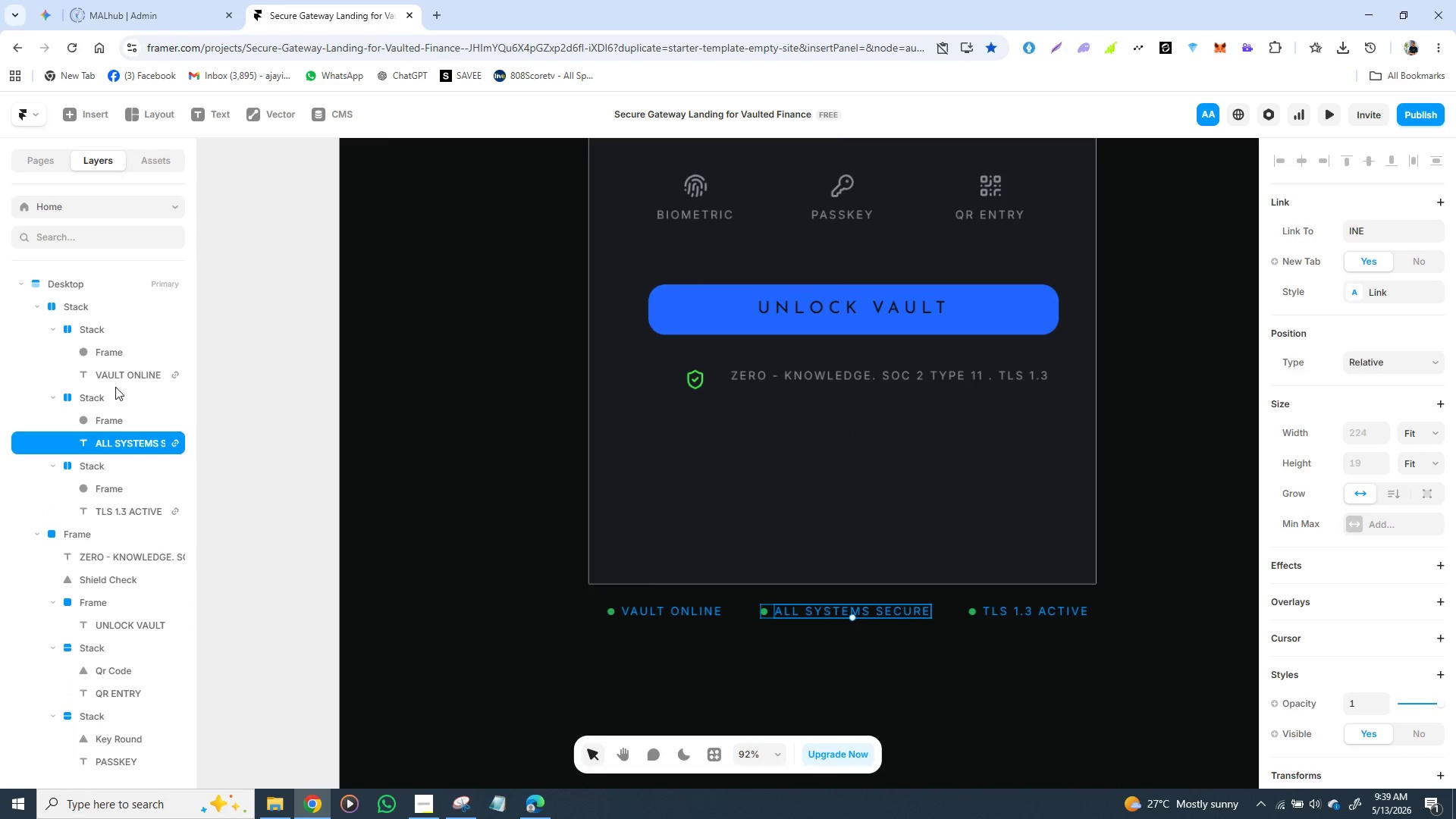 
left_click([107, 400])
 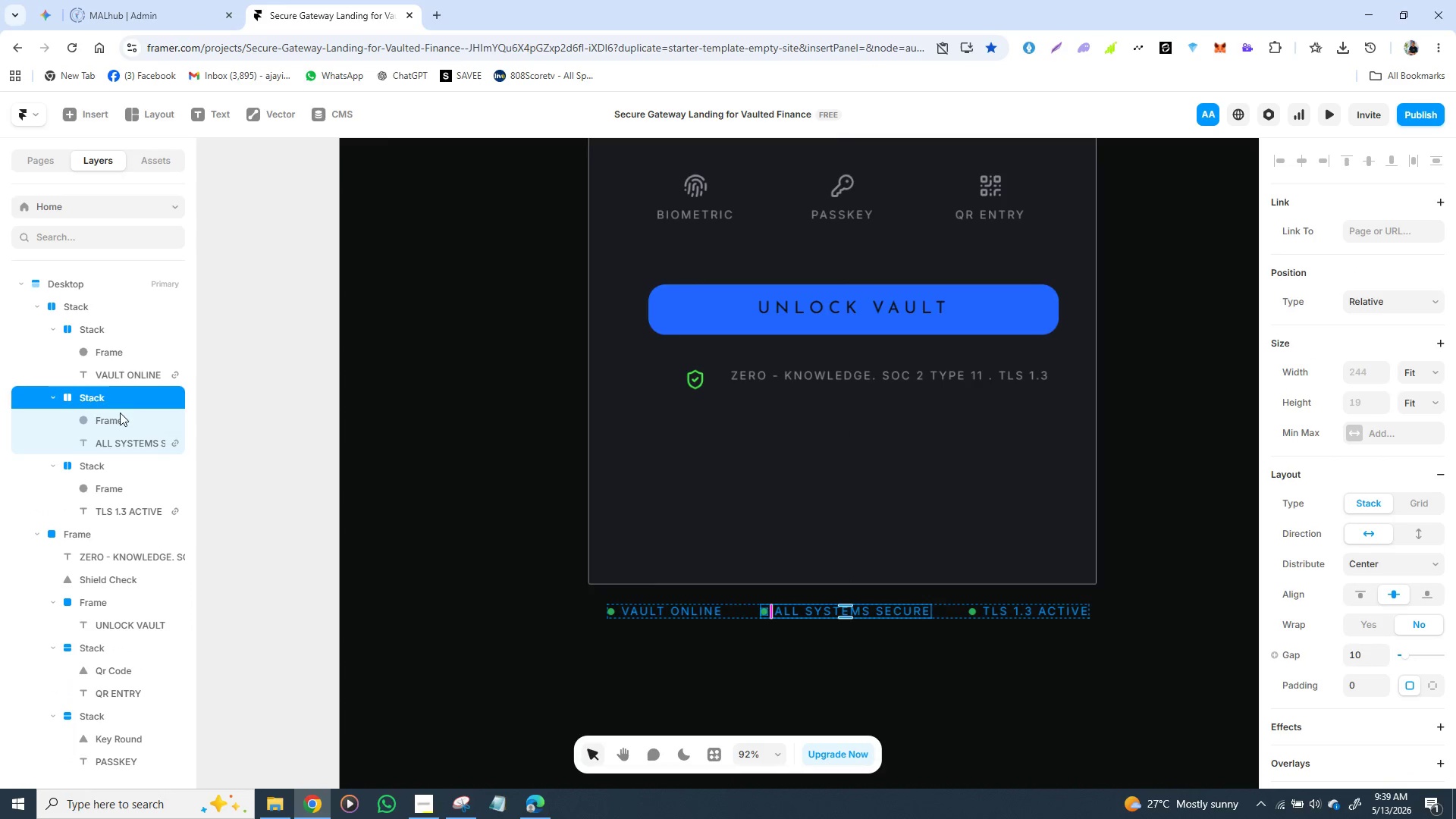 
wait(5.08)
 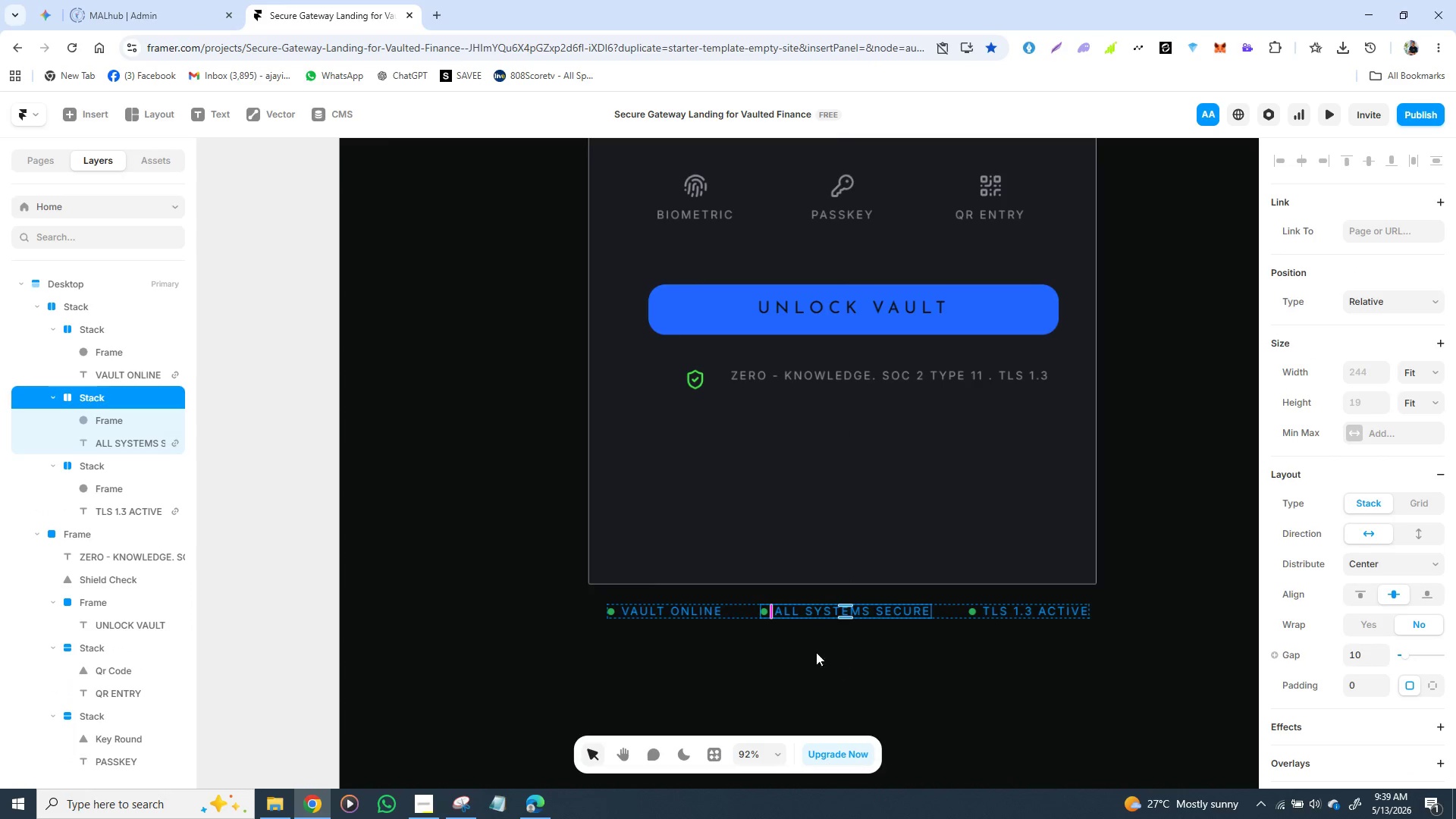 
left_click([142, 319])
 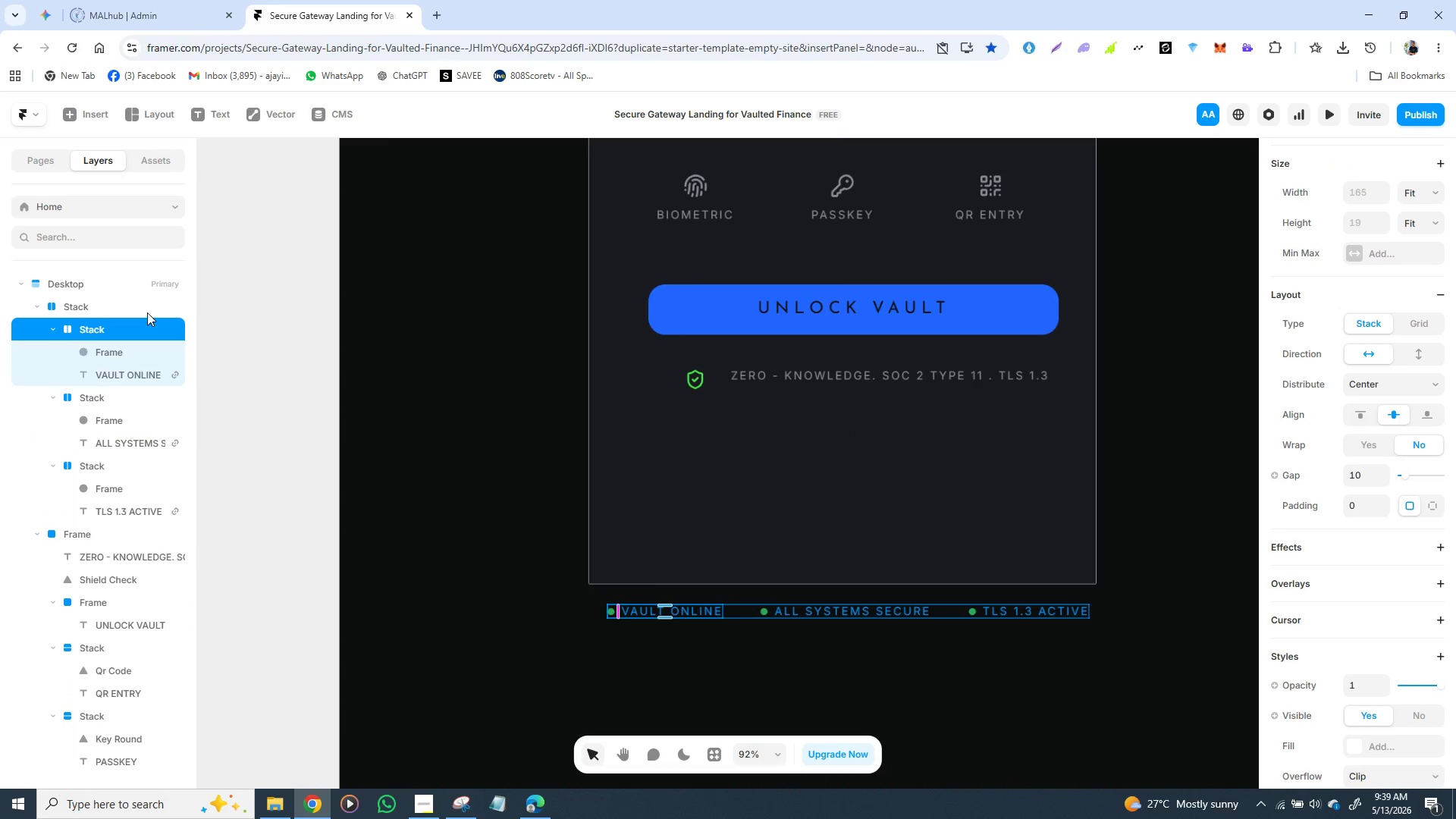 
left_click([152, 302])
 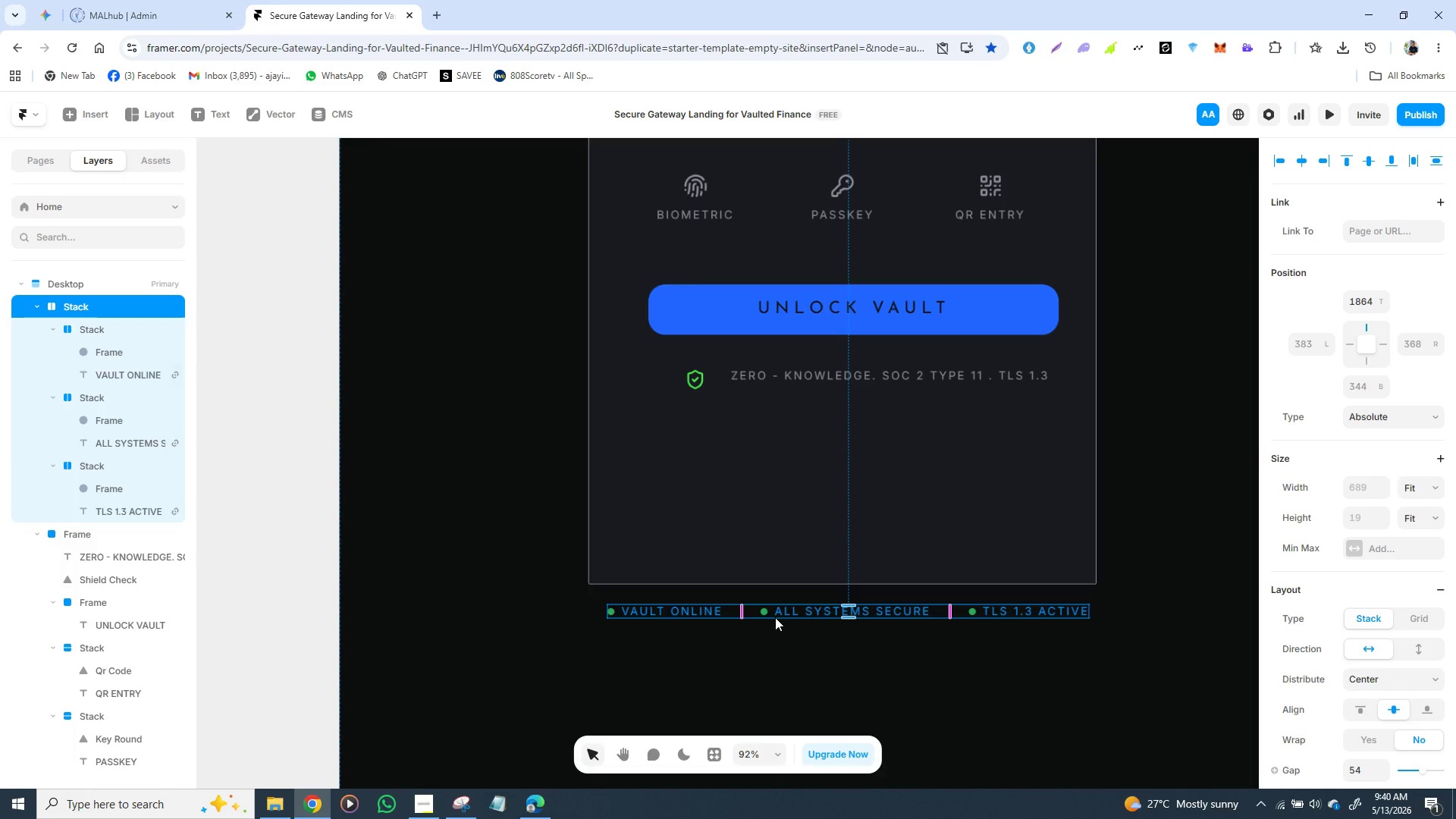 
left_click_drag(start_coordinate=[773, 613], to_coordinate=[770, 628])
 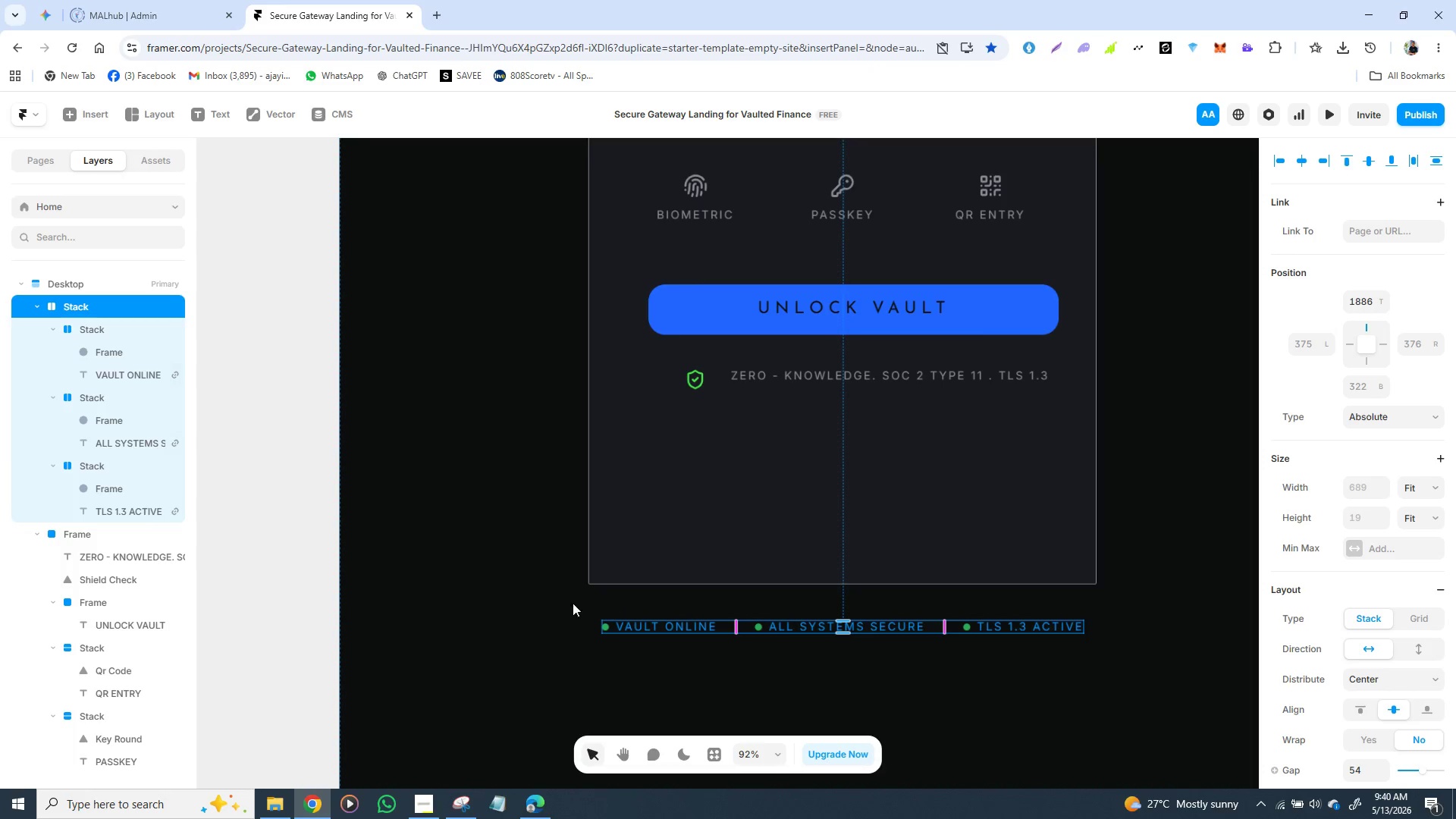 
left_click([547, 603])
 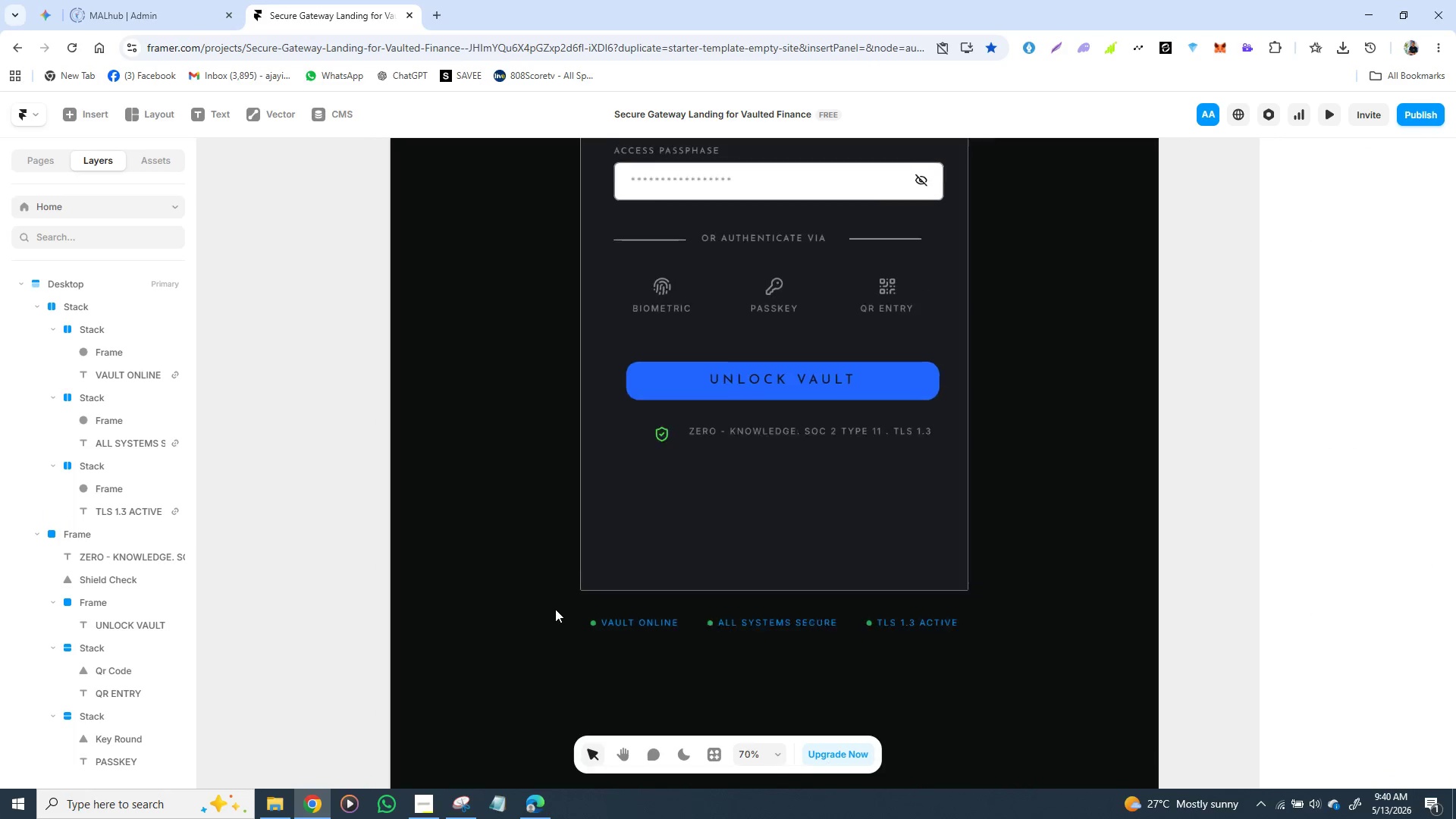 
mouse_move([577, 604])
 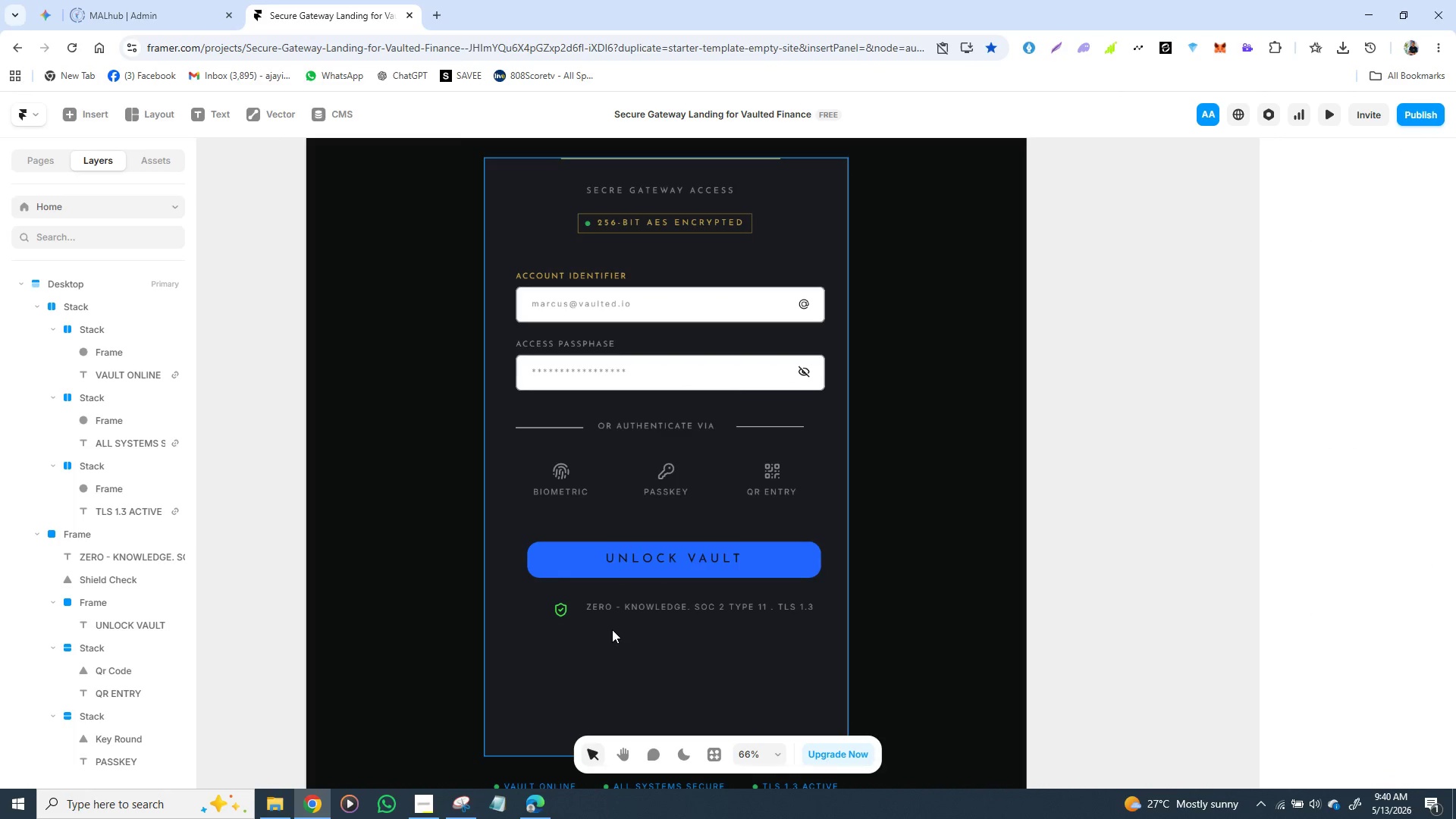 
wait(6.21)
 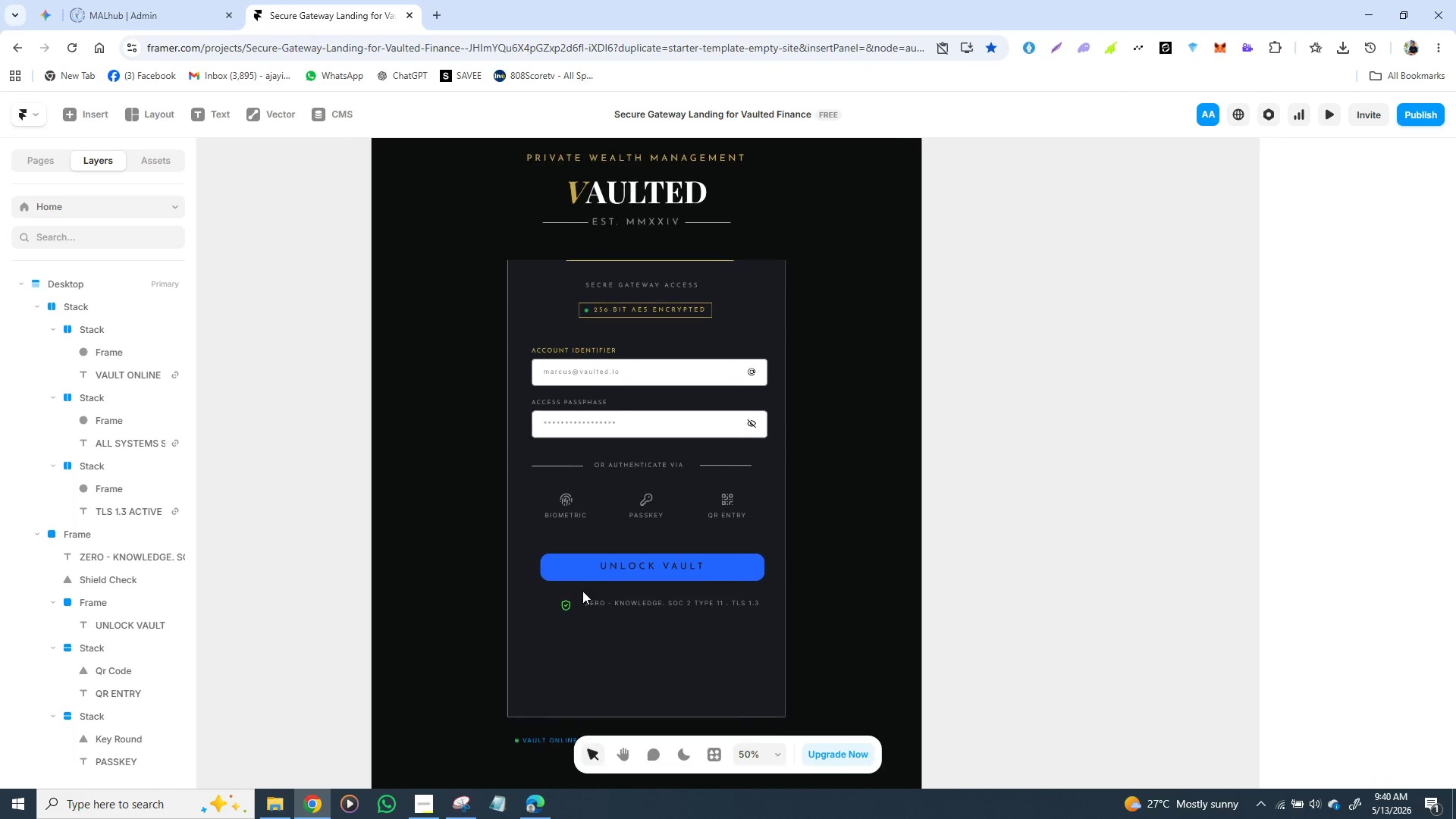 
left_click([541, 692])
 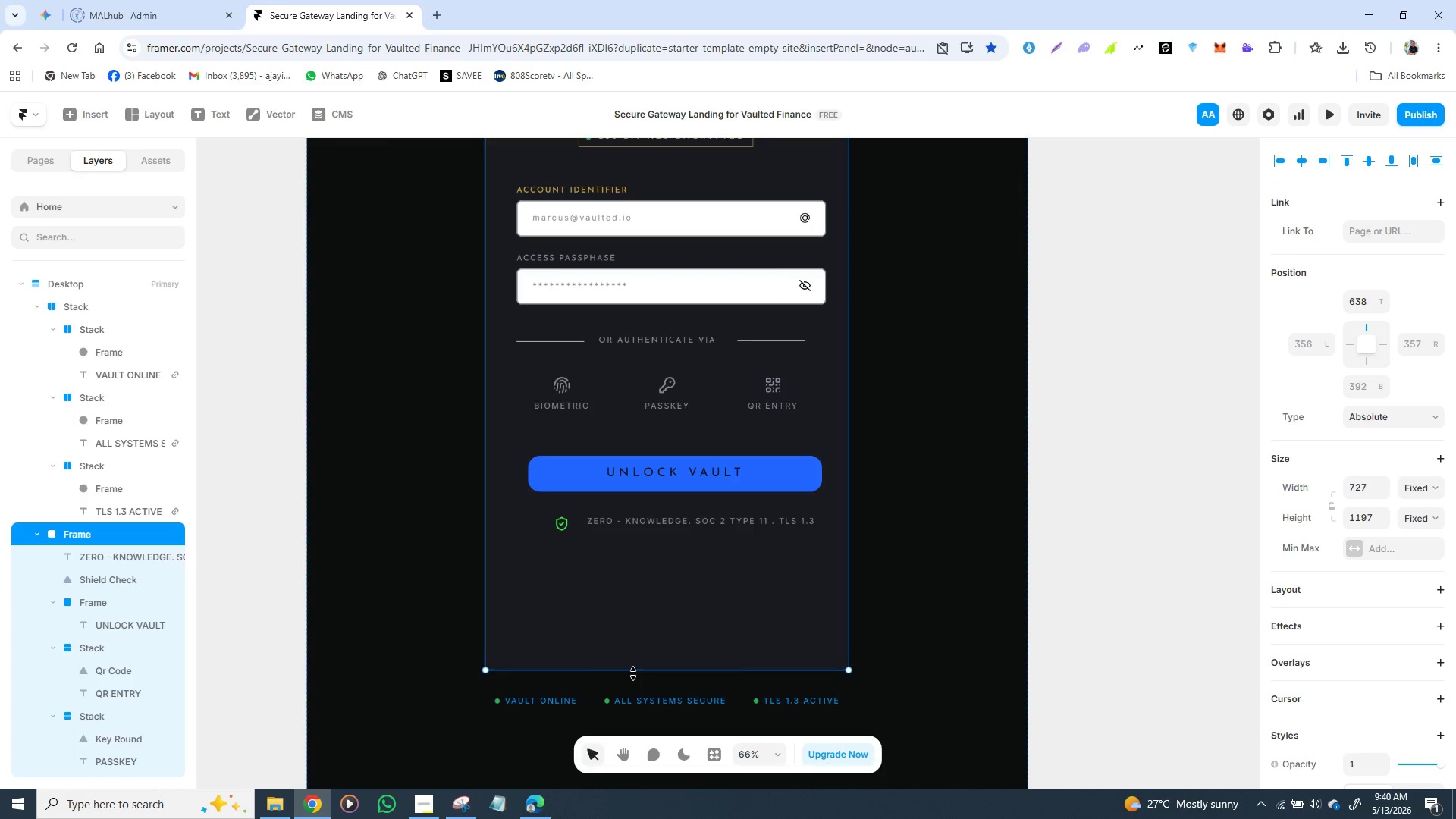 
left_click_drag(start_coordinate=[633, 673], to_coordinate=[642, 661])
 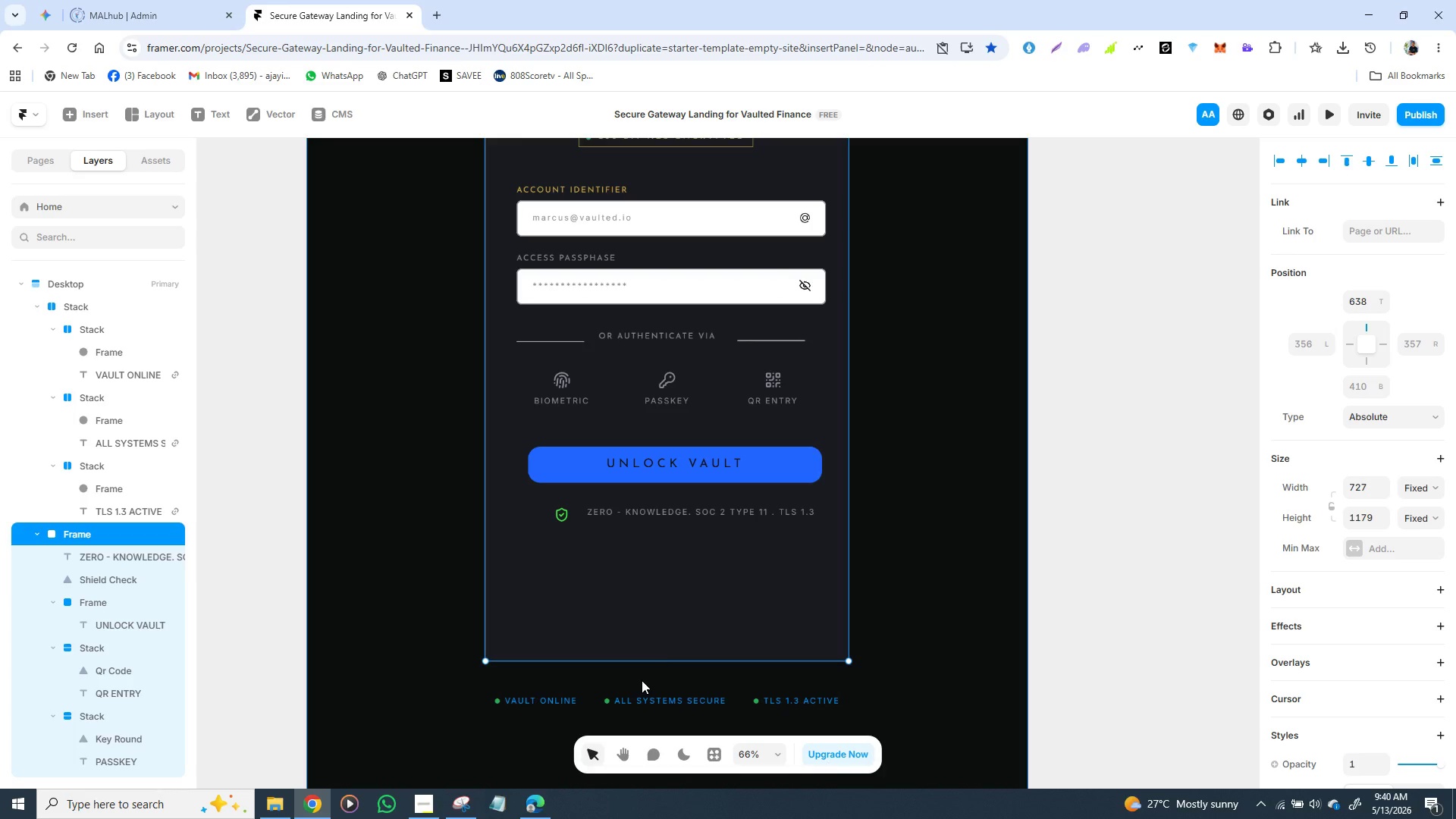 
key(Control+Z)
 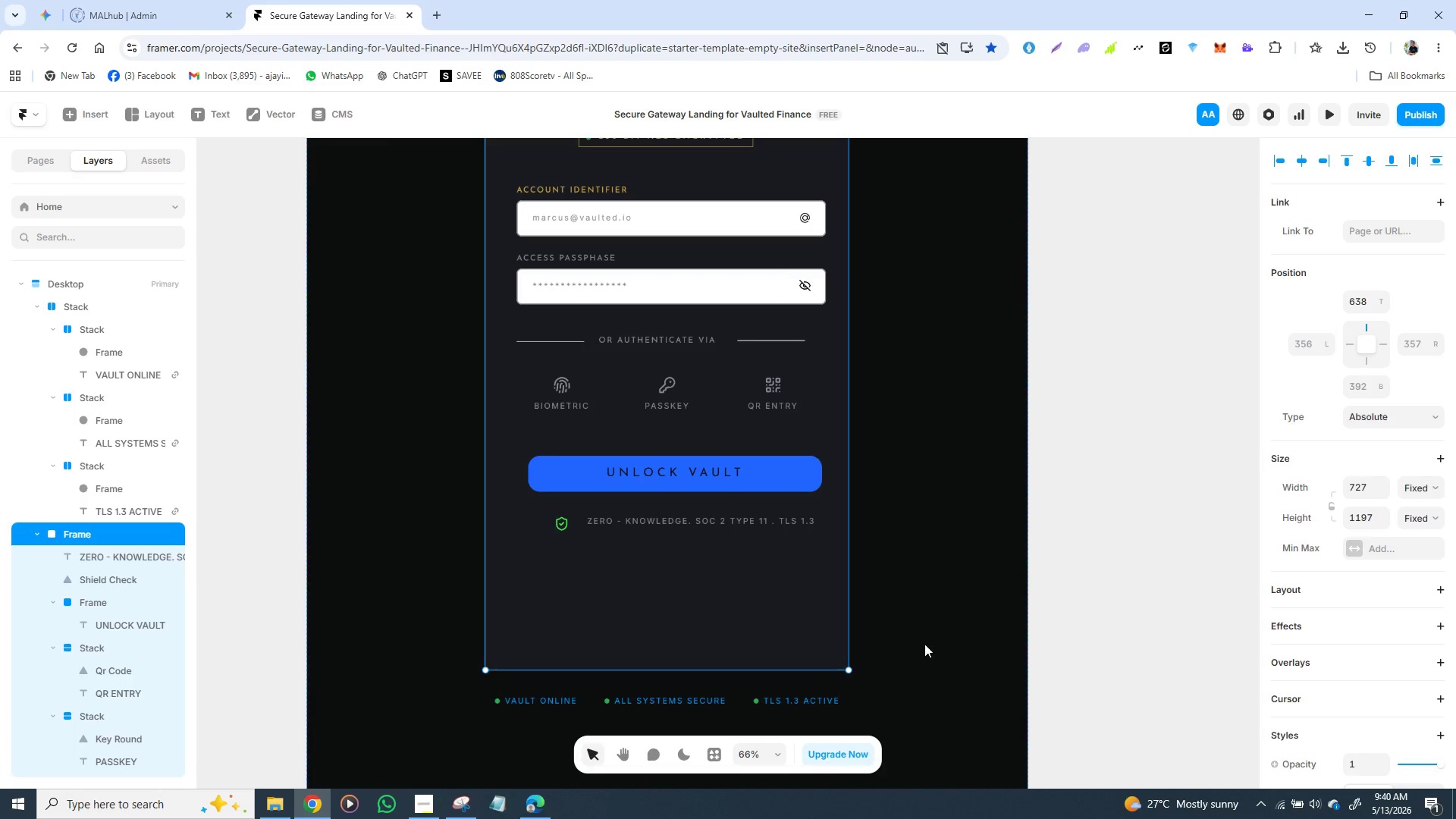 
left_click([948, 616])
 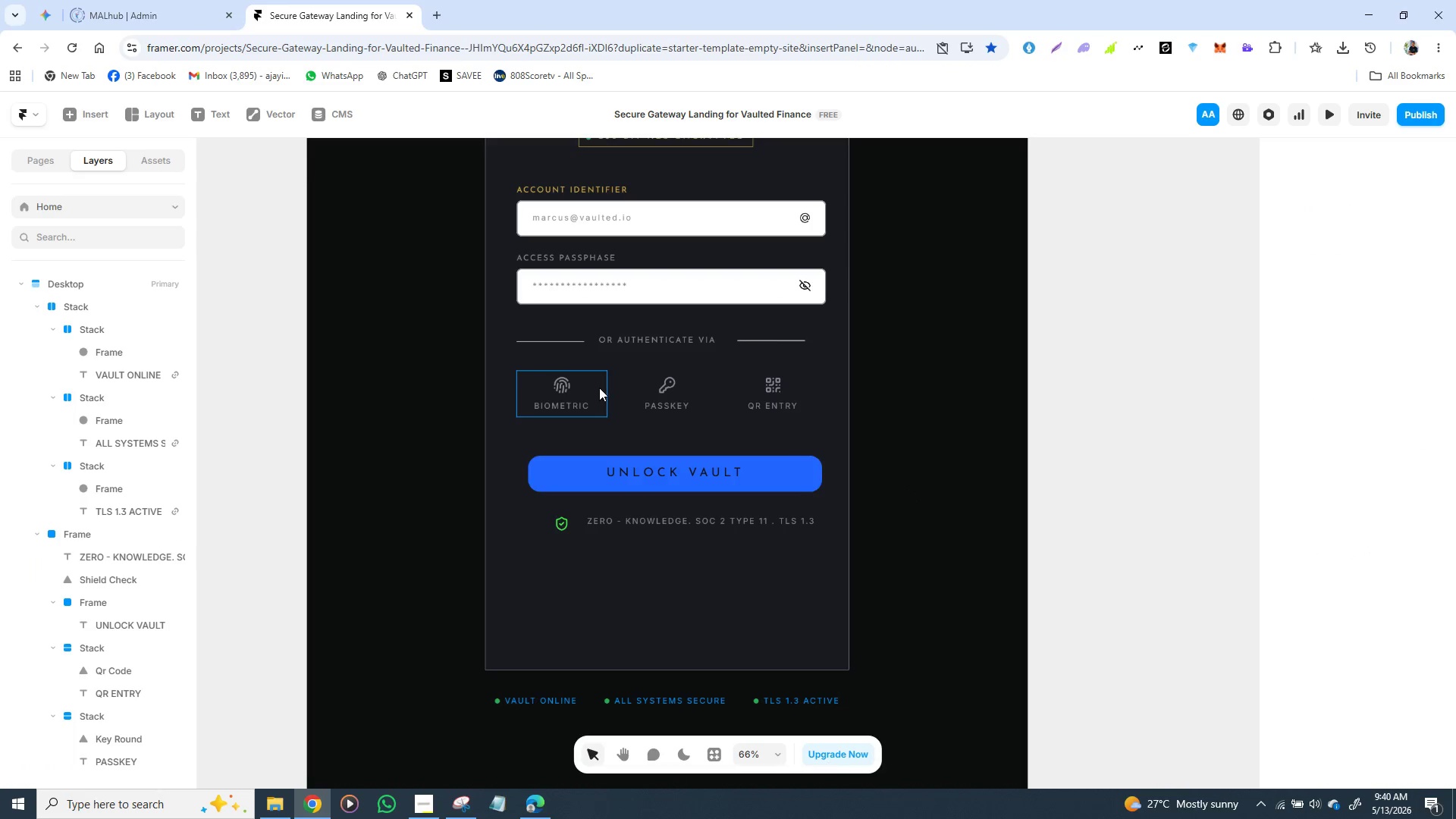 
wait(7.44)
 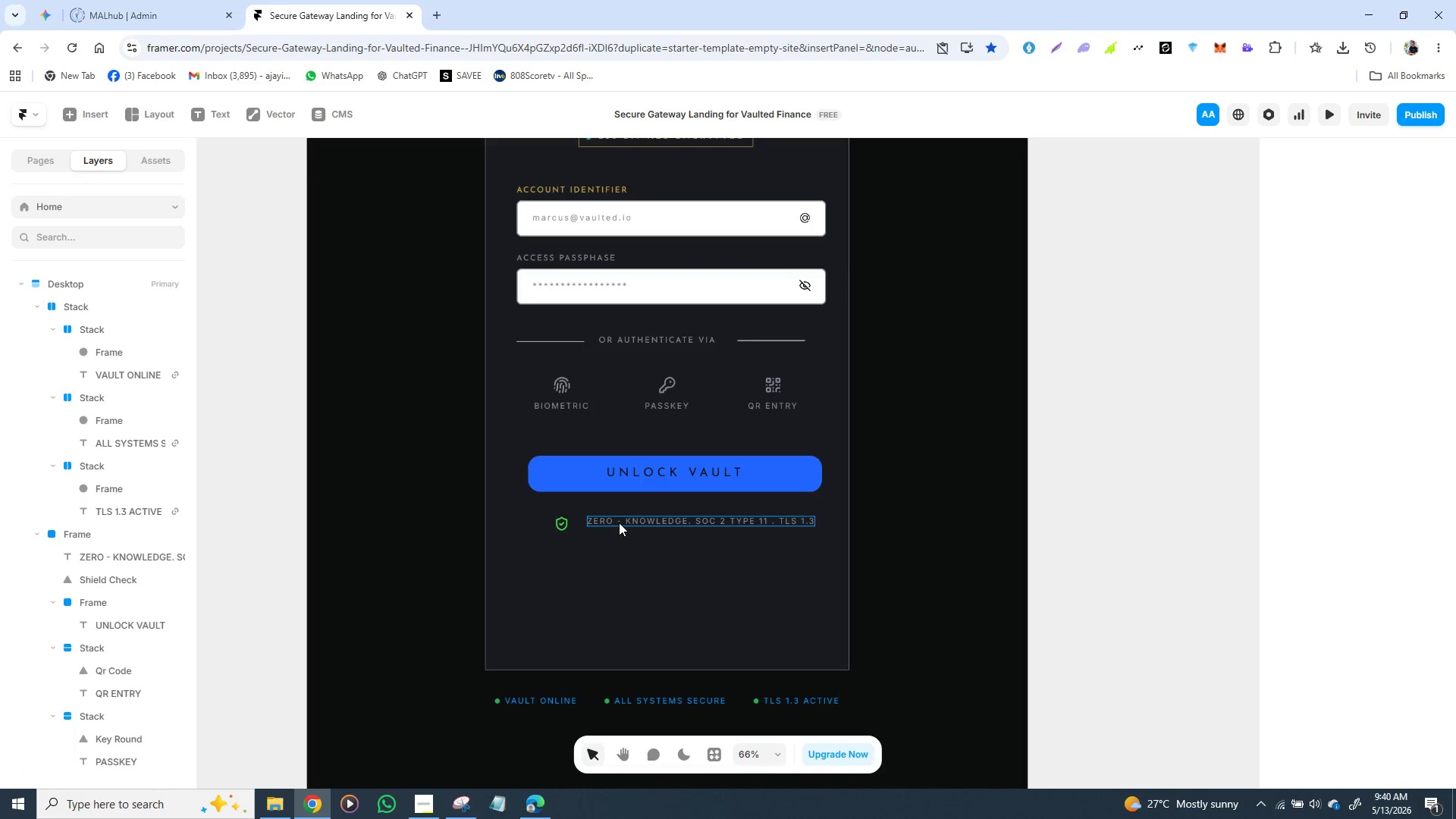 
left_click([599, 385])
 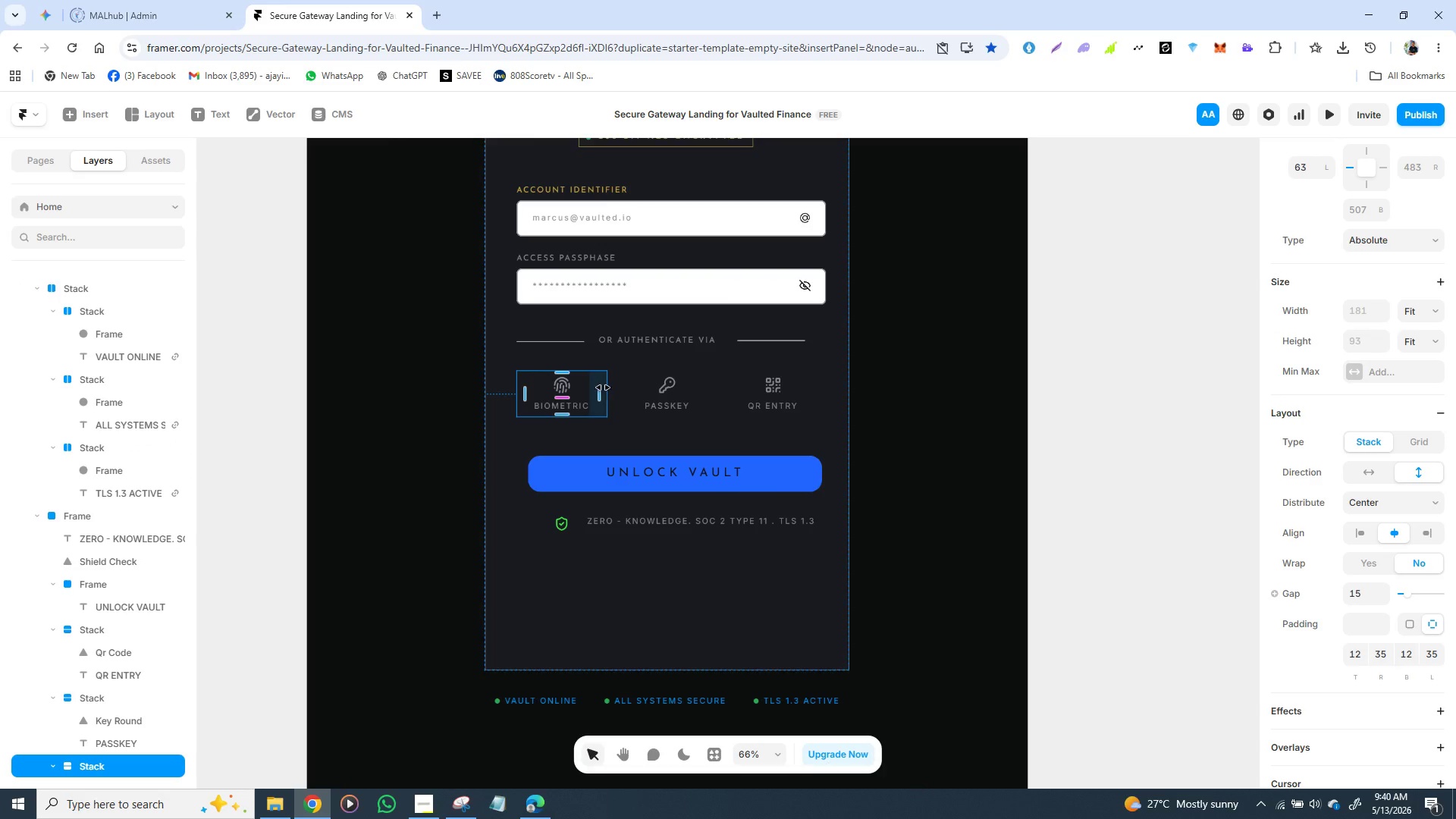 
hold_key(key=ShiftLeft, duration=1.53)
 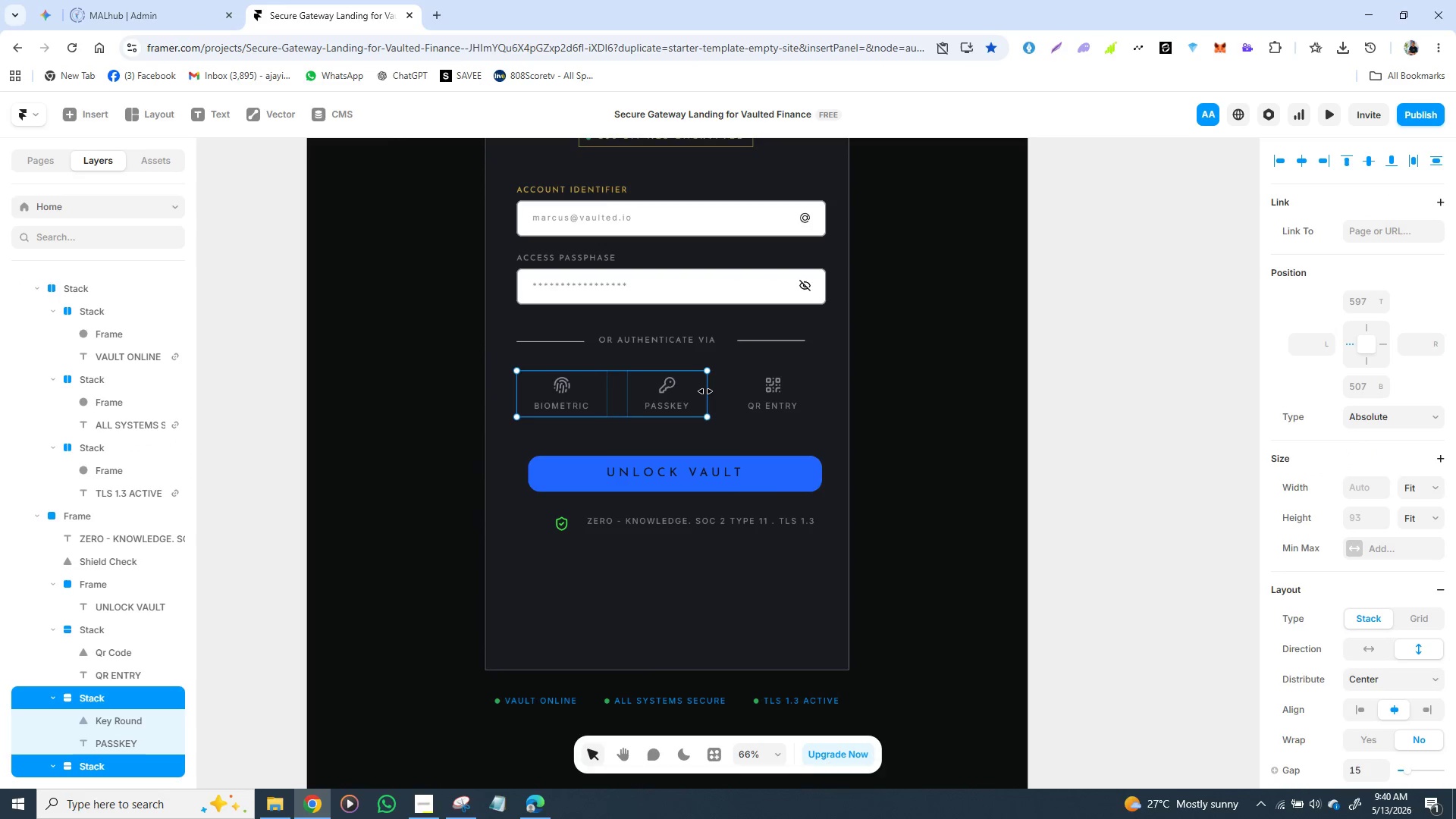 
hold_key(key=ShiftLeft, duration=1.52)
left_click([699, 389])
 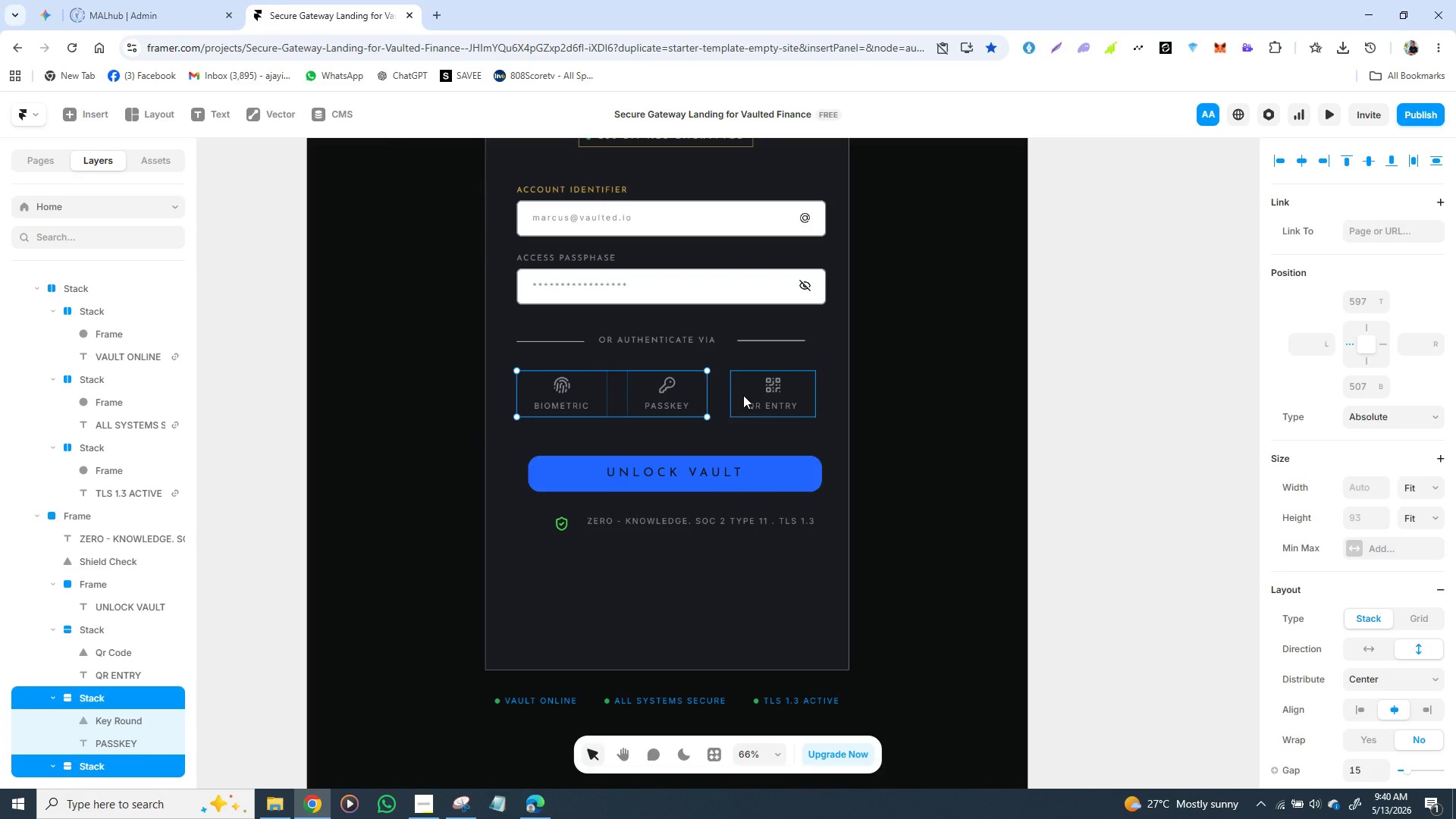 
hold_key(key=ShiftLeft, duration=0.91)
left_click([742, 395])
 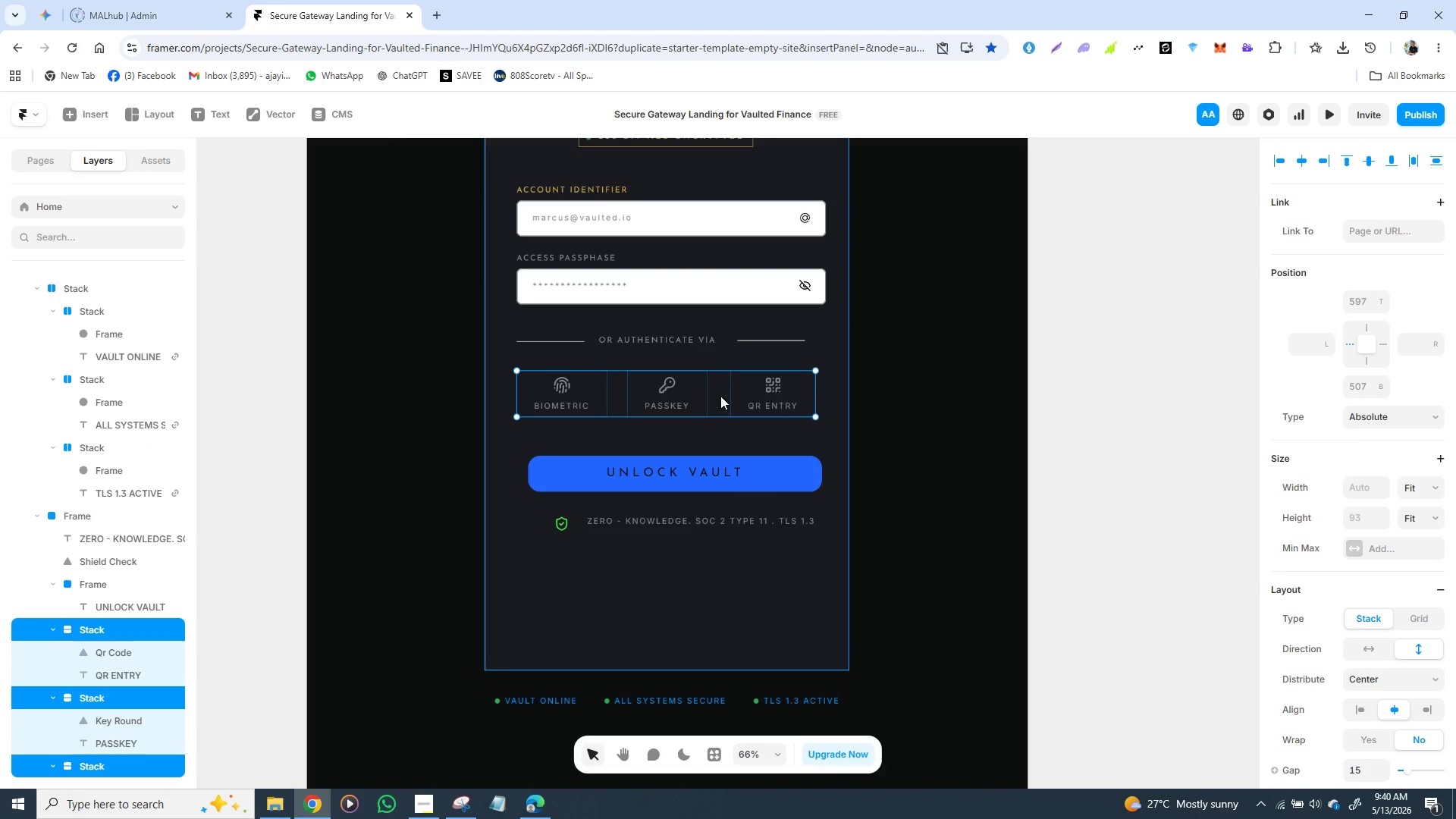 
left_click_drag(start_coordinate=[720, 396], to_coordinate=[757, 399])
 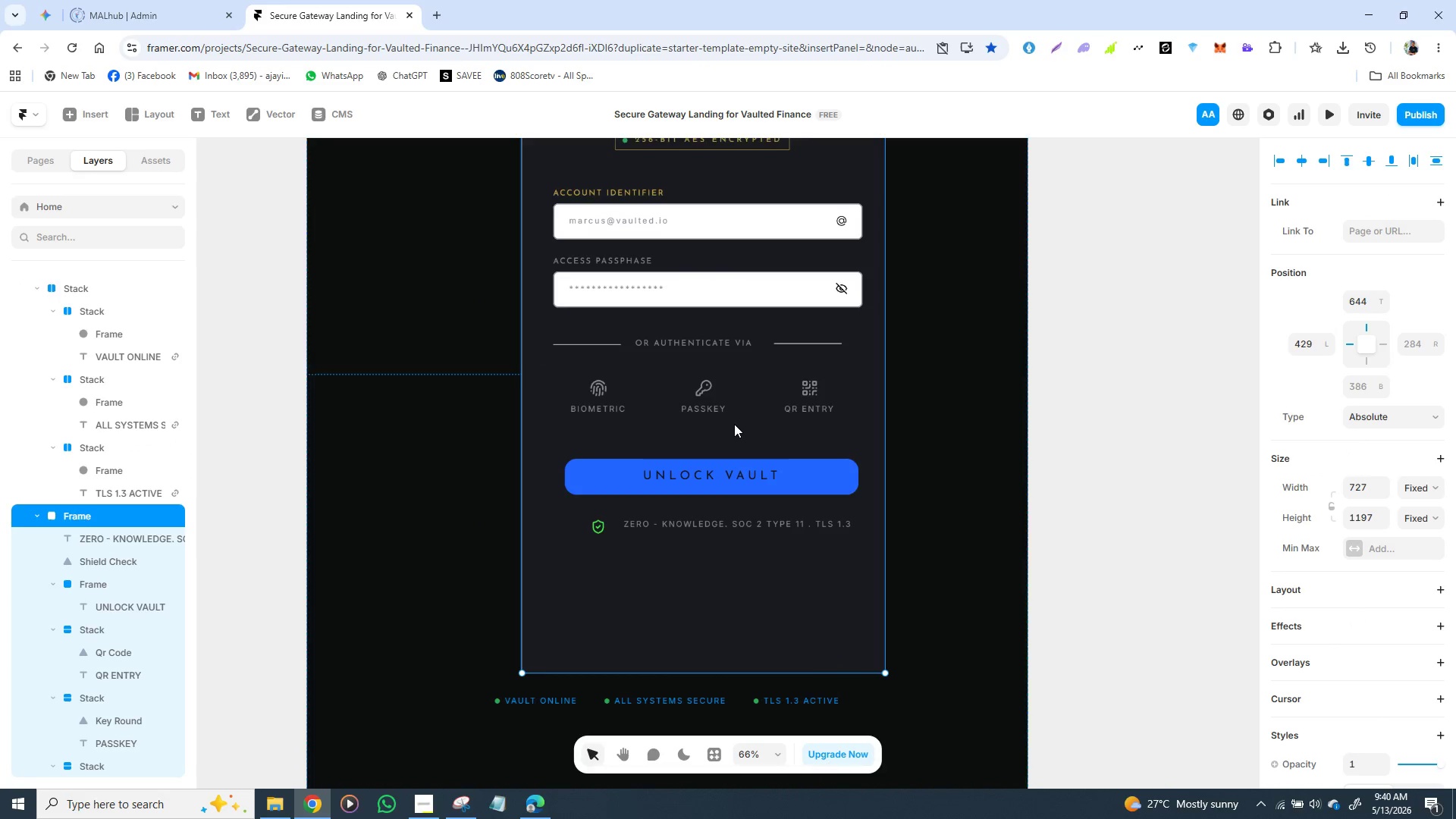 
key(Control+Z)
 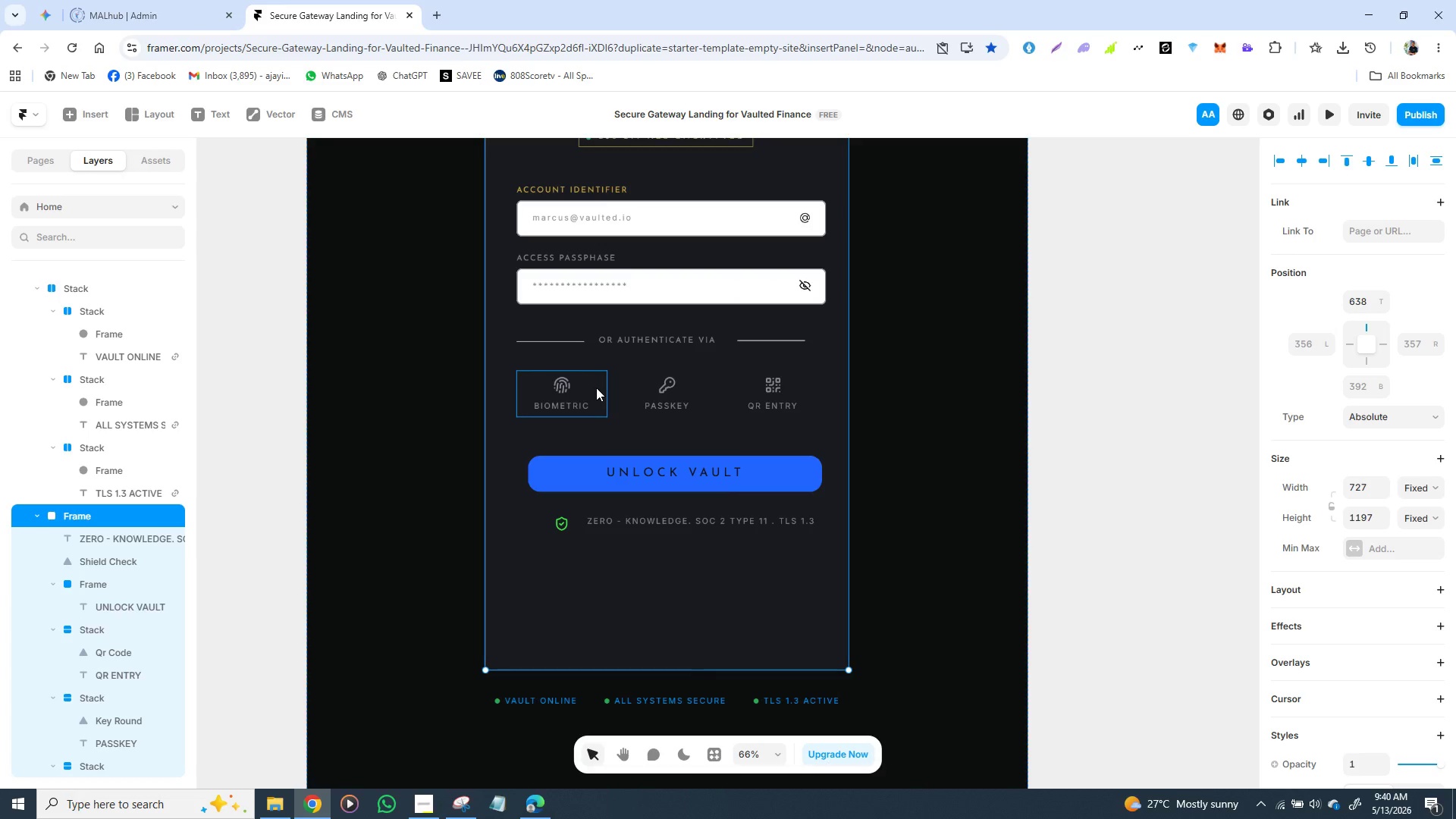 
left_click([597, 388])
 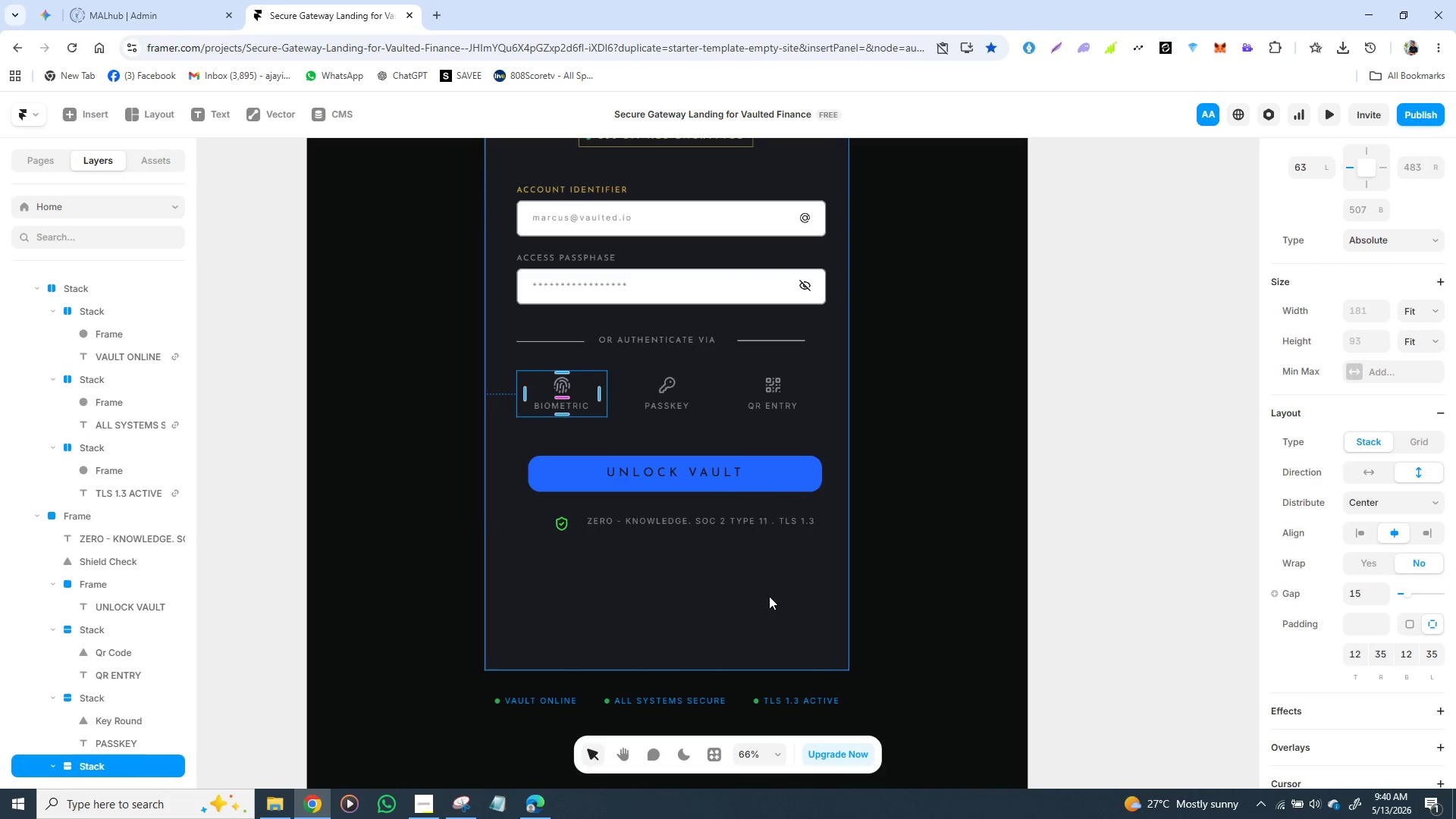 
wait(6.59)
 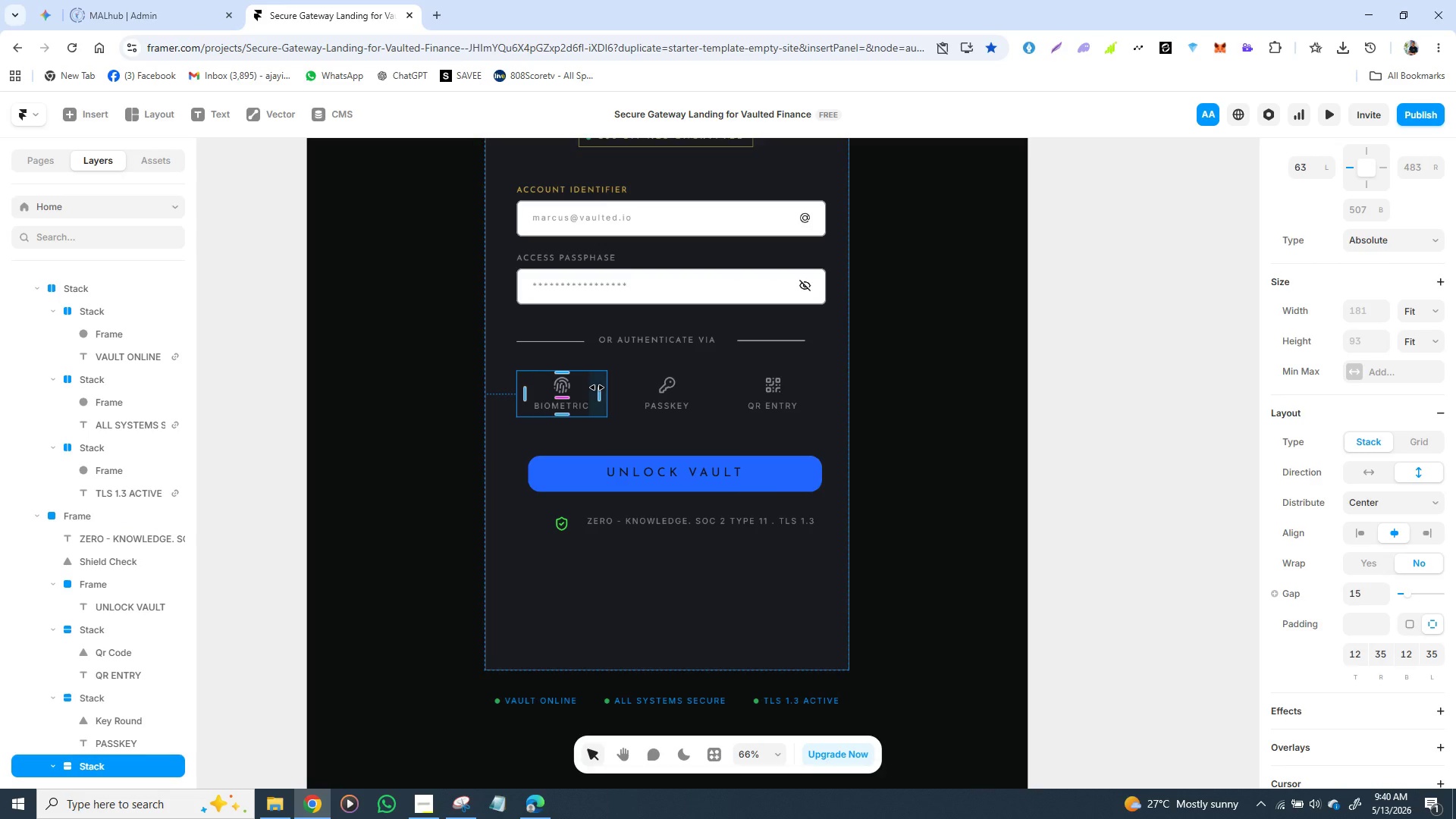 
scroll: coordinate [459, 476], scroll_direction: down, amount: 3.0
 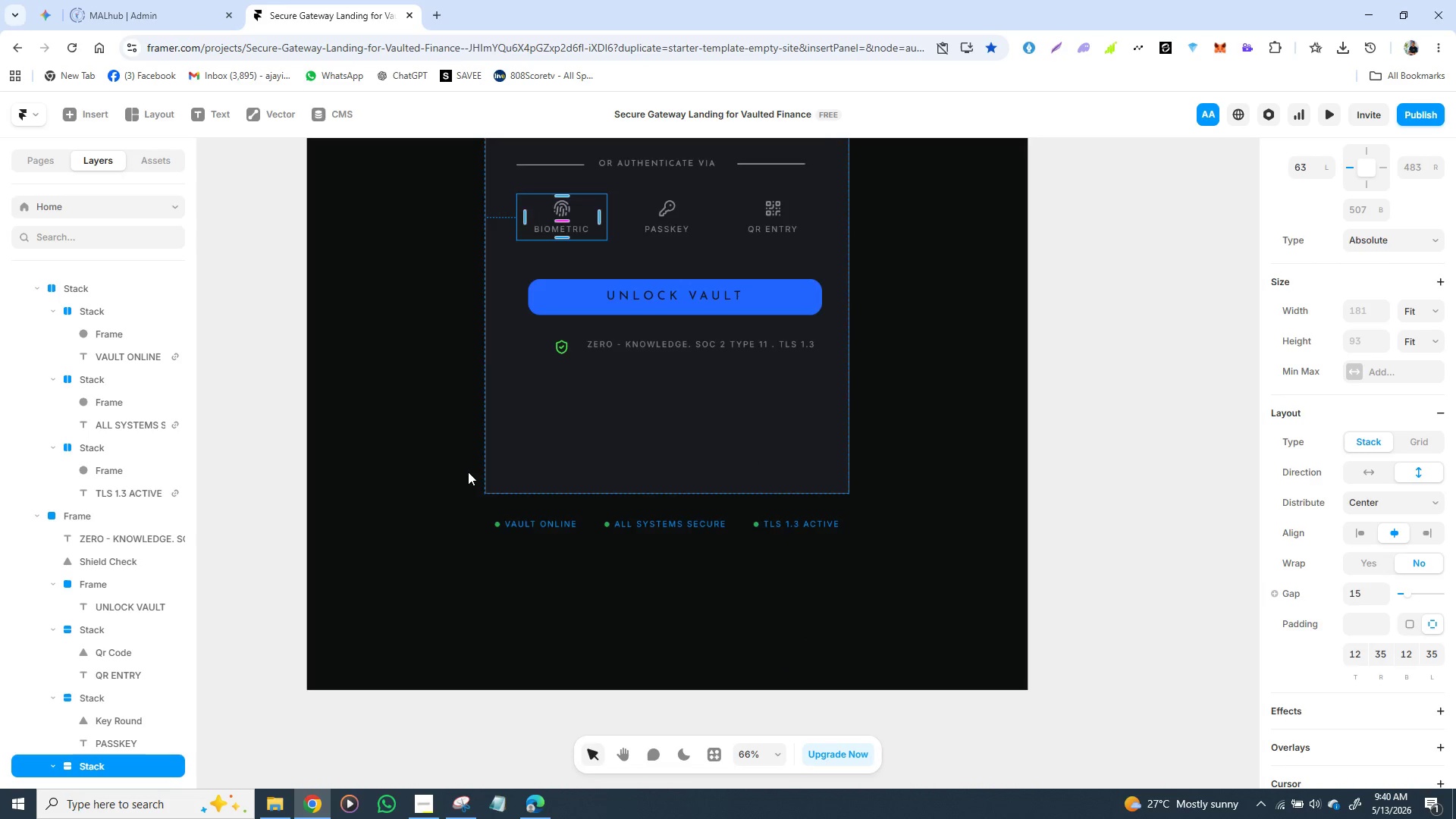 
scroll: coordinate [470, 469], scroll_direction: up, amount: 5.0
 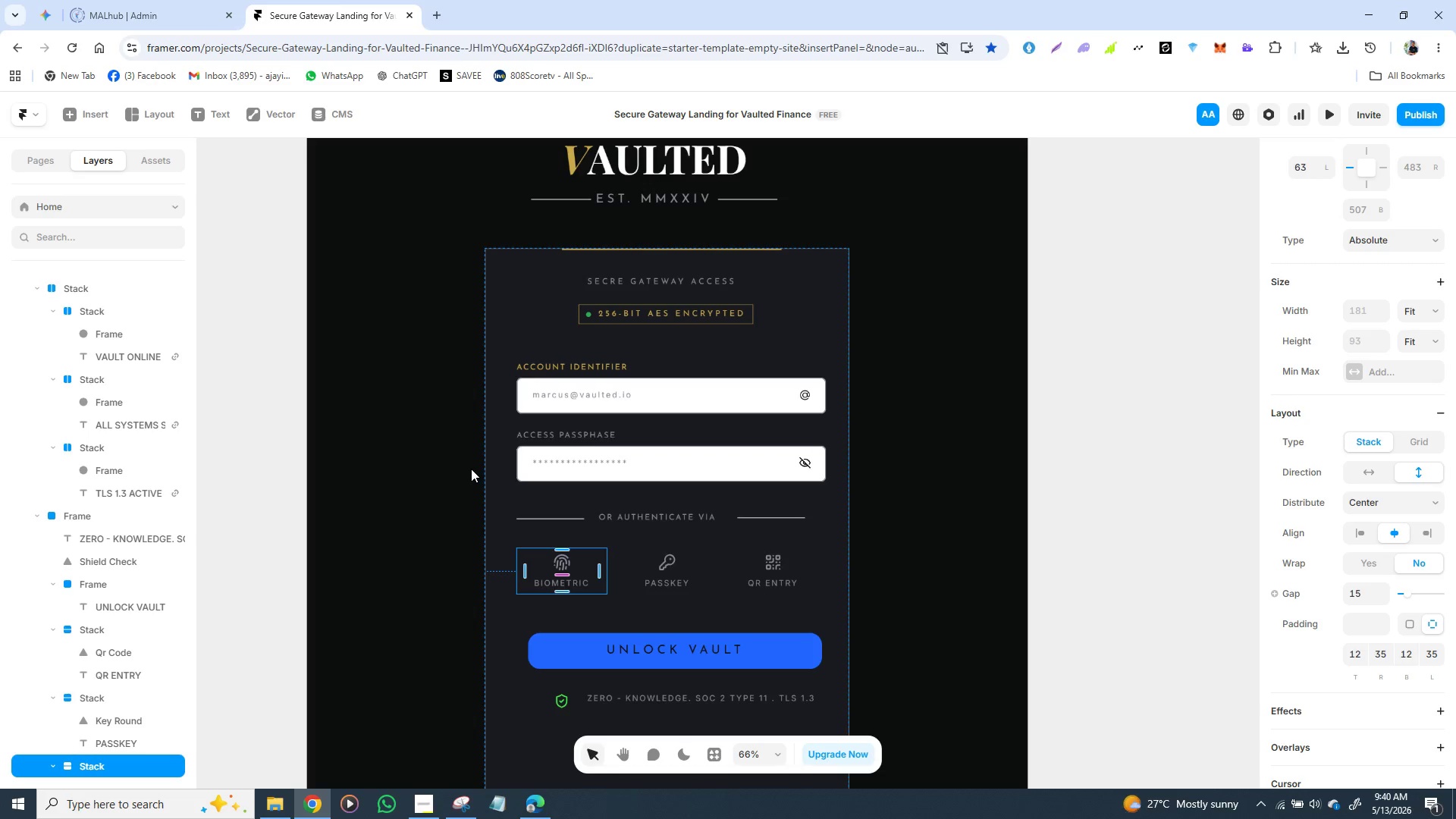 
scroll: coordinate [471, 474], scroll_direction: down, amount: 2.0
 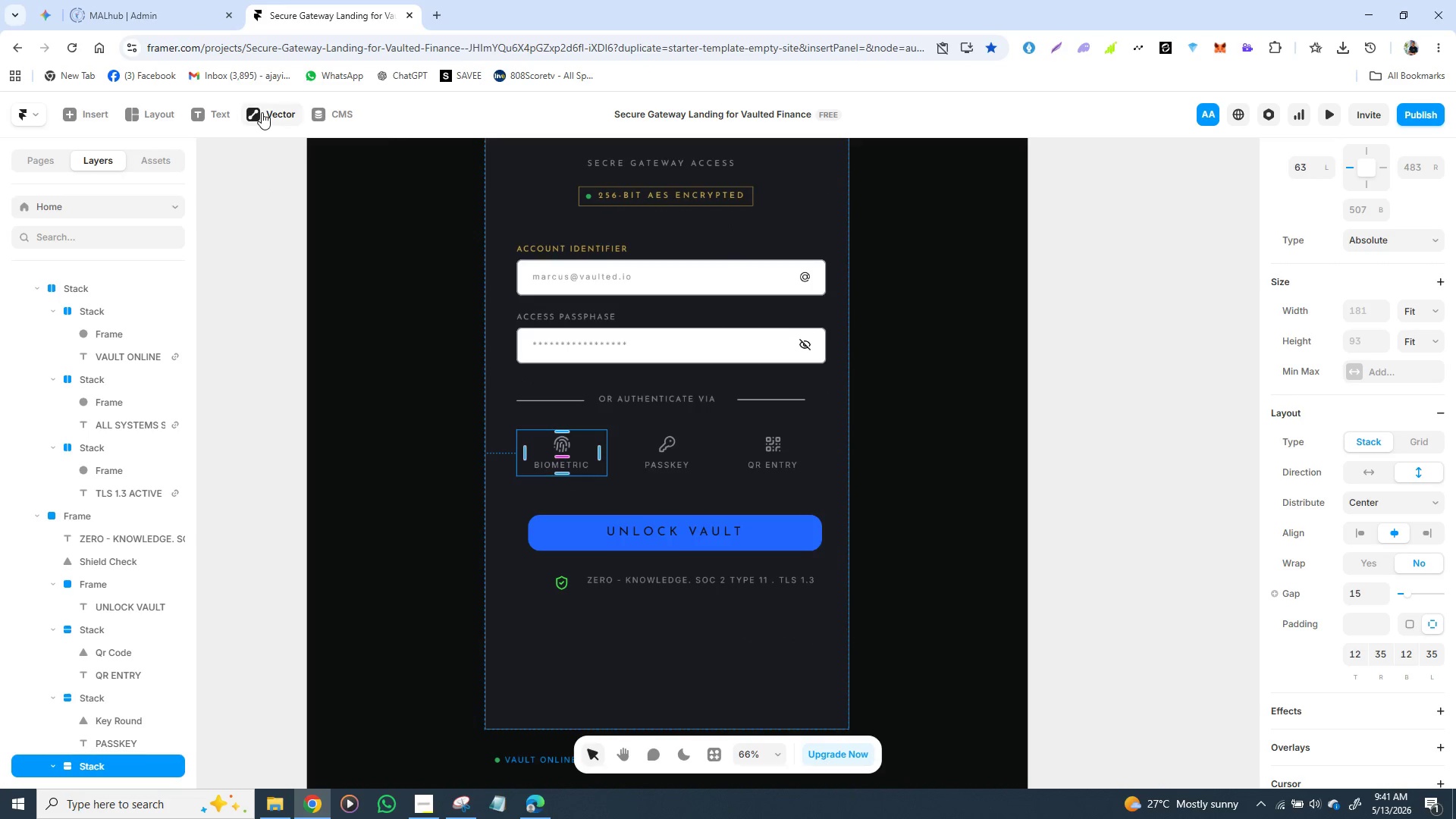 
wait(6.81)
 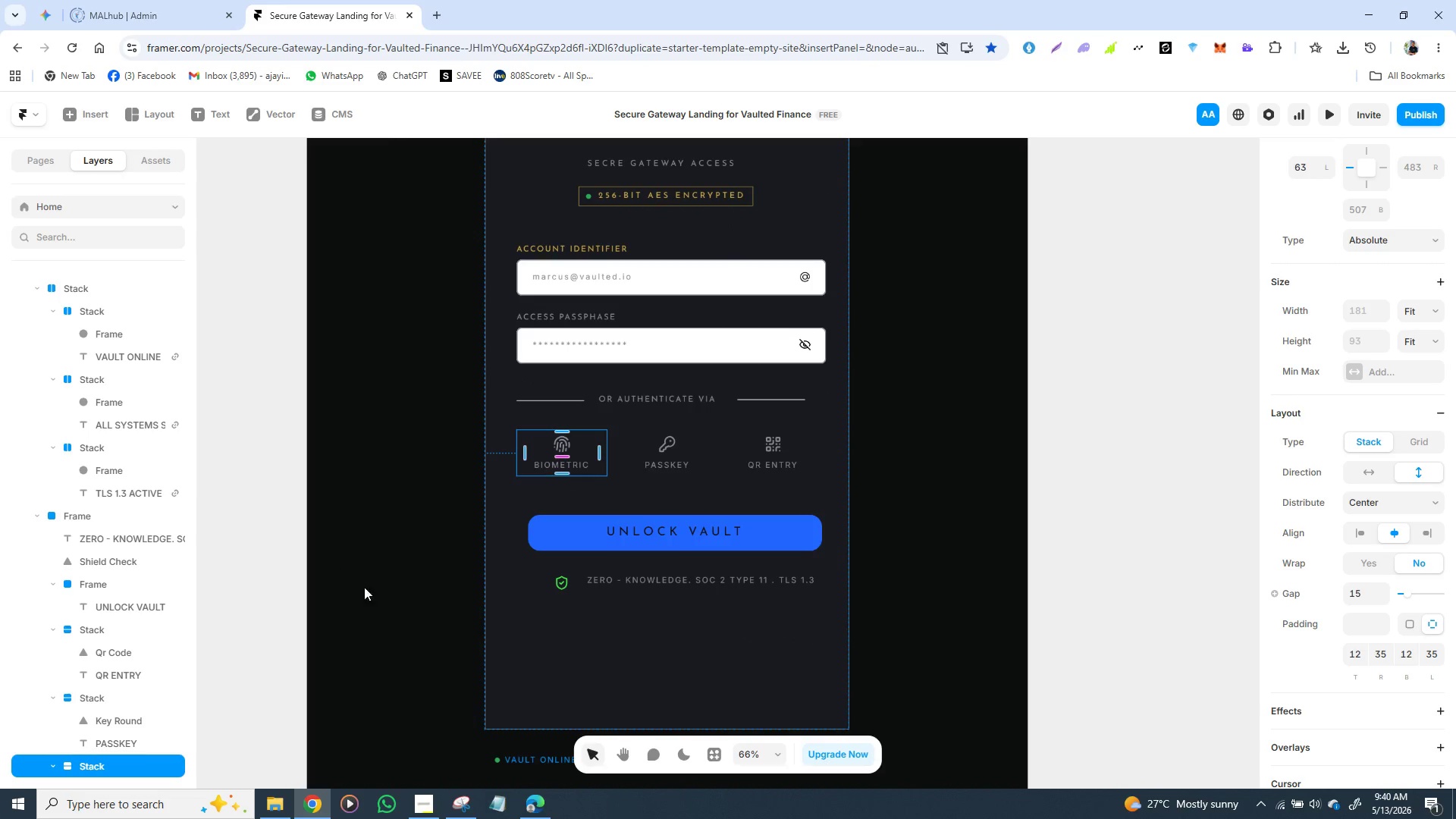 
left_click([267, 248])
 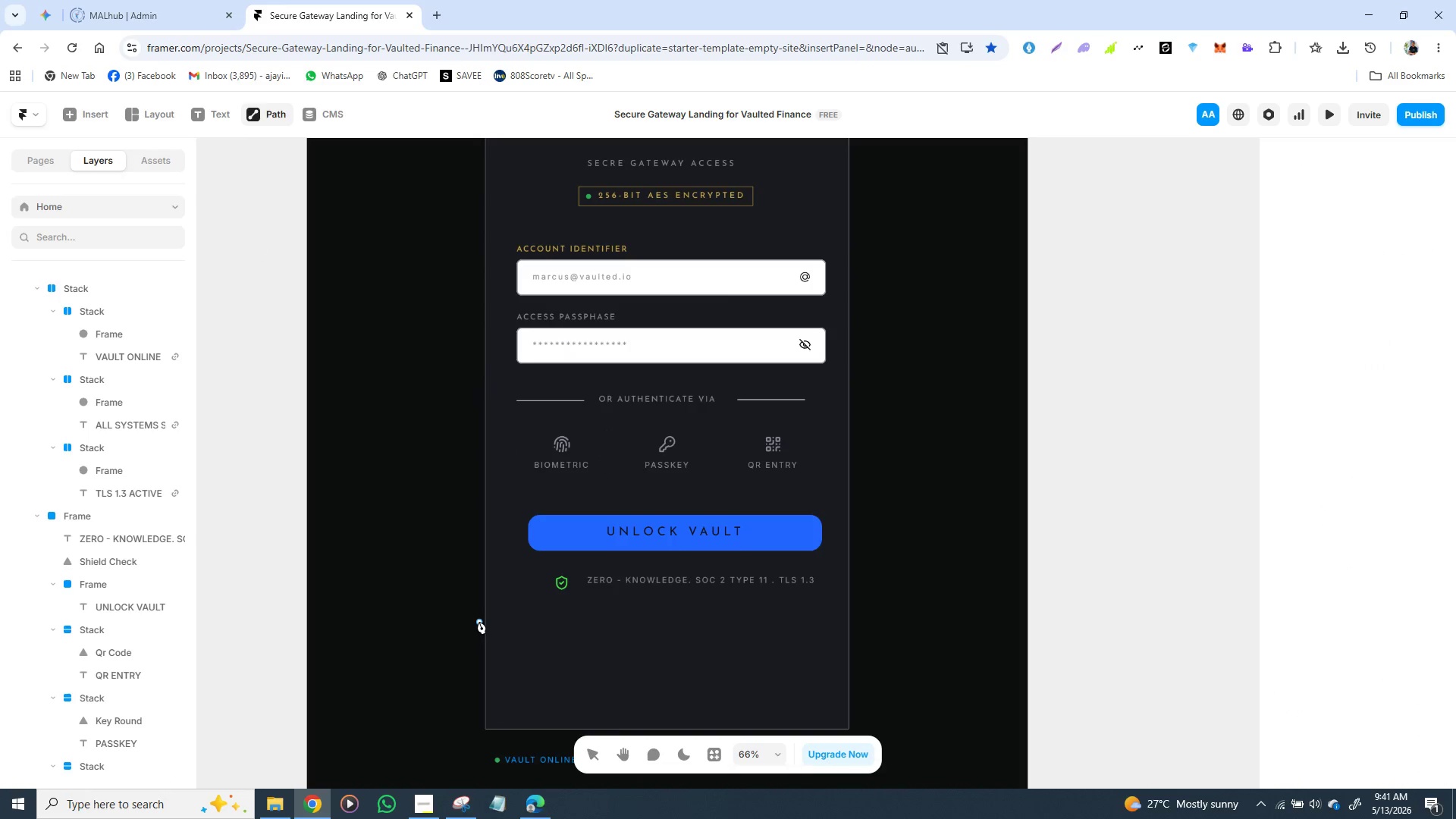 
wait(7.36)
 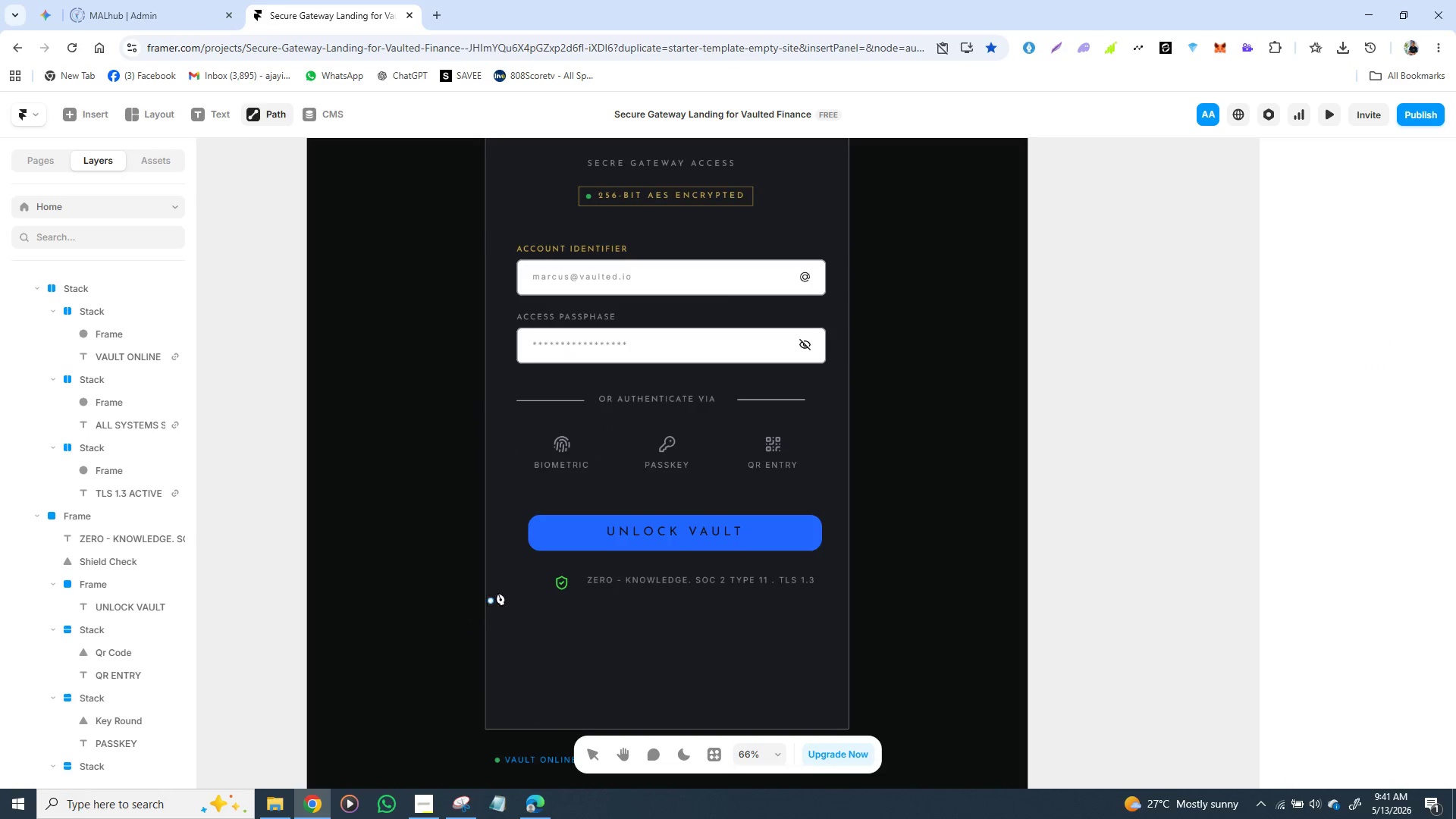 
left_click([478, 613])
 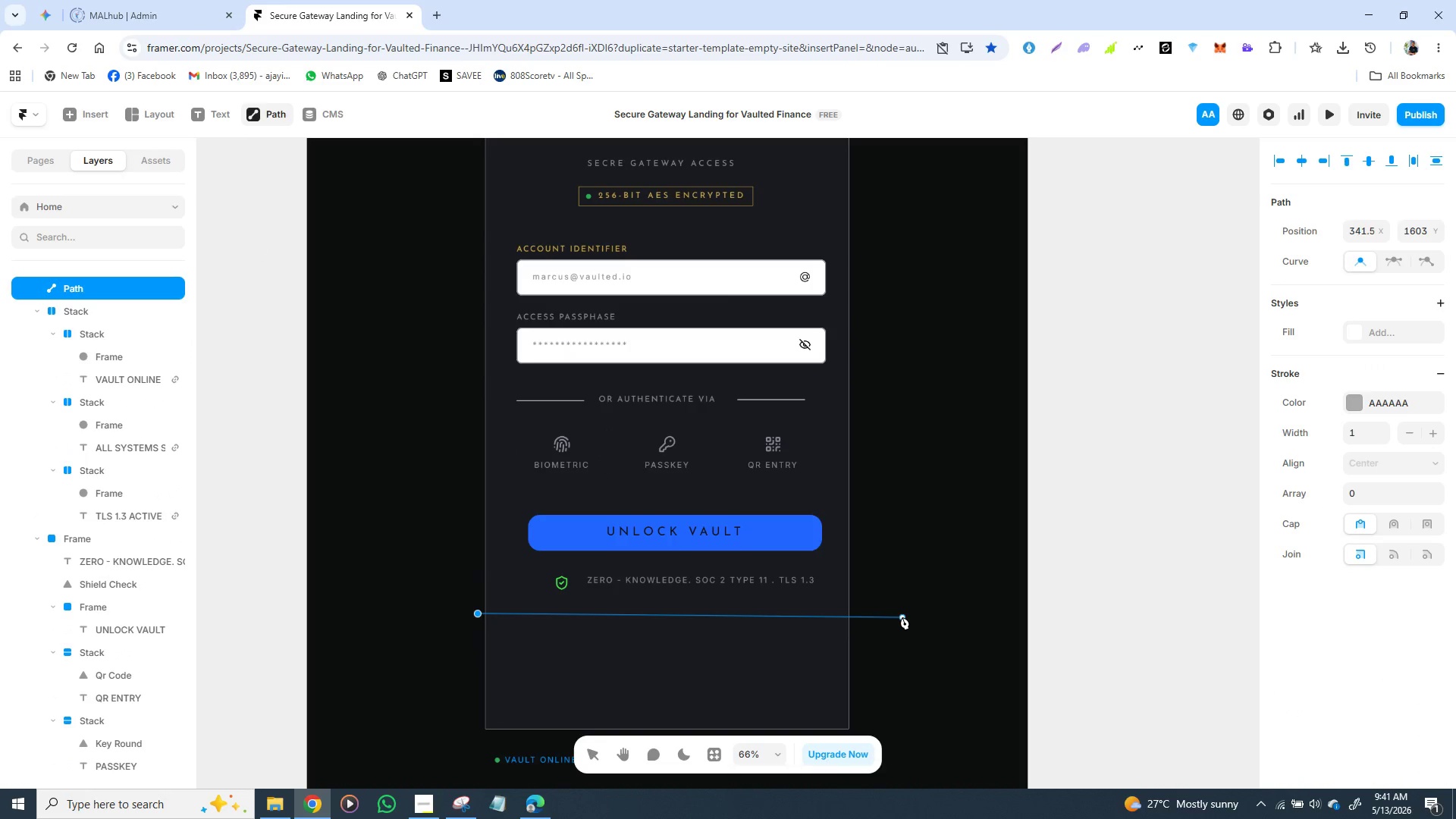 
left_click([902, 616])
 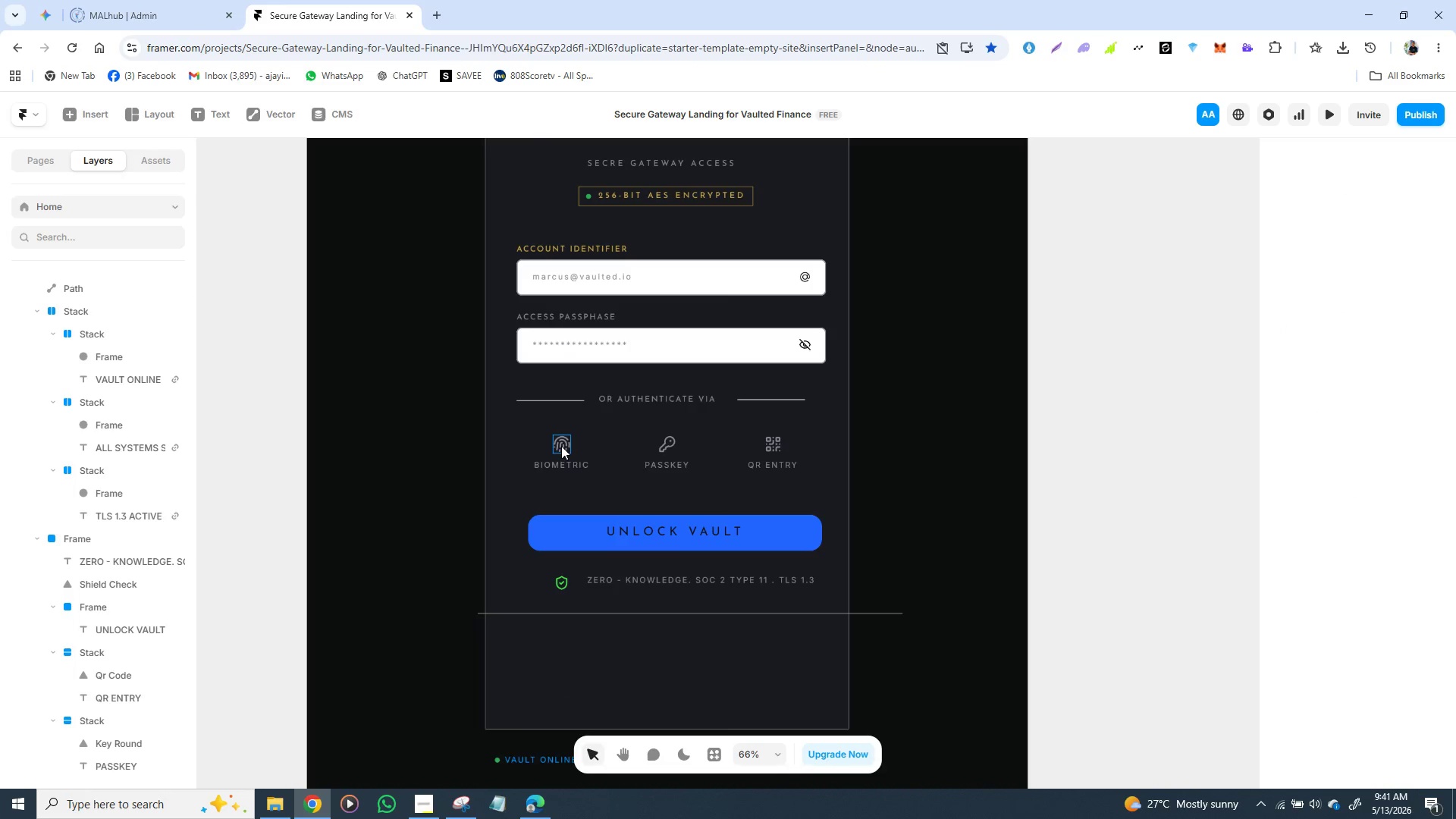 
wait(7.81)
 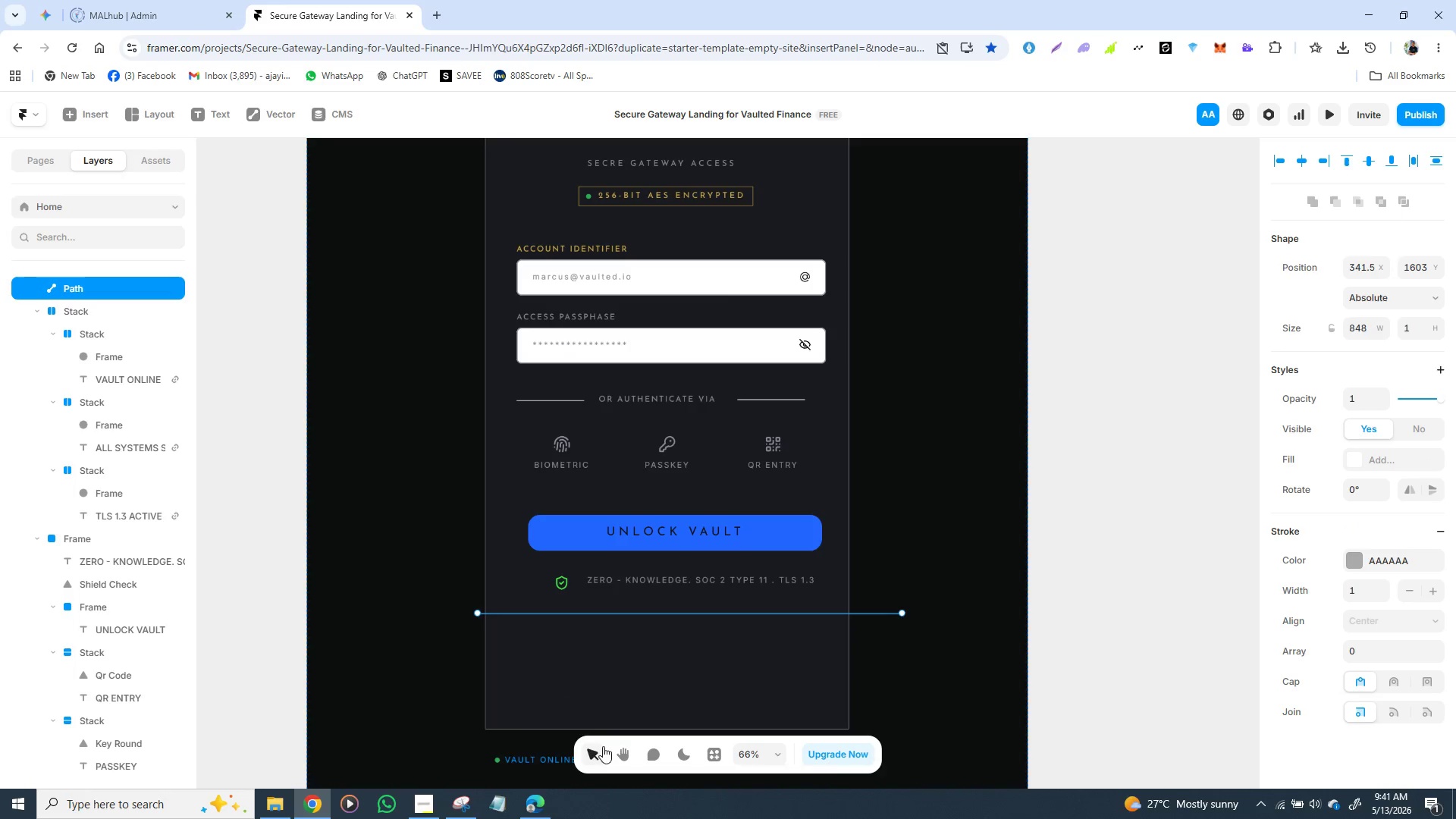 
left_click([526, 451])
 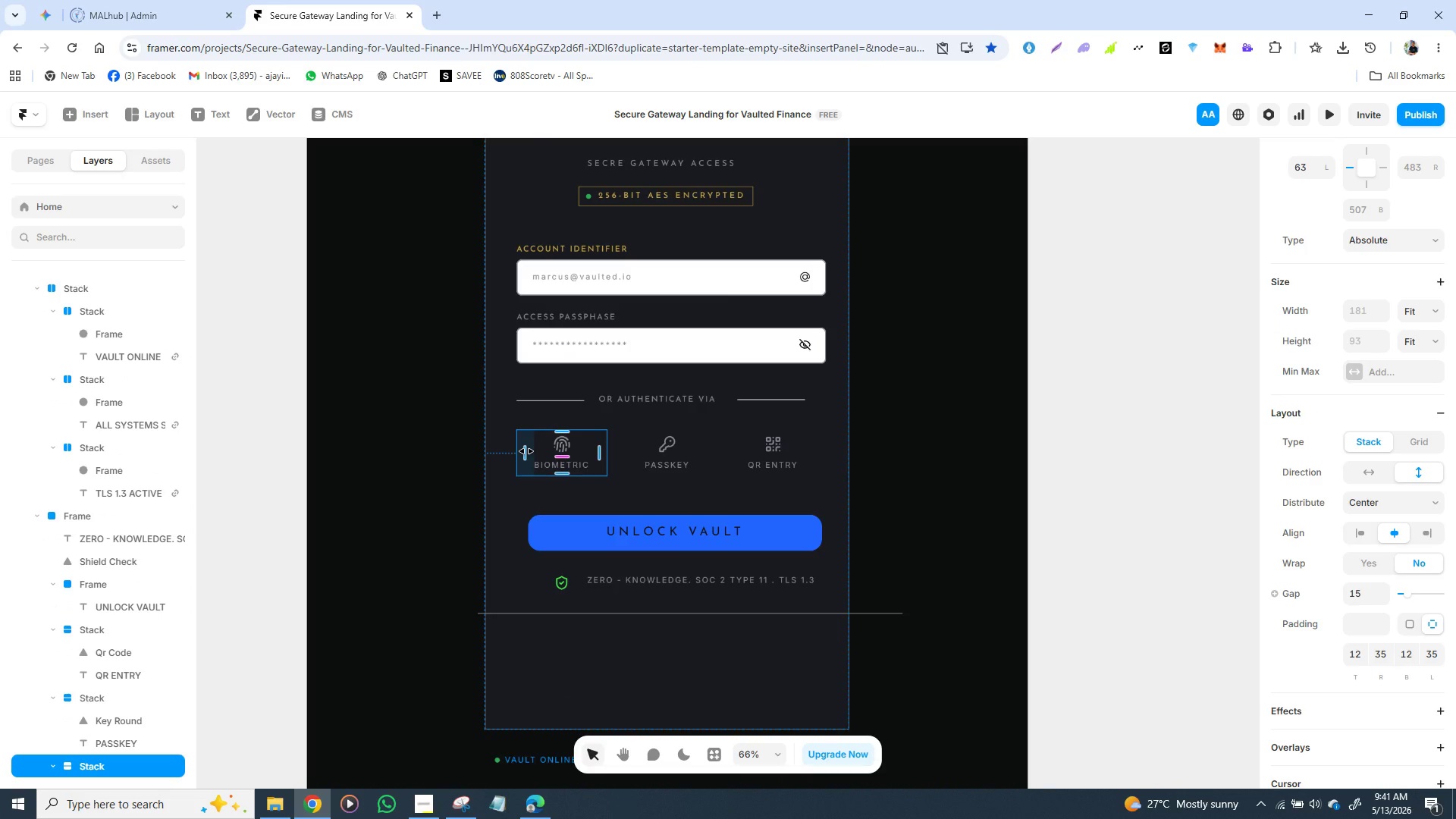 
hold_key(key=ShiftLeft, duration=1.5)
left_click([632, 461])
 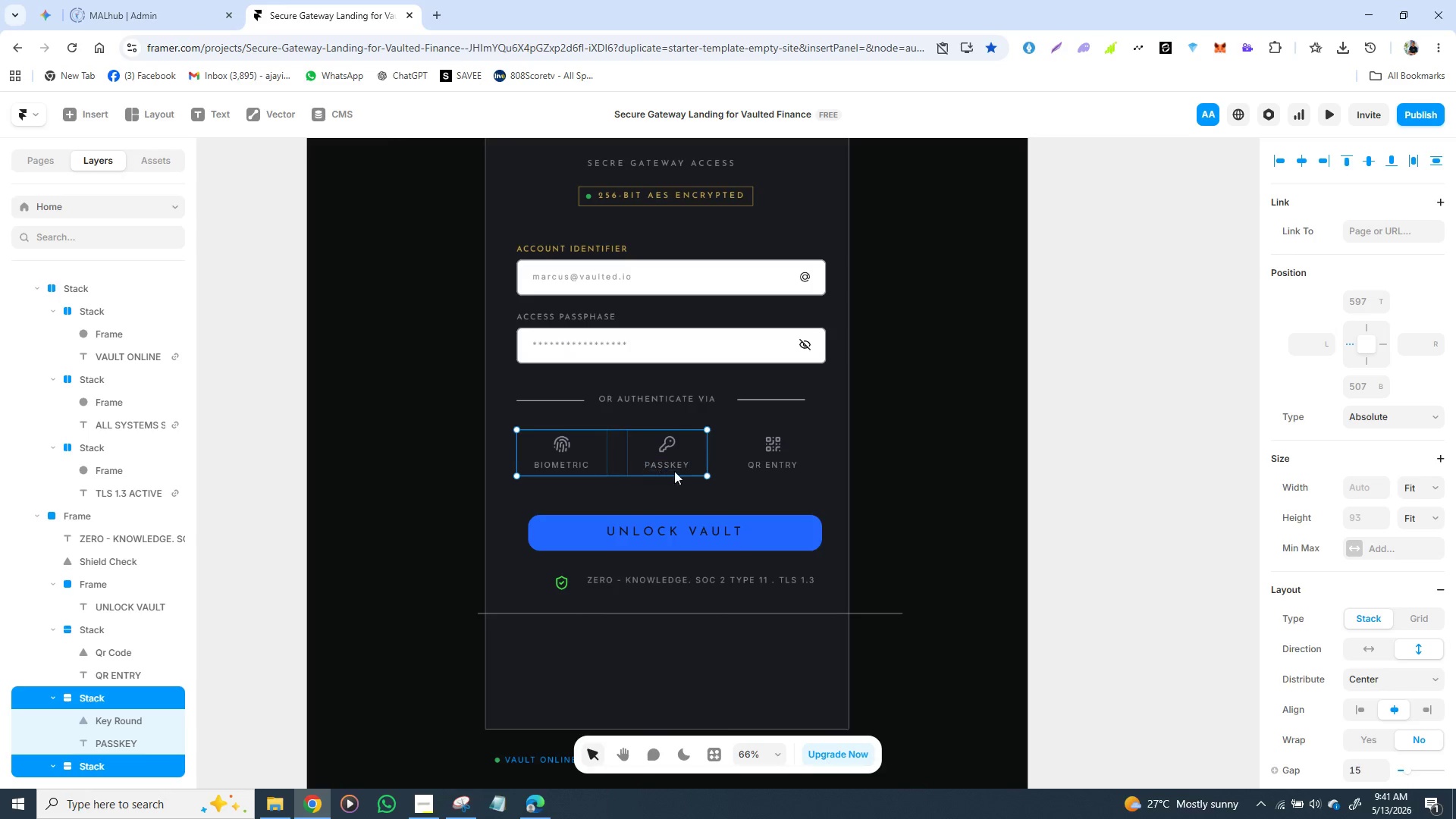 
hold_key(key=ShiftLeft, duration=1.51)
left_click([739, 462])
 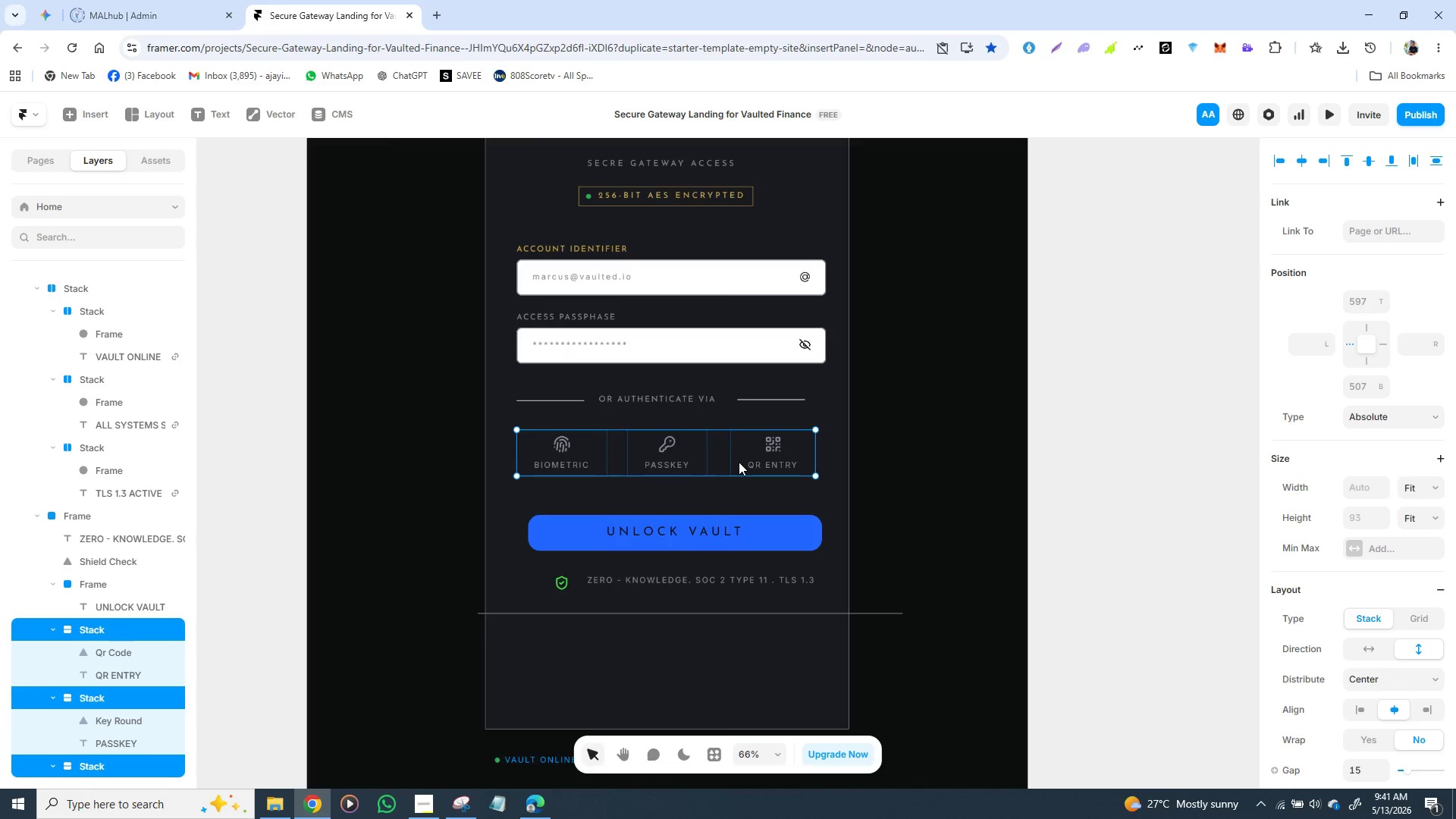 
key(Shift+ShiftLeft)
 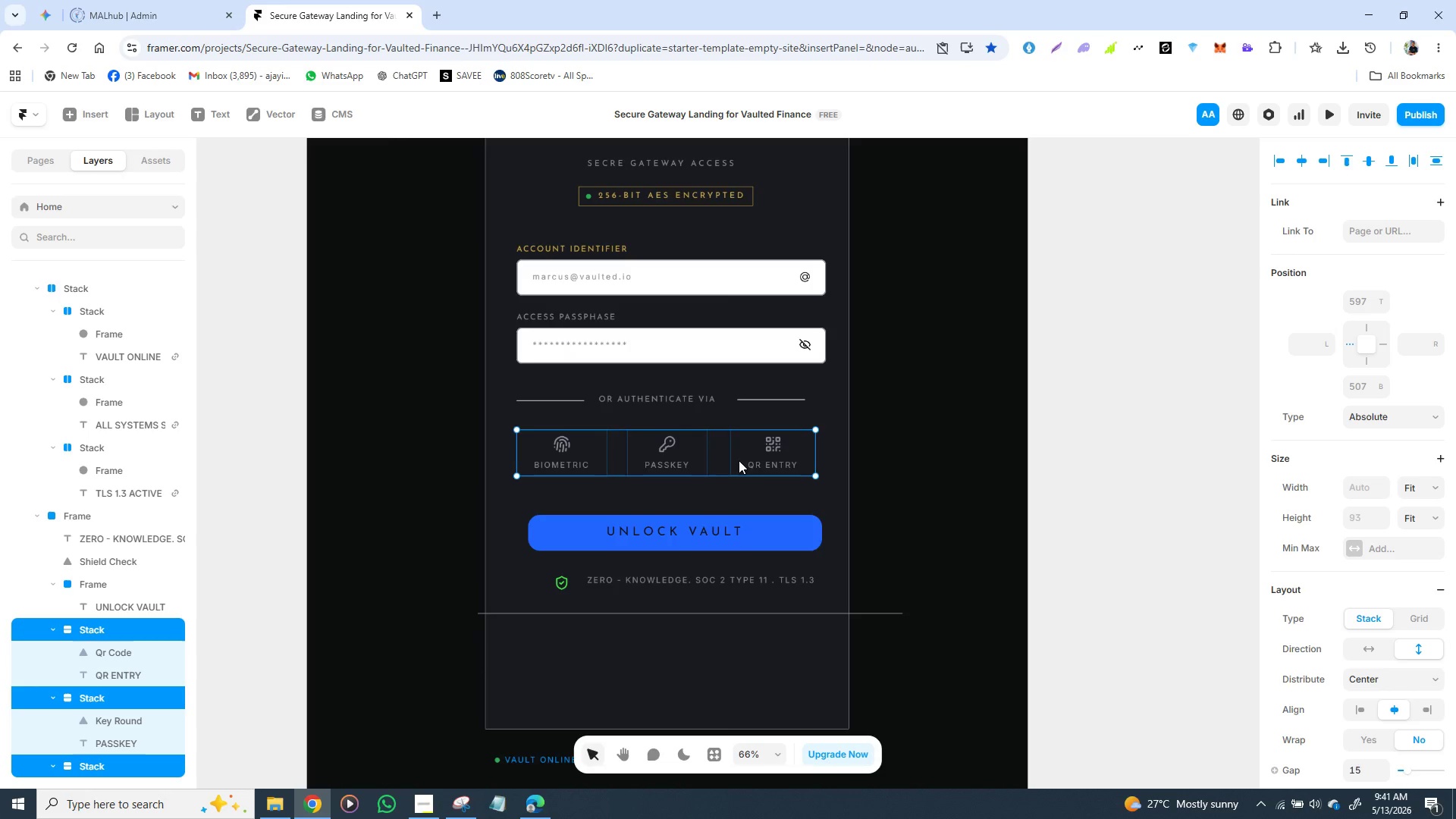 
key(Shift+ShiftLeft)
 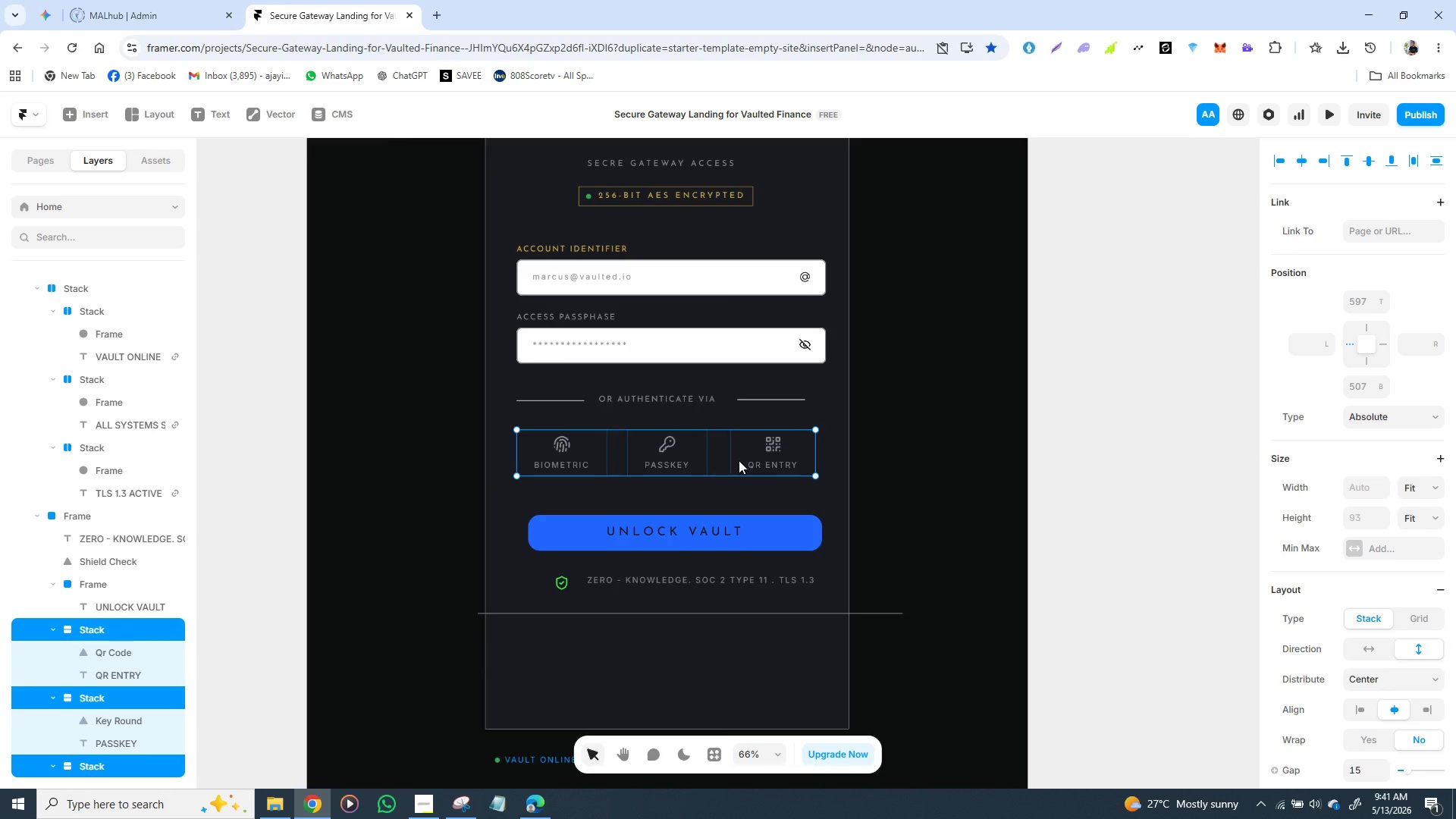 
key(Shift+ShiftLeft)
 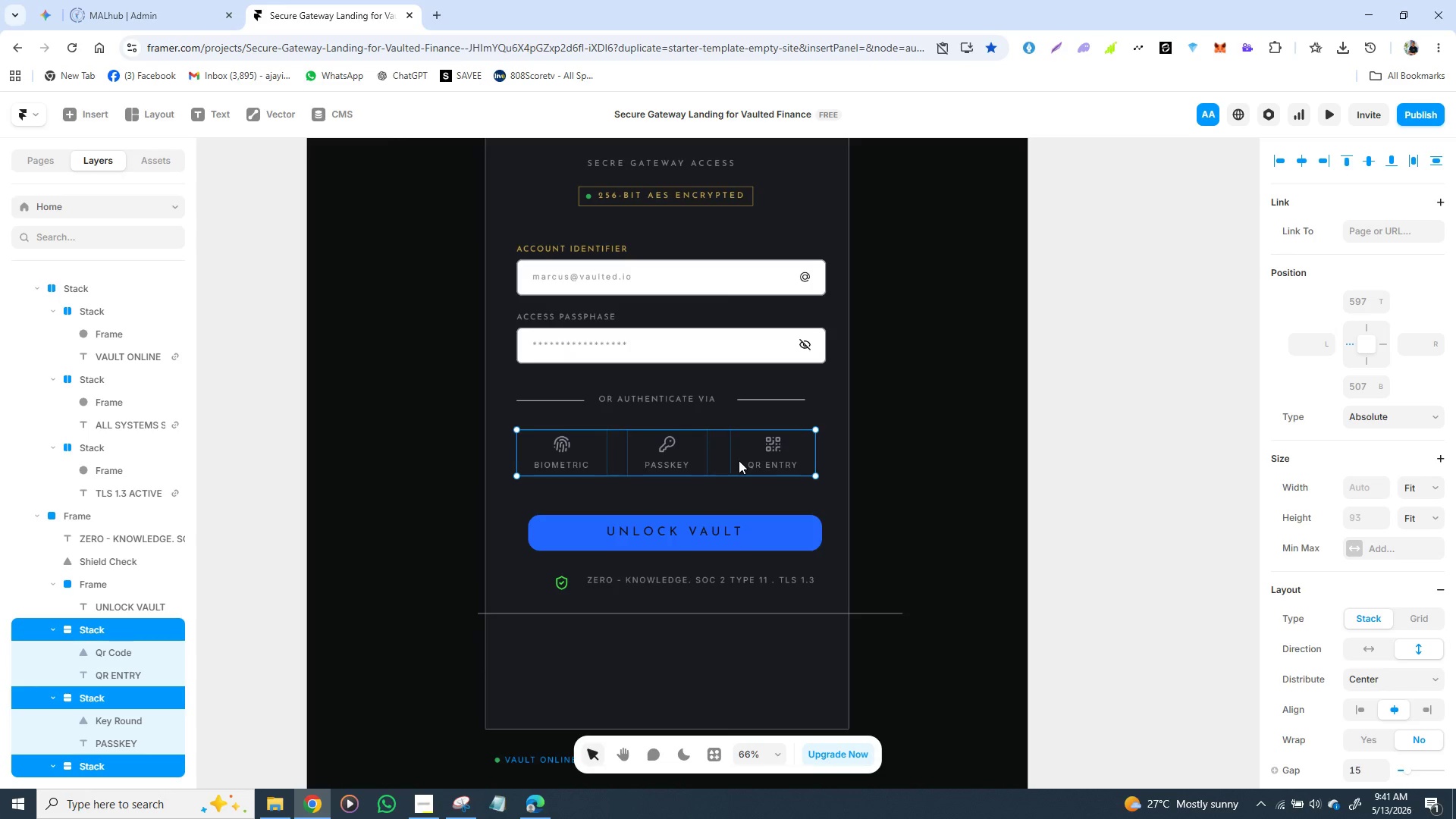 
key(Shift+ShiftLeft)
 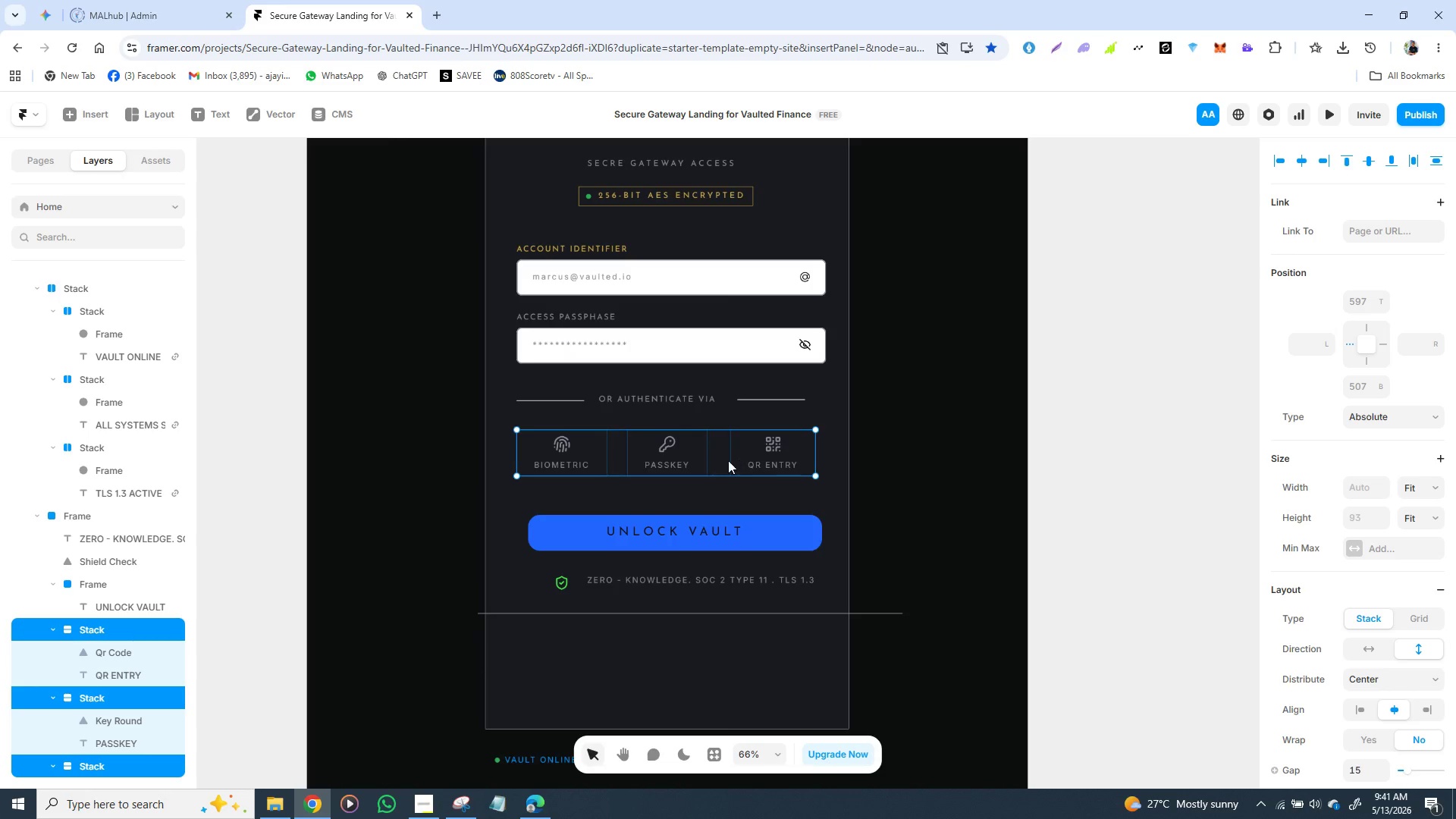 
key(Shift+ShiftLeft)
 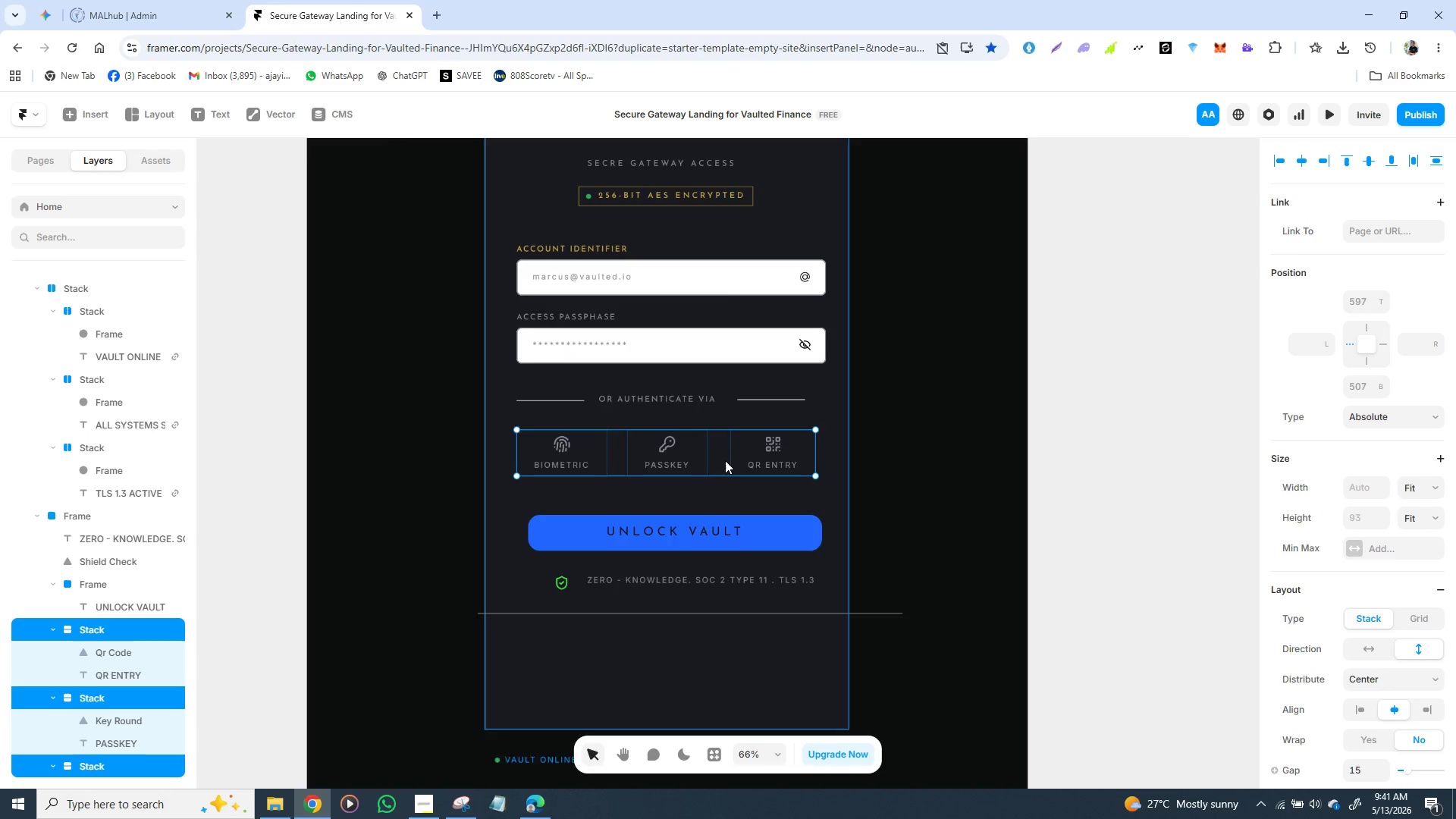 
key(Shift+ShiftLeft)
 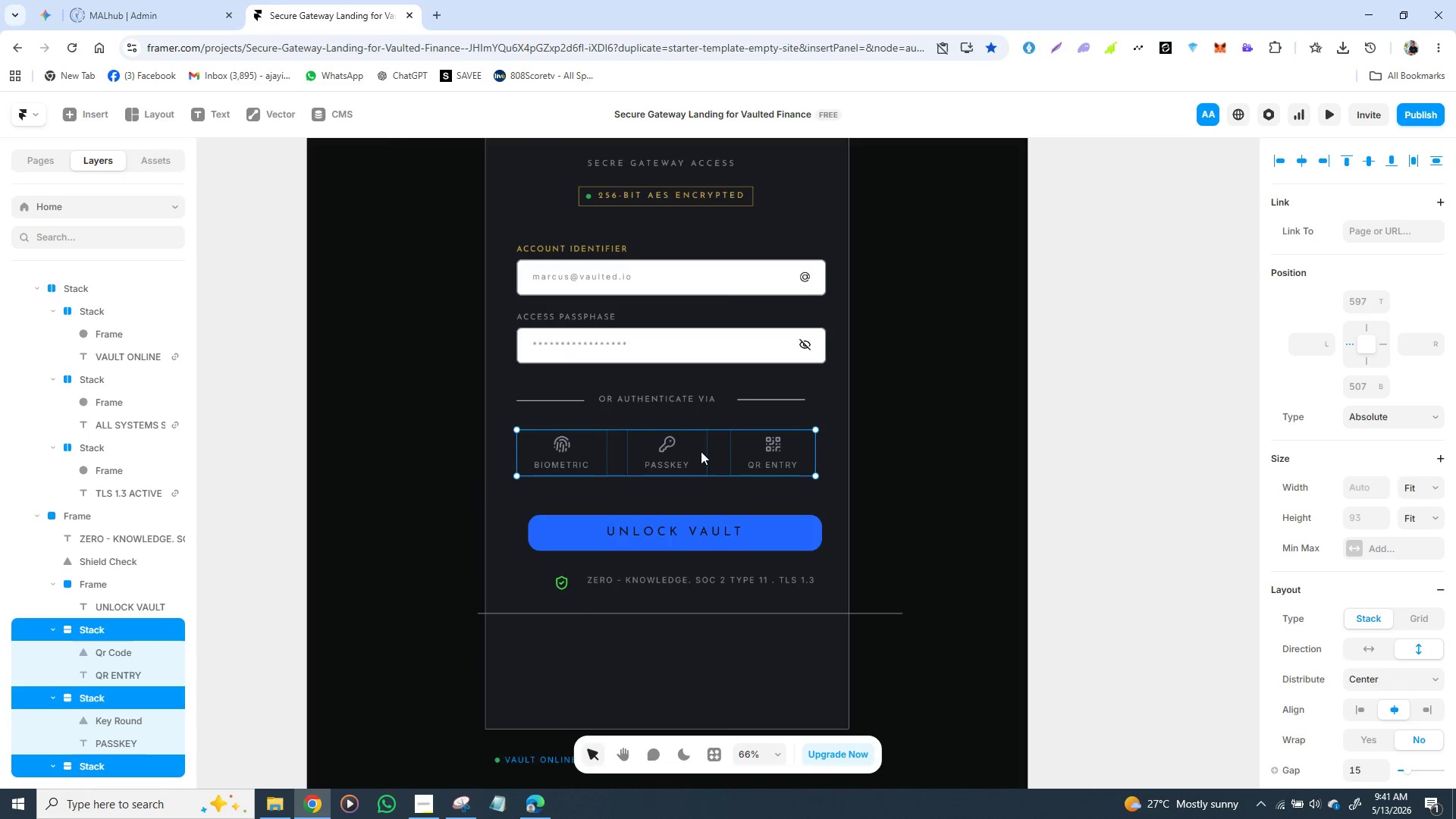 
left_click_drag(start_coordinate=[697, 451], to_coordinate=[1104, 453])
 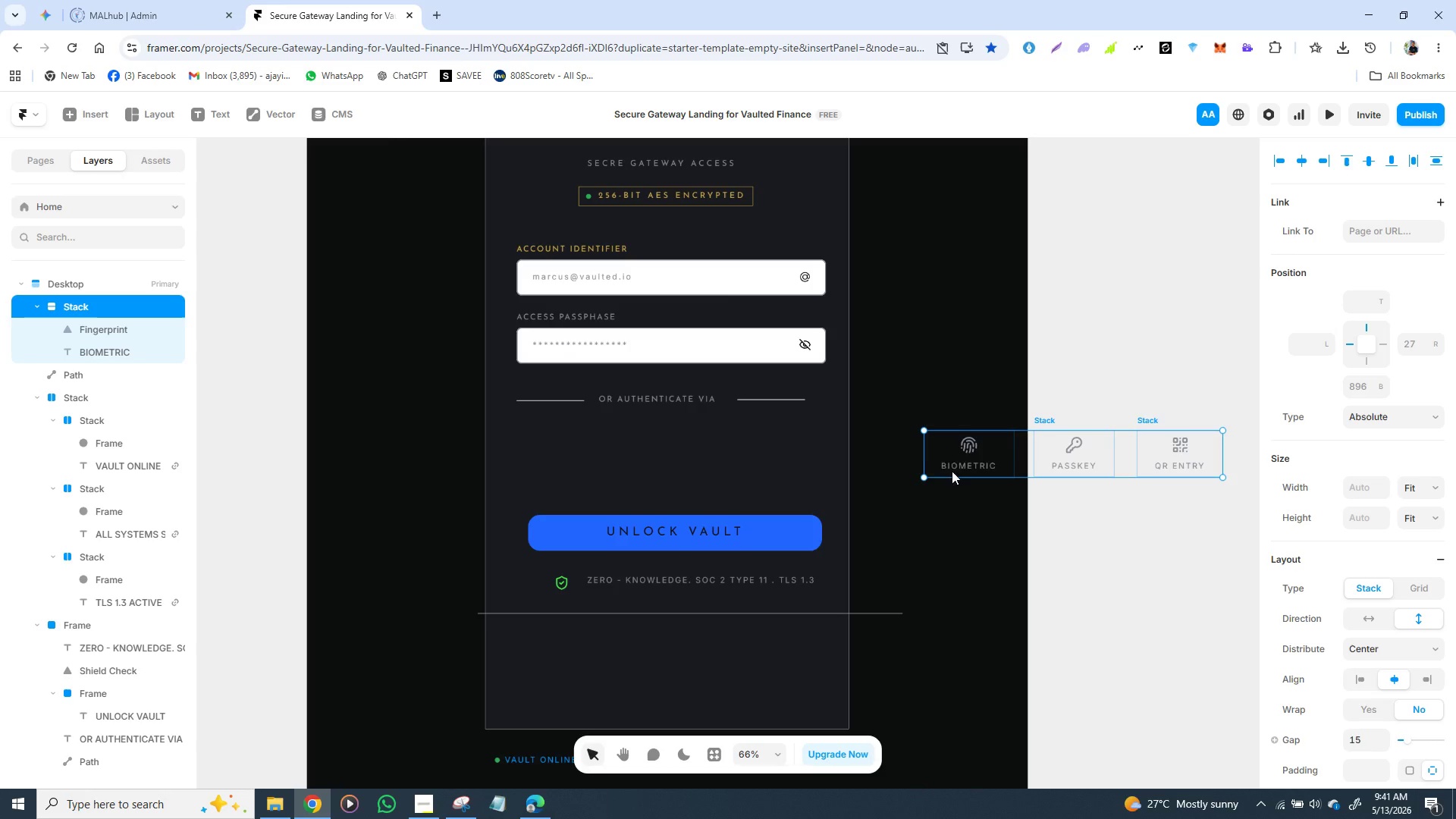 
right_click([1006, 445])
 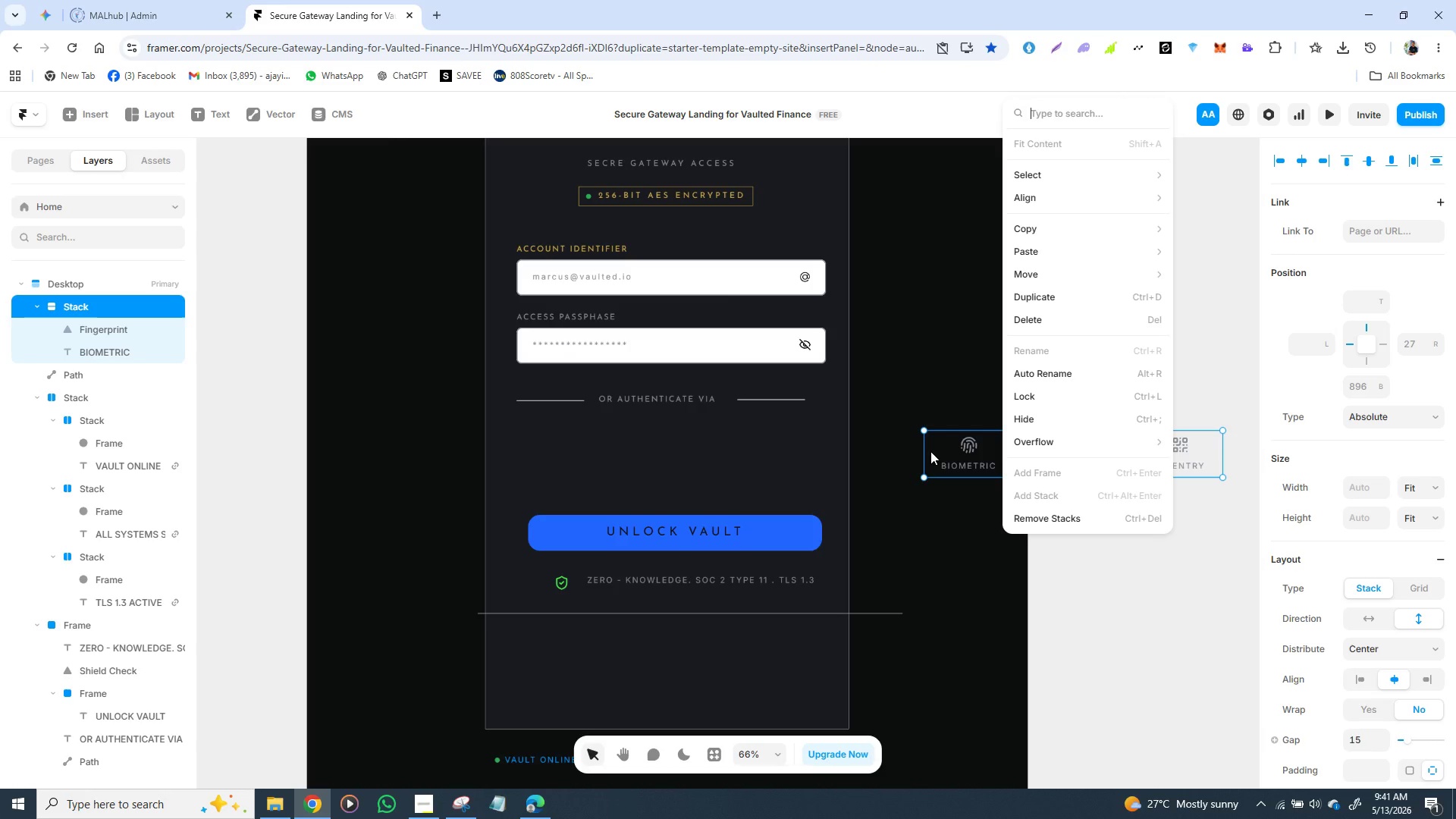 
right_click([948, 452])
 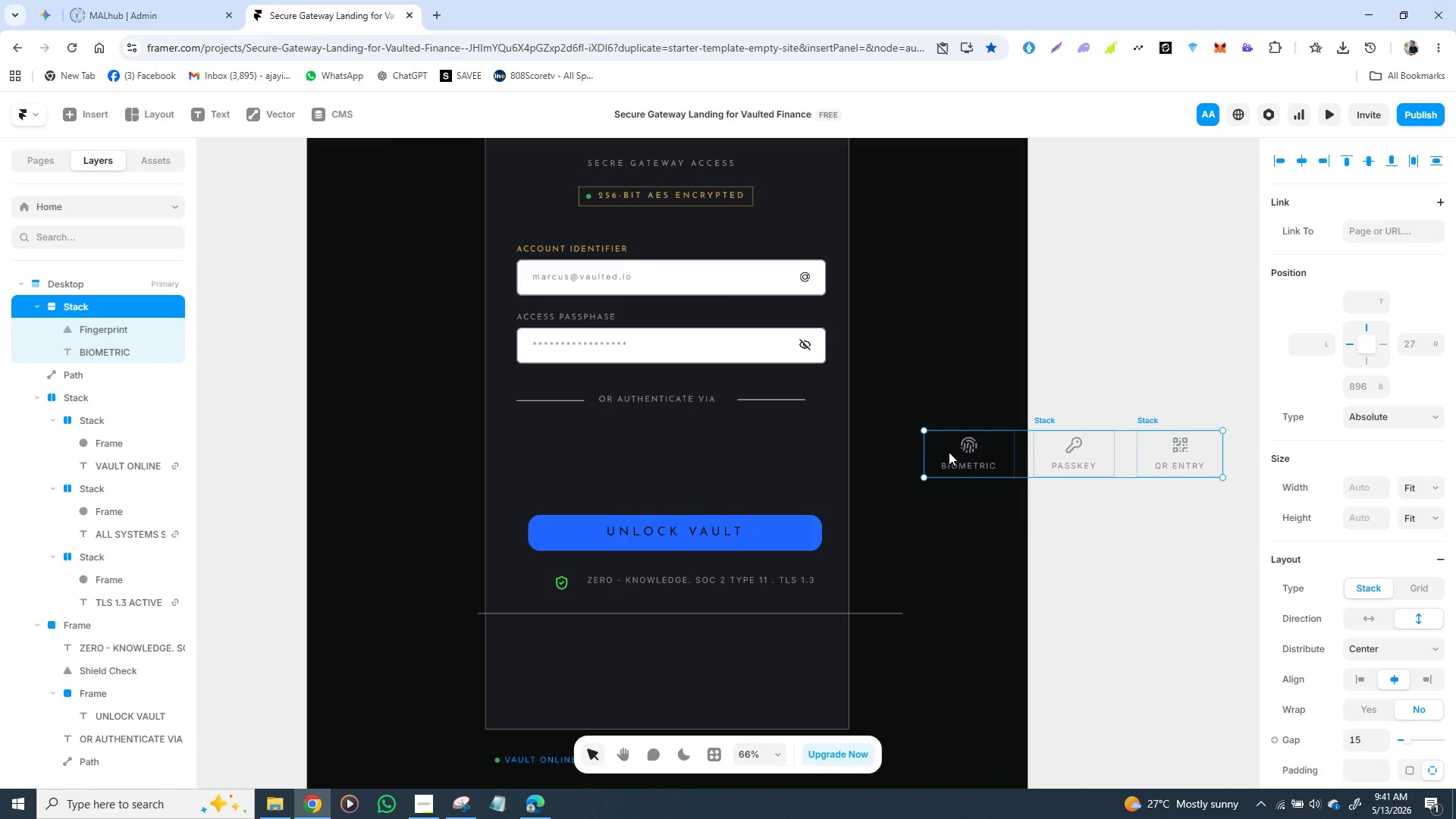 
right_click([949, 452])
 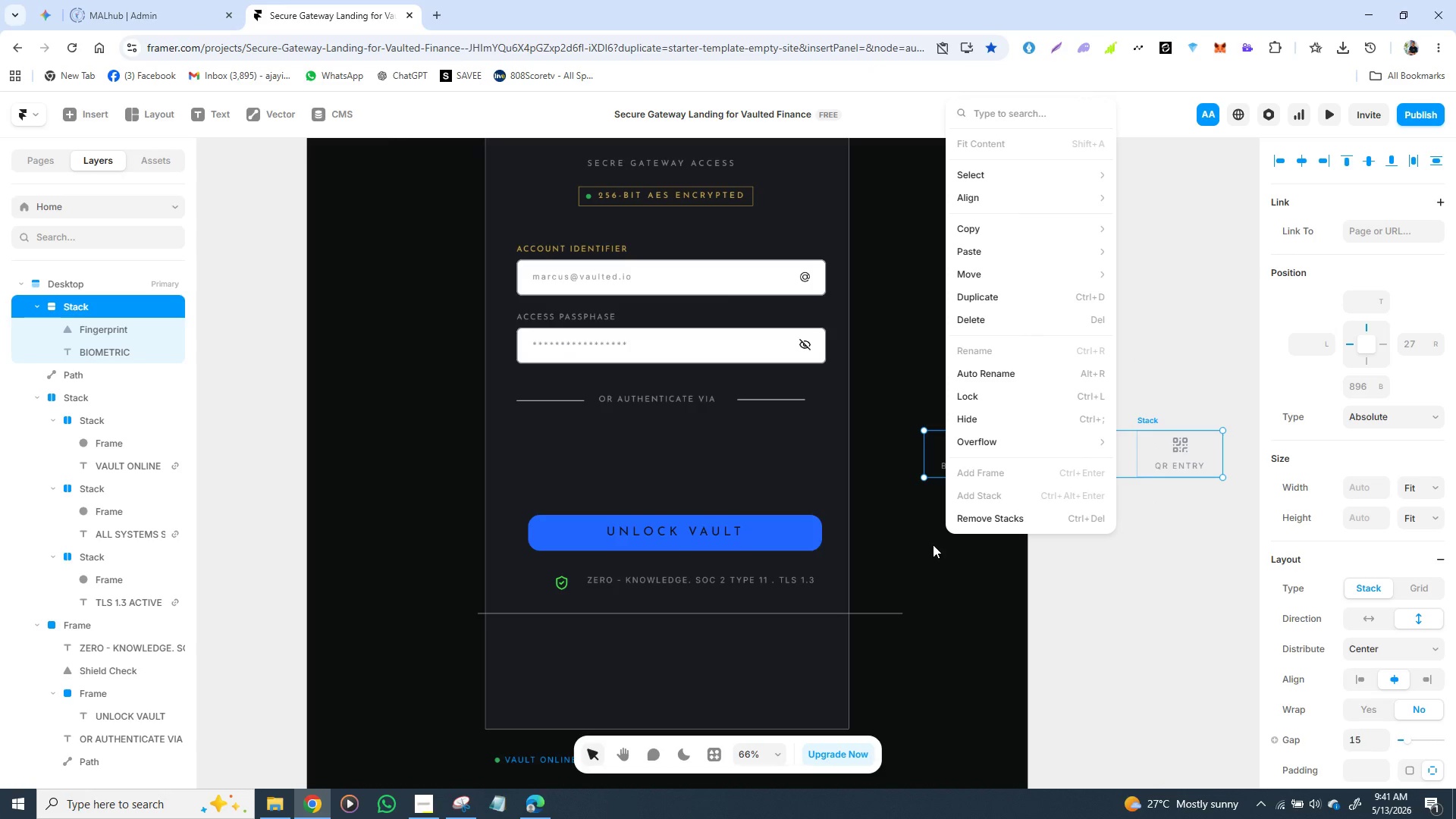 
left_click([908, 528])
 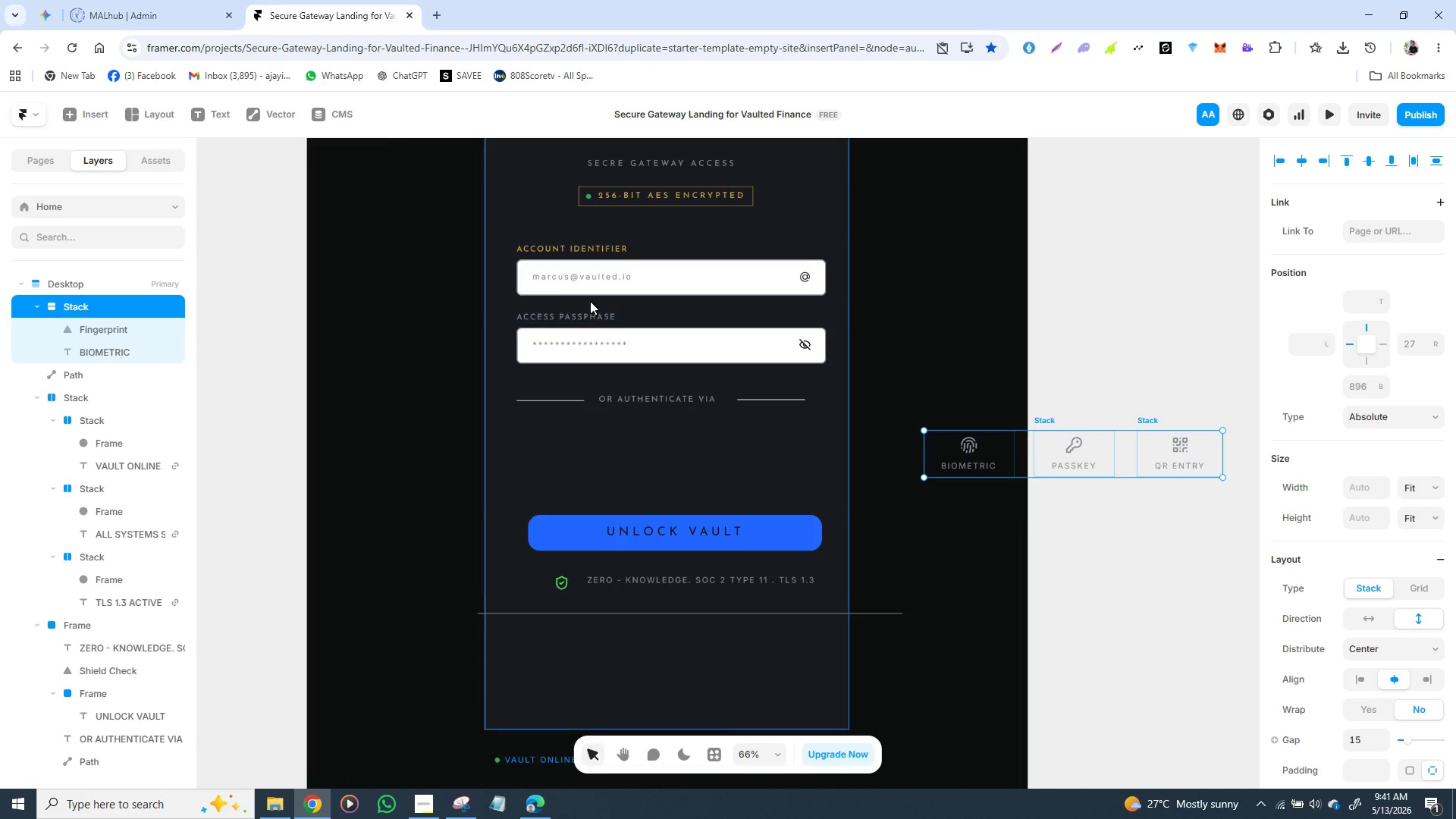 
wait(13.81)
 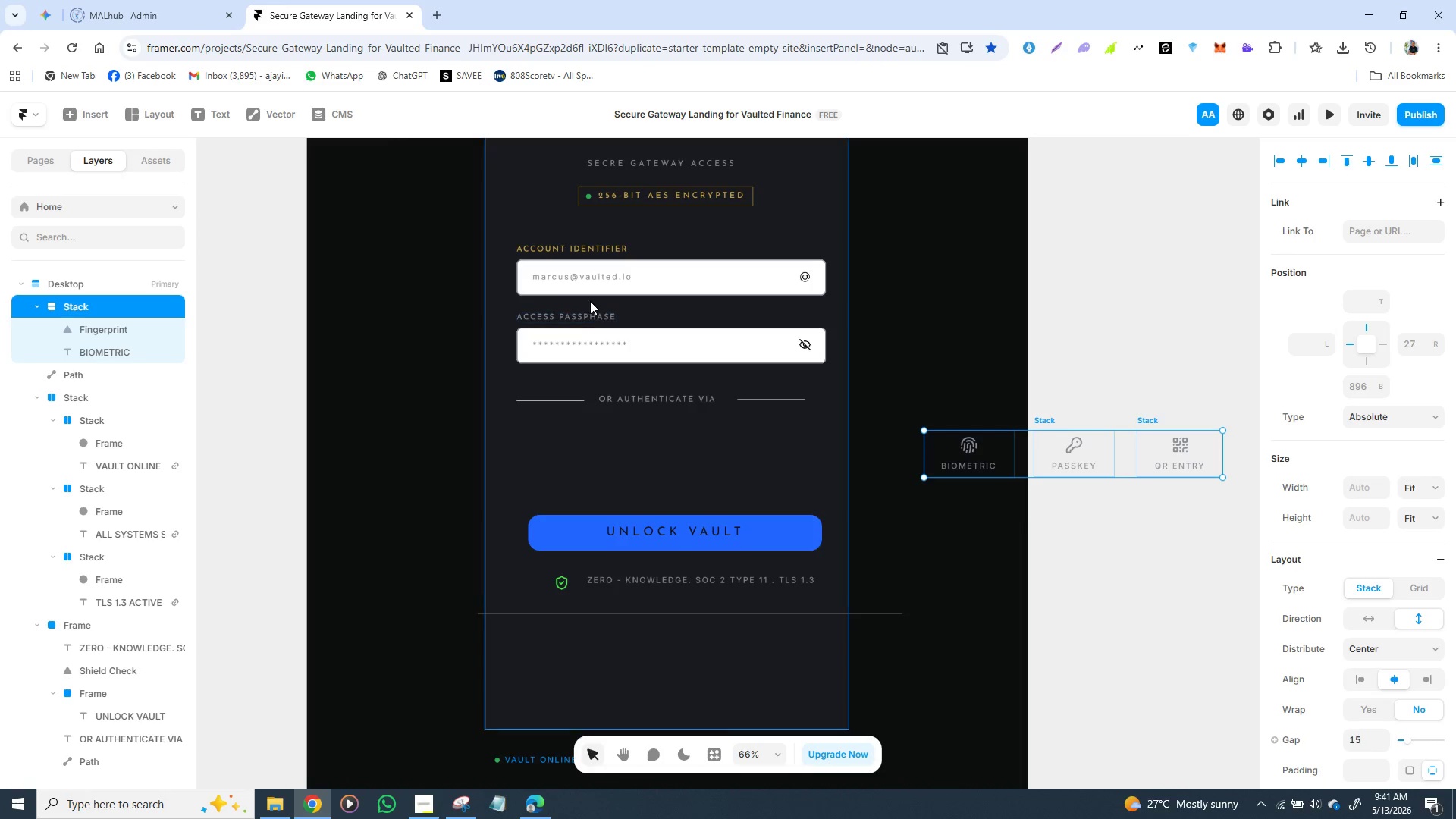 
left_click([631, 318])
 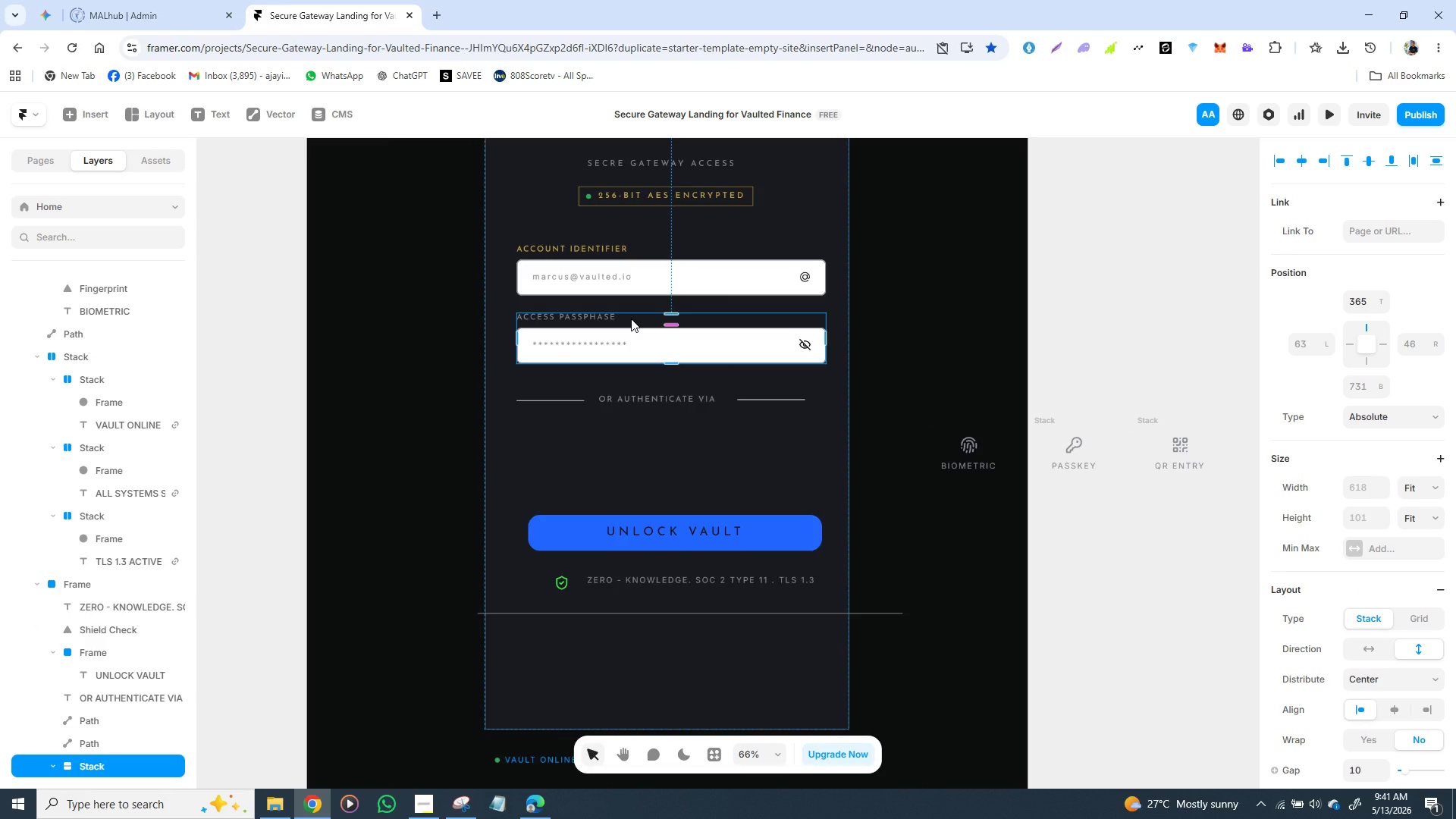 
hold_key(key=ShiftLeft, duration=1.5)
left_click([628, 250])
 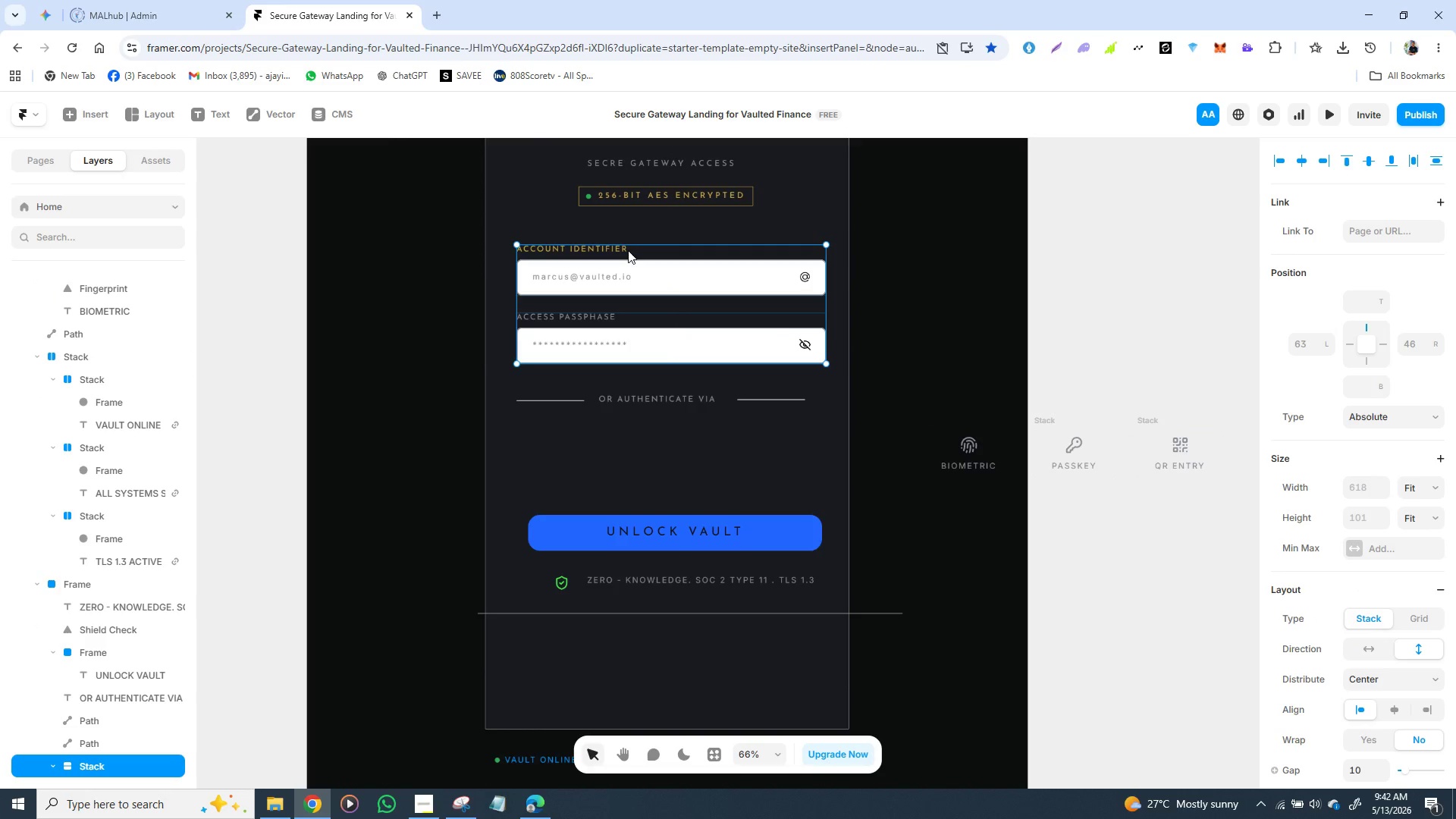 
hold_key(key=ShiftLeft, duration=0.56)
 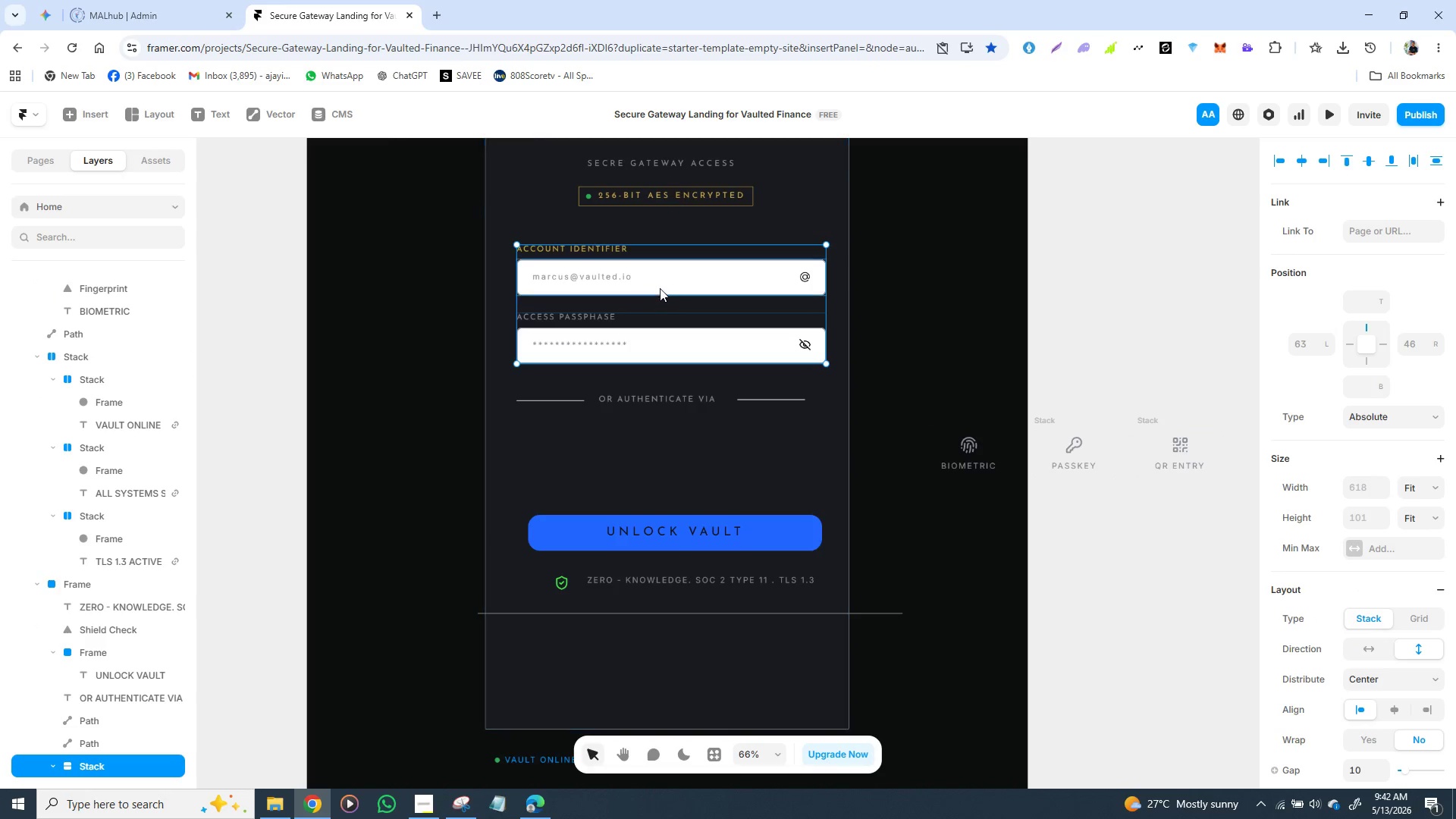 
left_click_drag(start_coordinate=[660, 287], to_coordinate=[617, 287])
 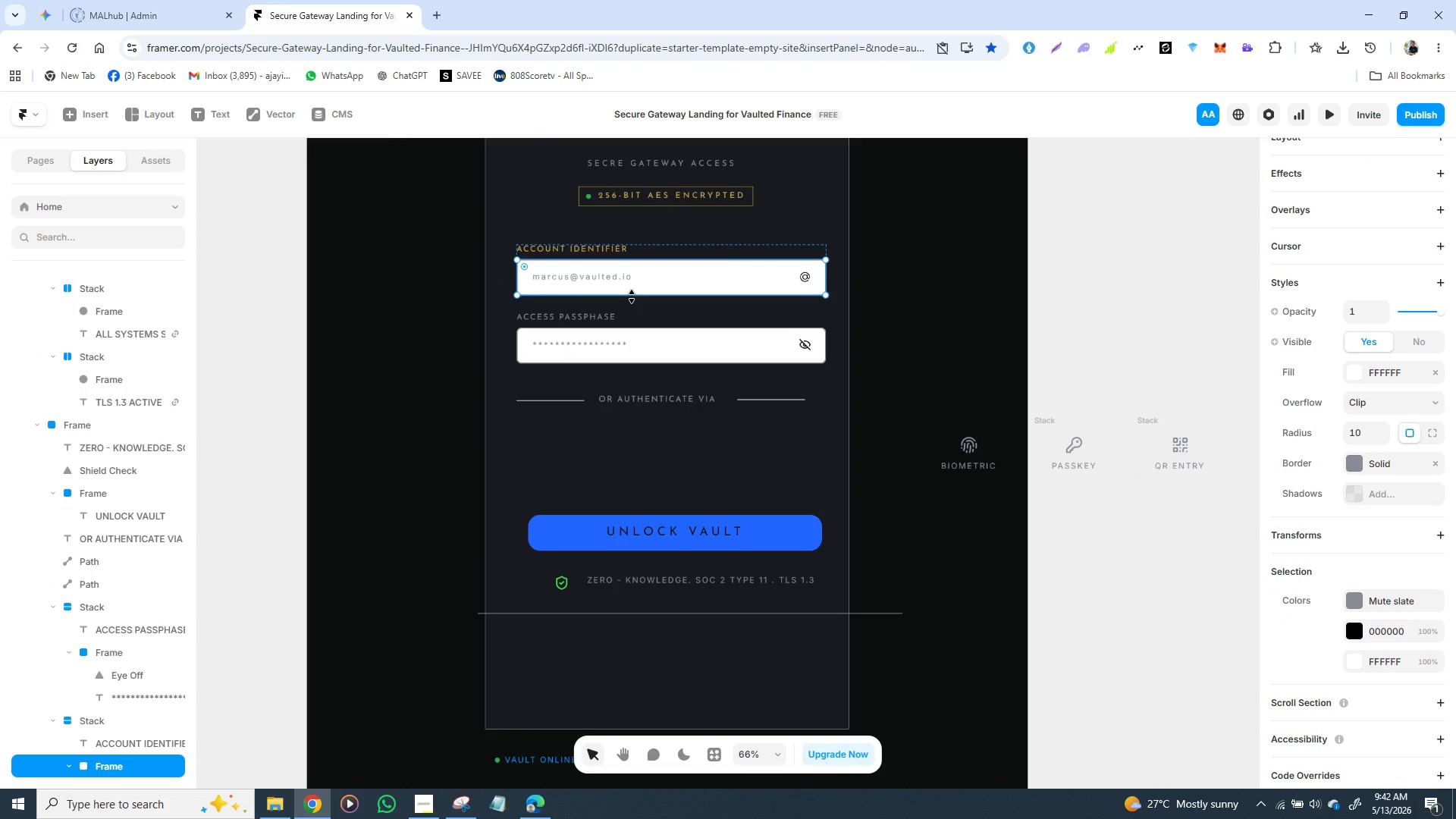 
hold_key(key=ControlLeft, duration=0.5)
 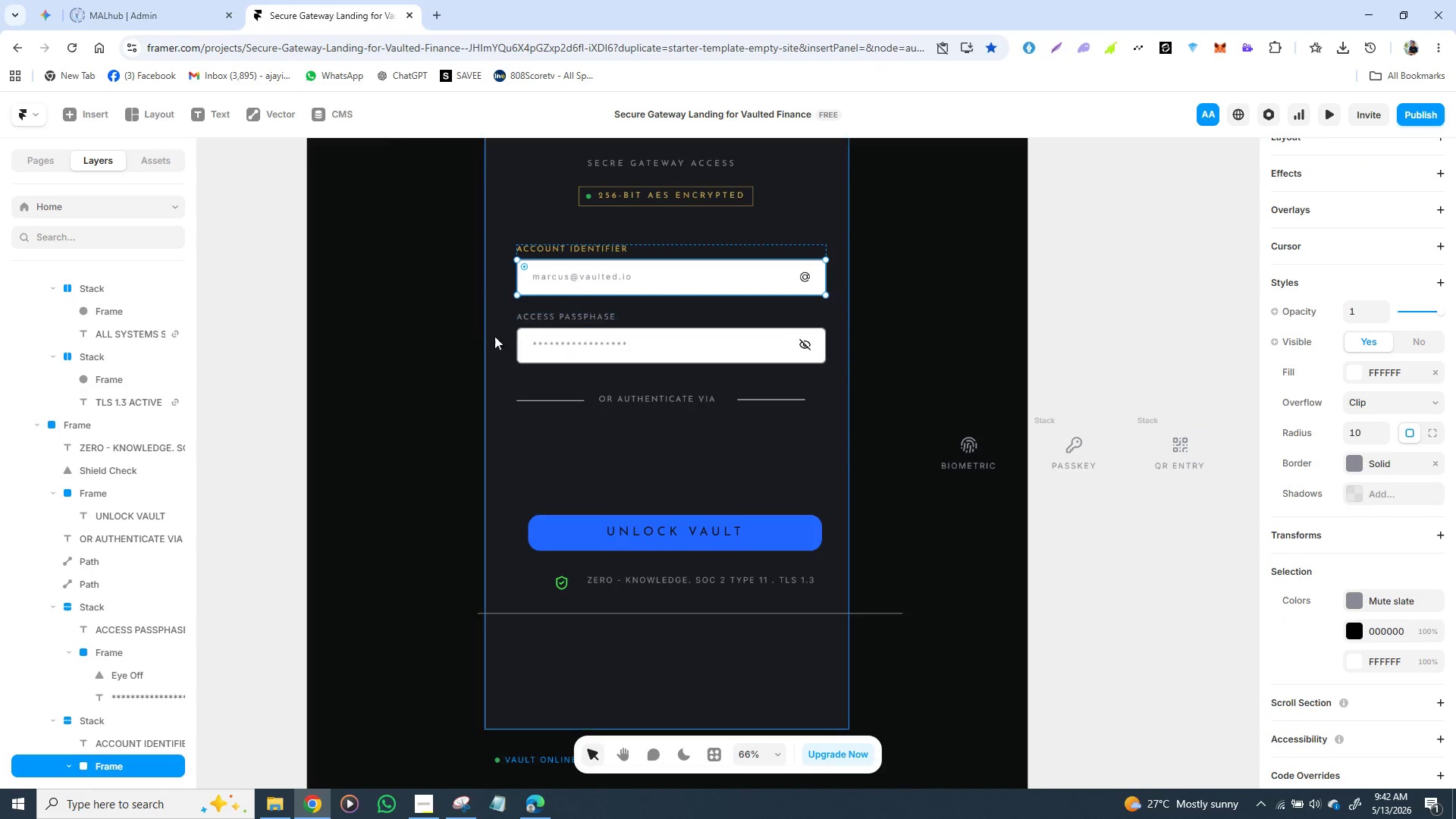 
left_click([480, 342])
 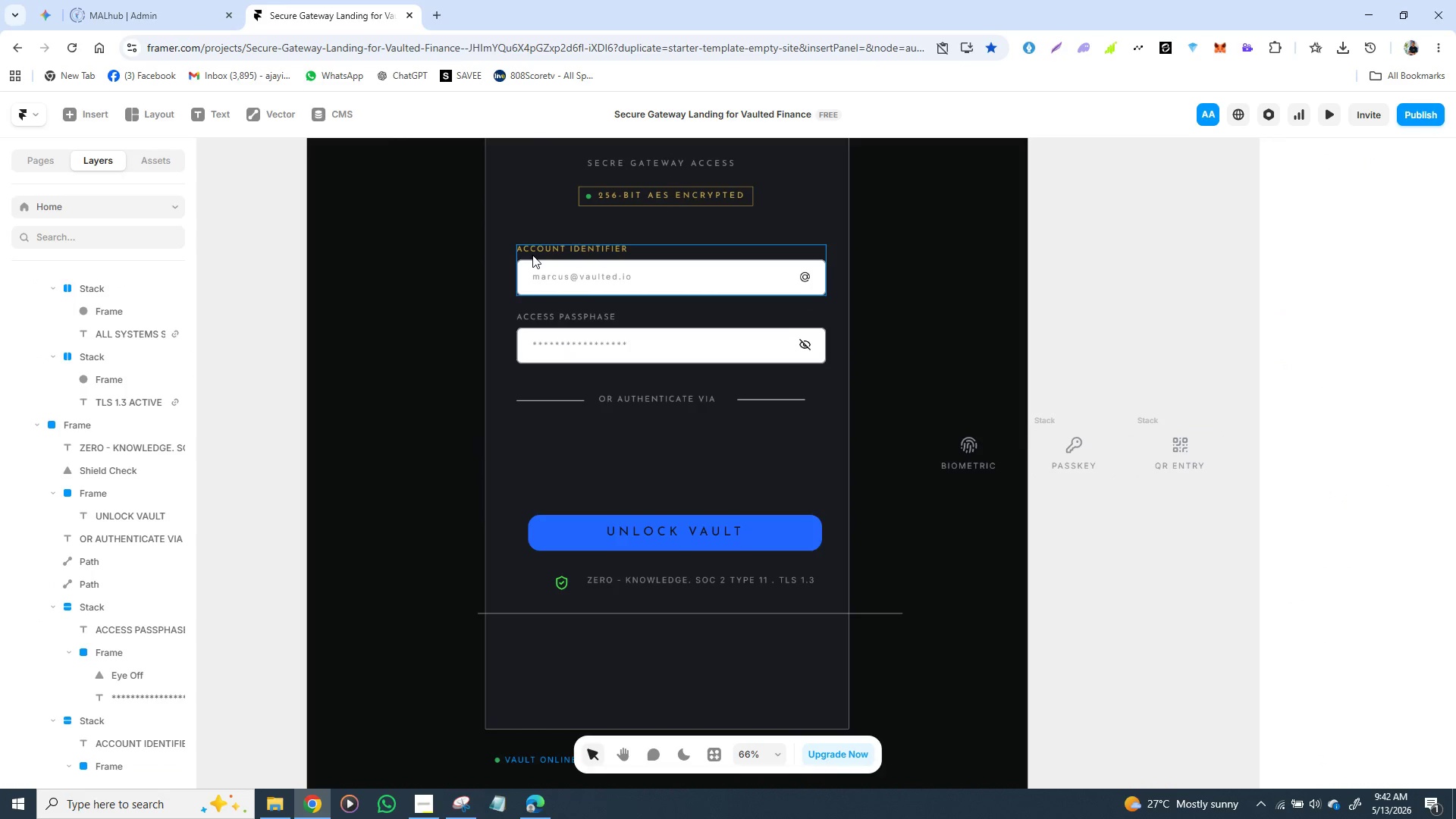 
left_click([532, 255])
 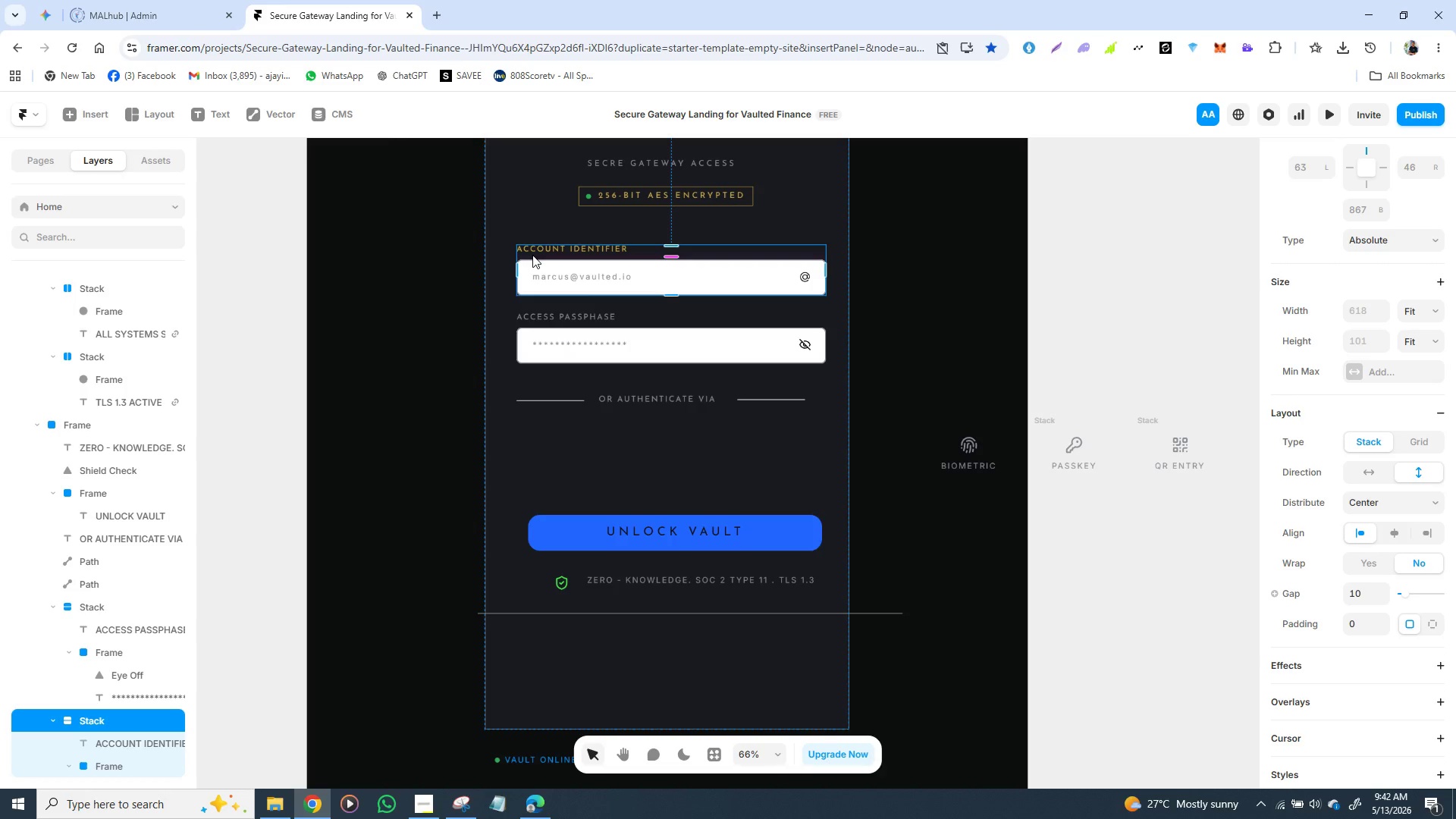 
hold_key(key=ShiftLeft, duration=1.5)
 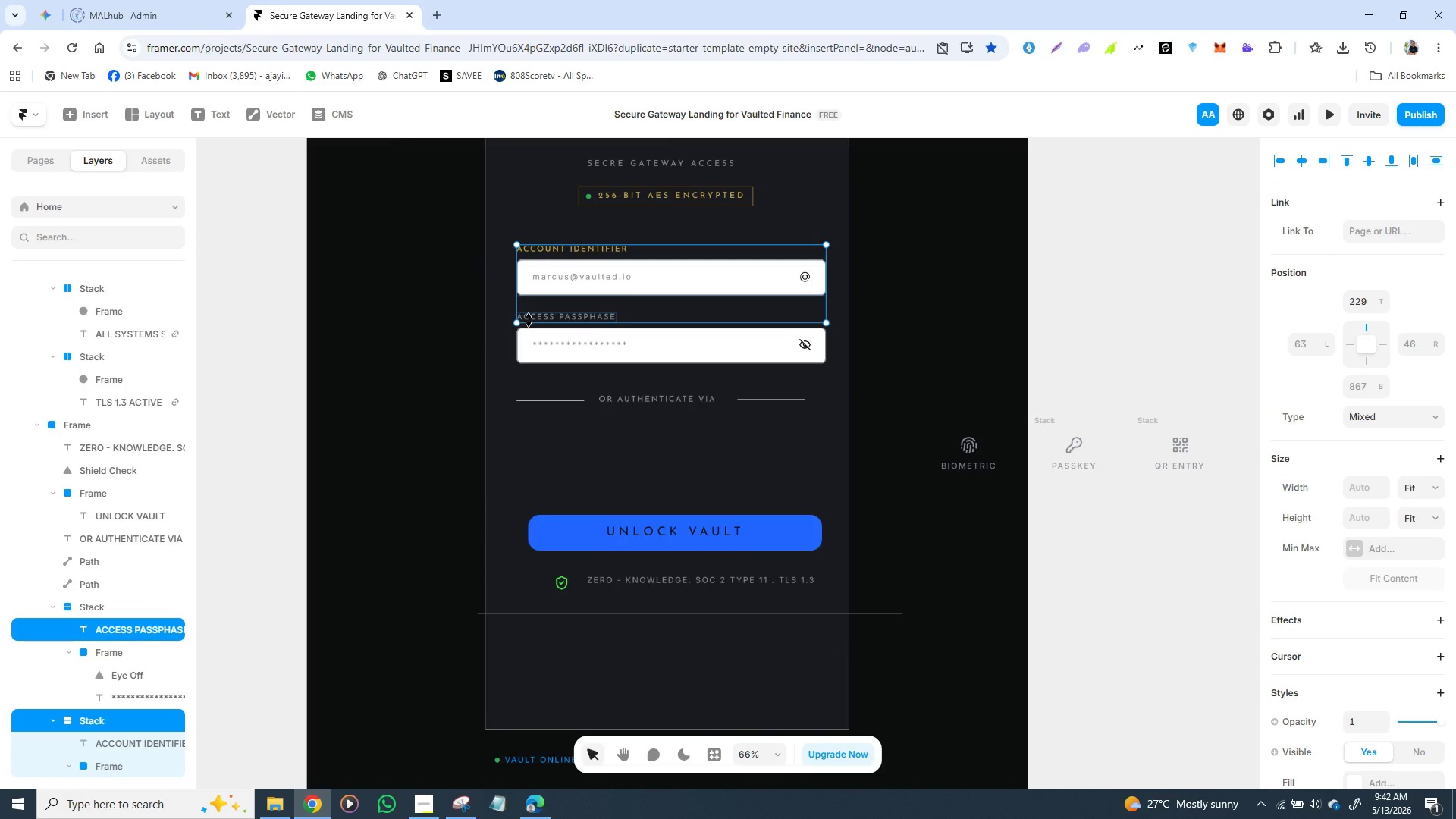 
hold_key(key=ShiftLeft, duration=1.42)
left_click([529, 320])
 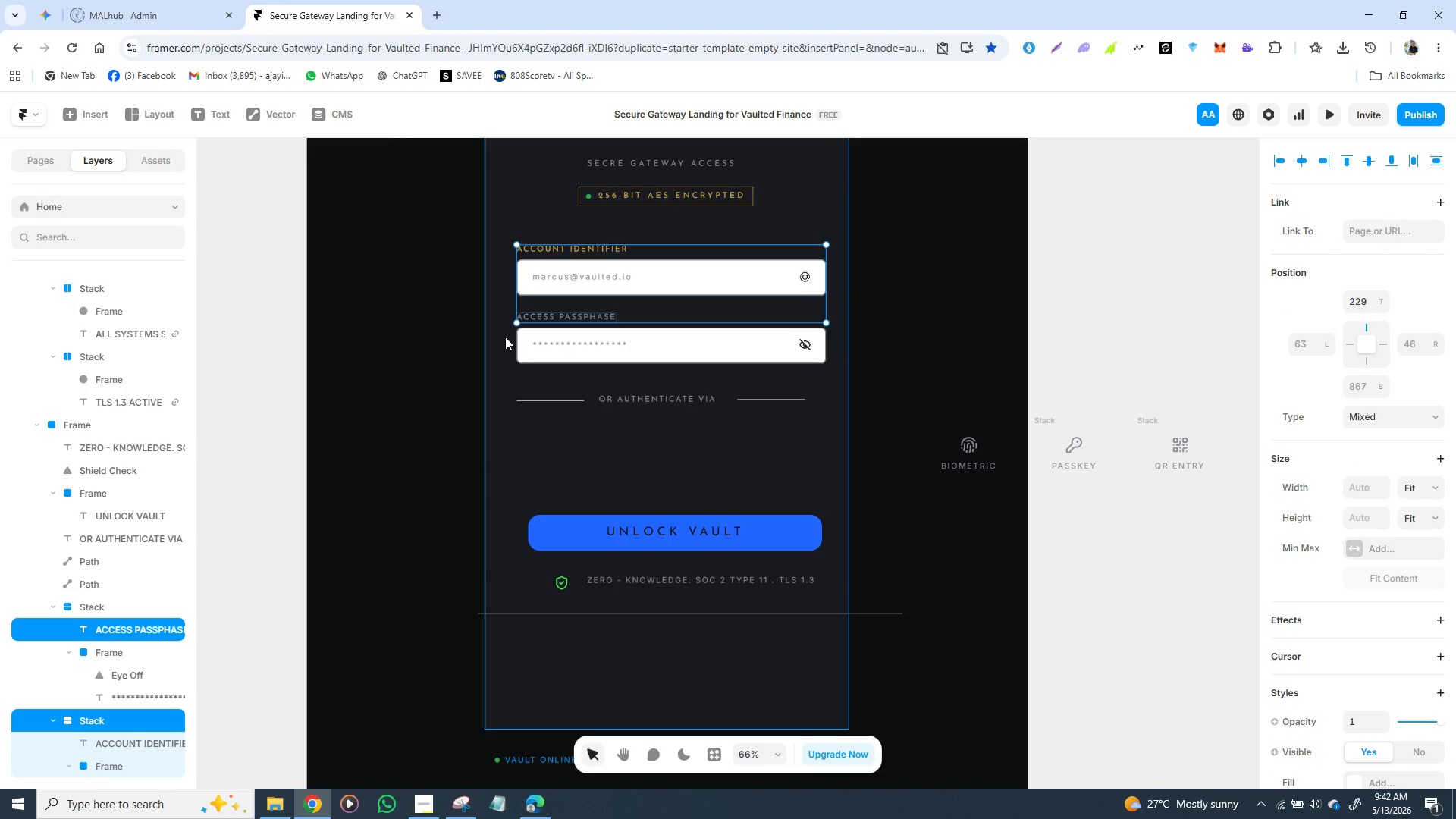 
left_click([455, 340])
 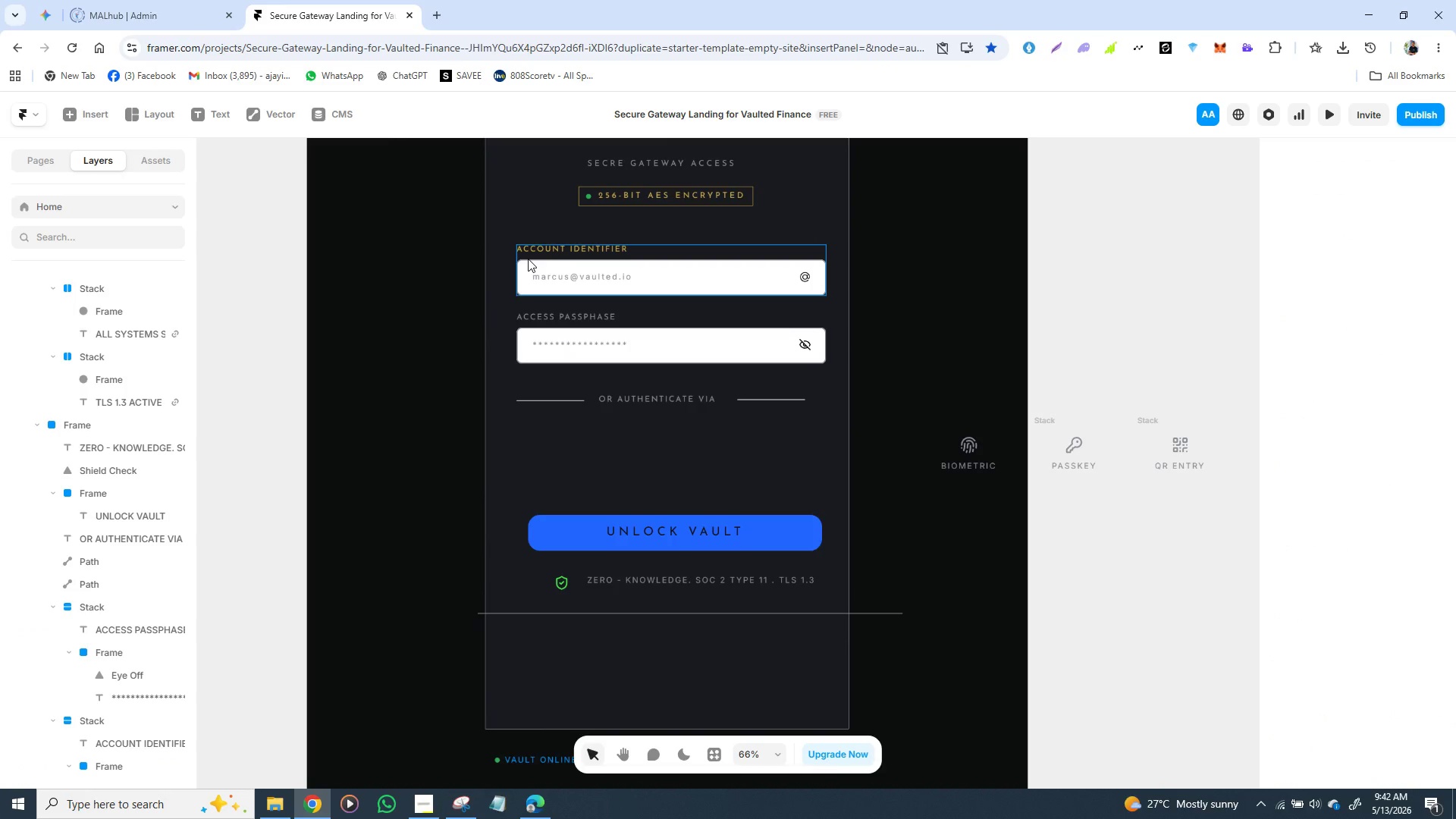 
left_click([528, 259])
 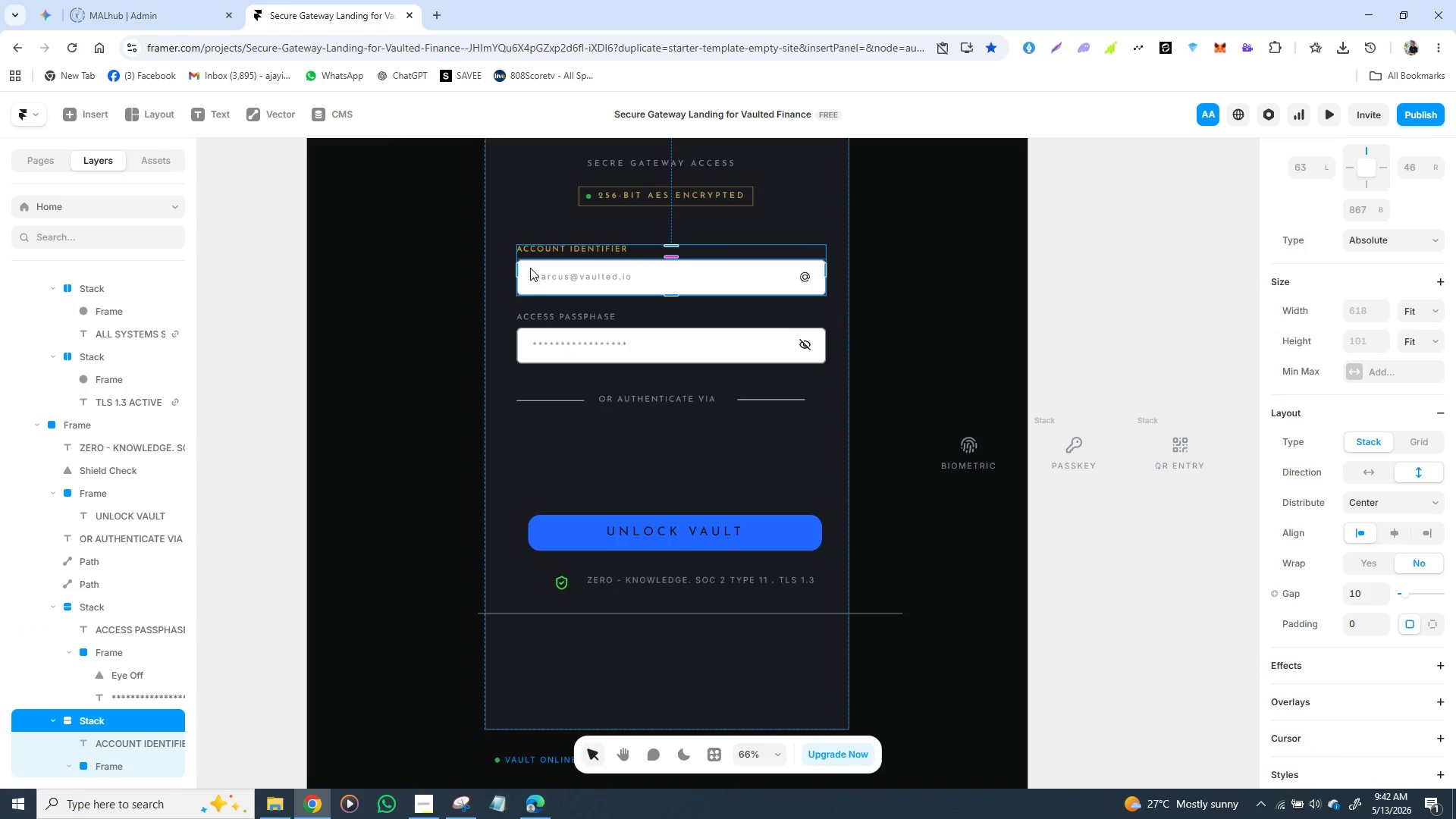 
hold_key(key=ShiftLeft, duration=1.5)
 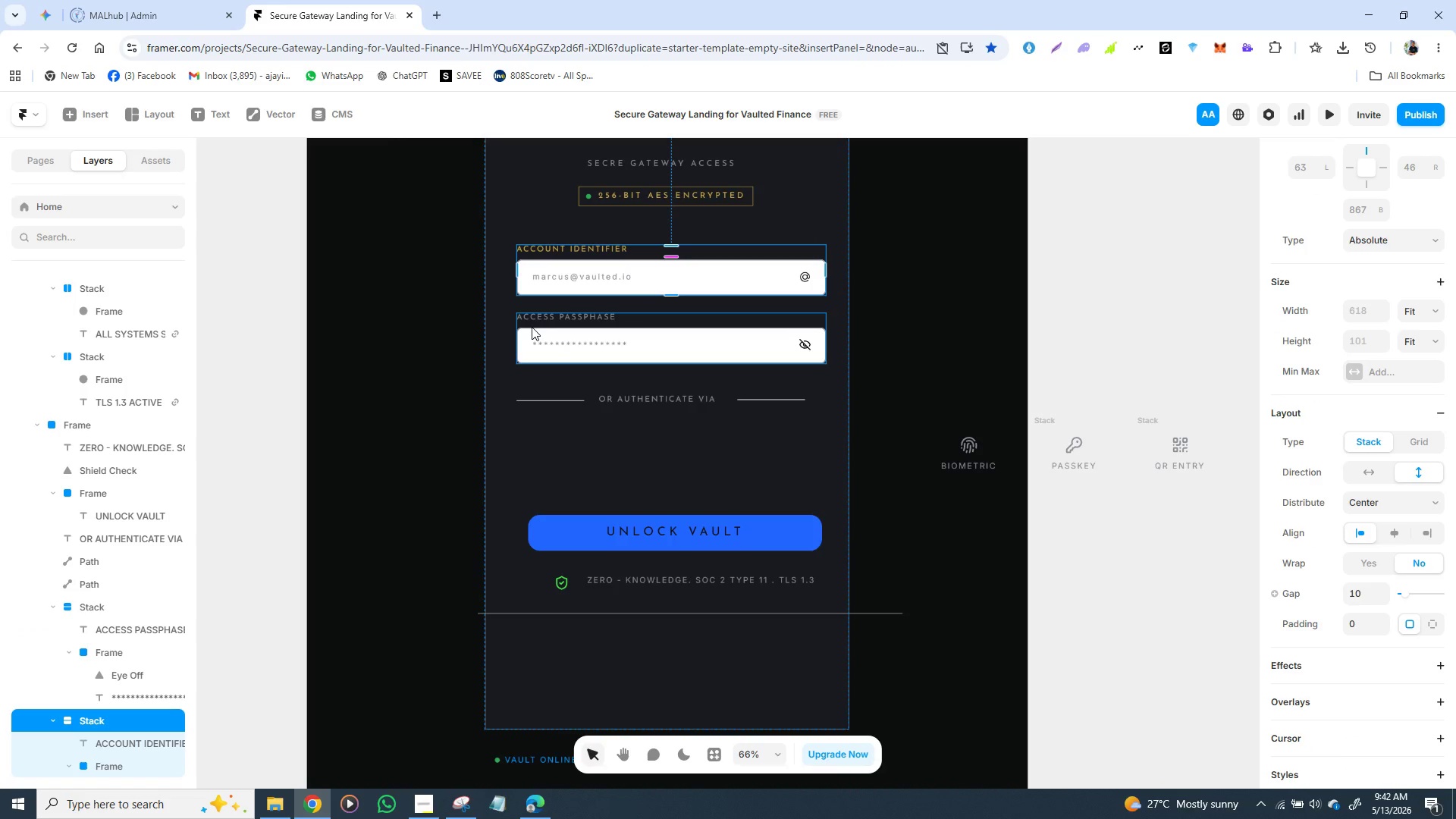 
hold_key(key=ShiftLeft, duration=1.52)
left_click([532, 327])
 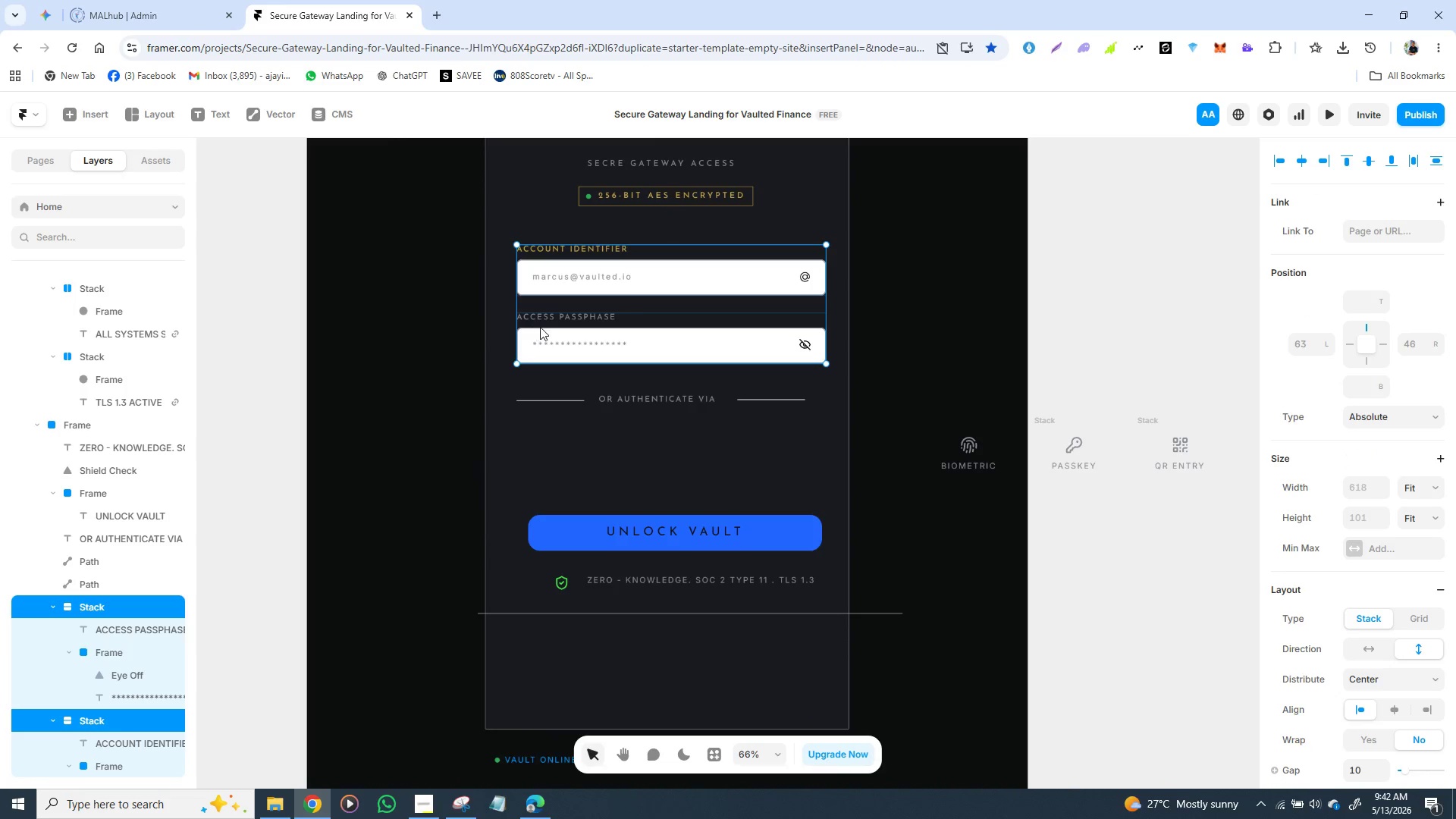 
key(Shift+ShiftLeft)
 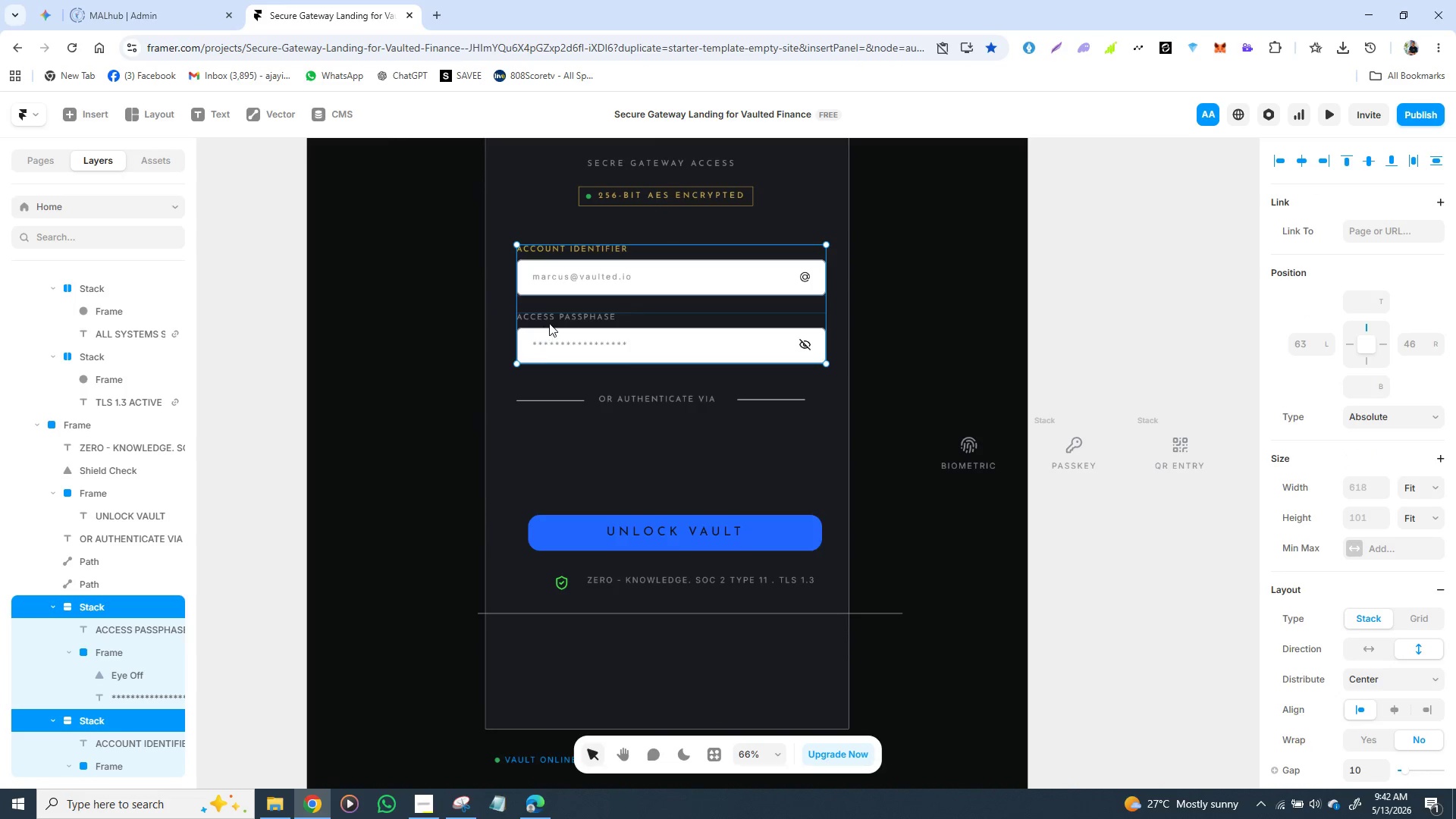 
key(Shift+ShiftLeft)
 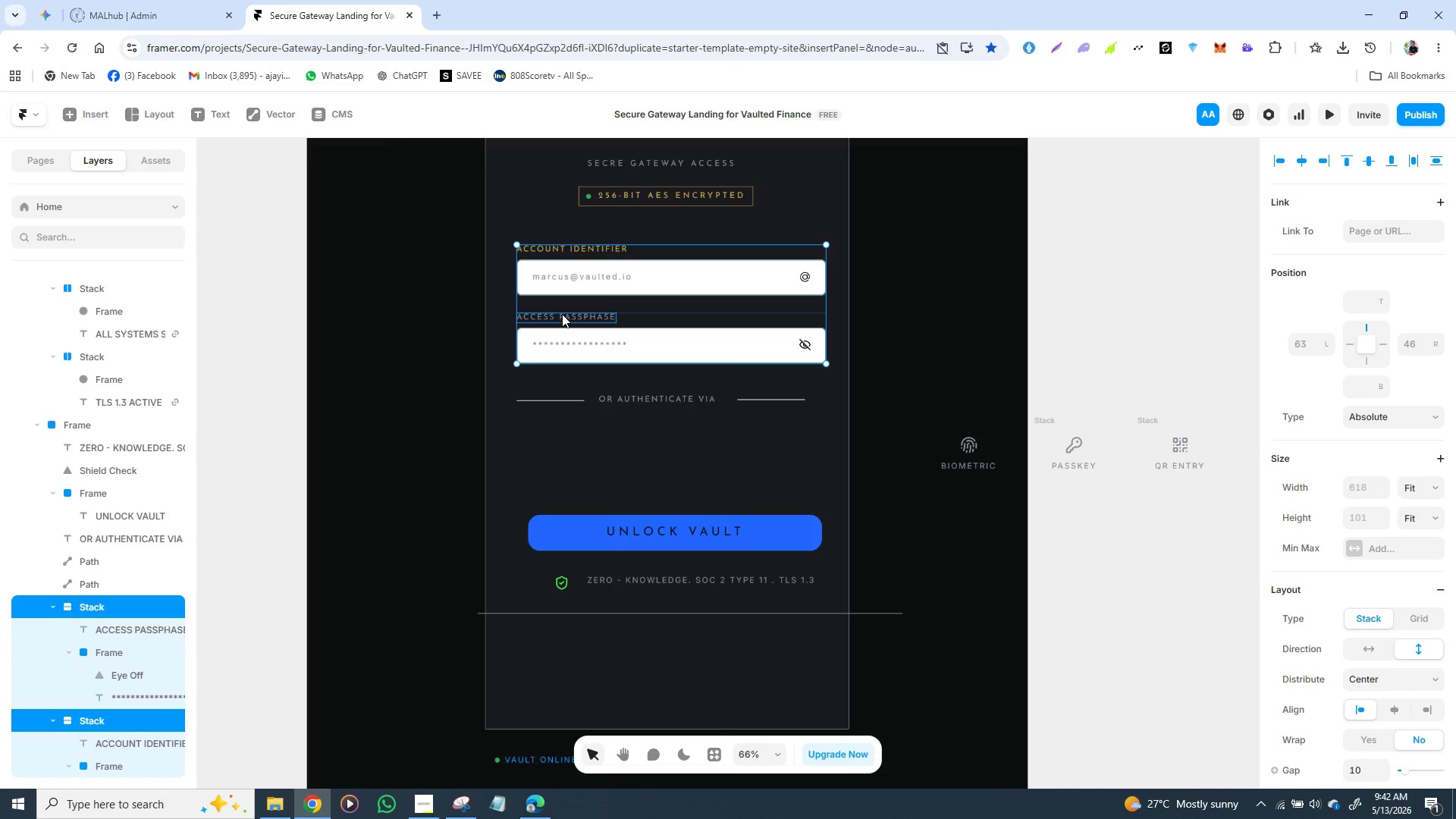 
left_click_drag(start_coordinate=[562, 314], to_coordinate=[541, 318])
 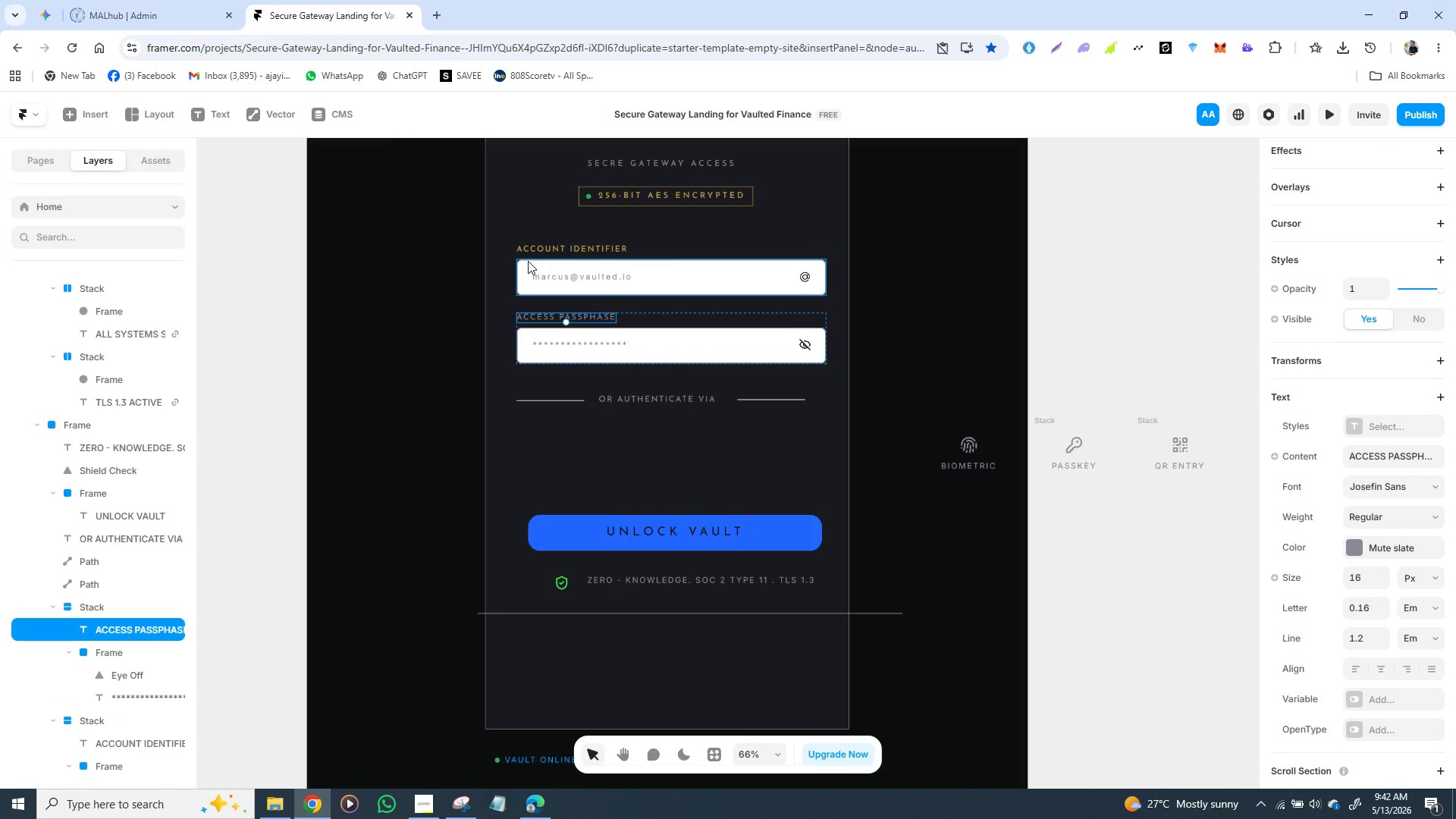 
left_click([528, 259])
 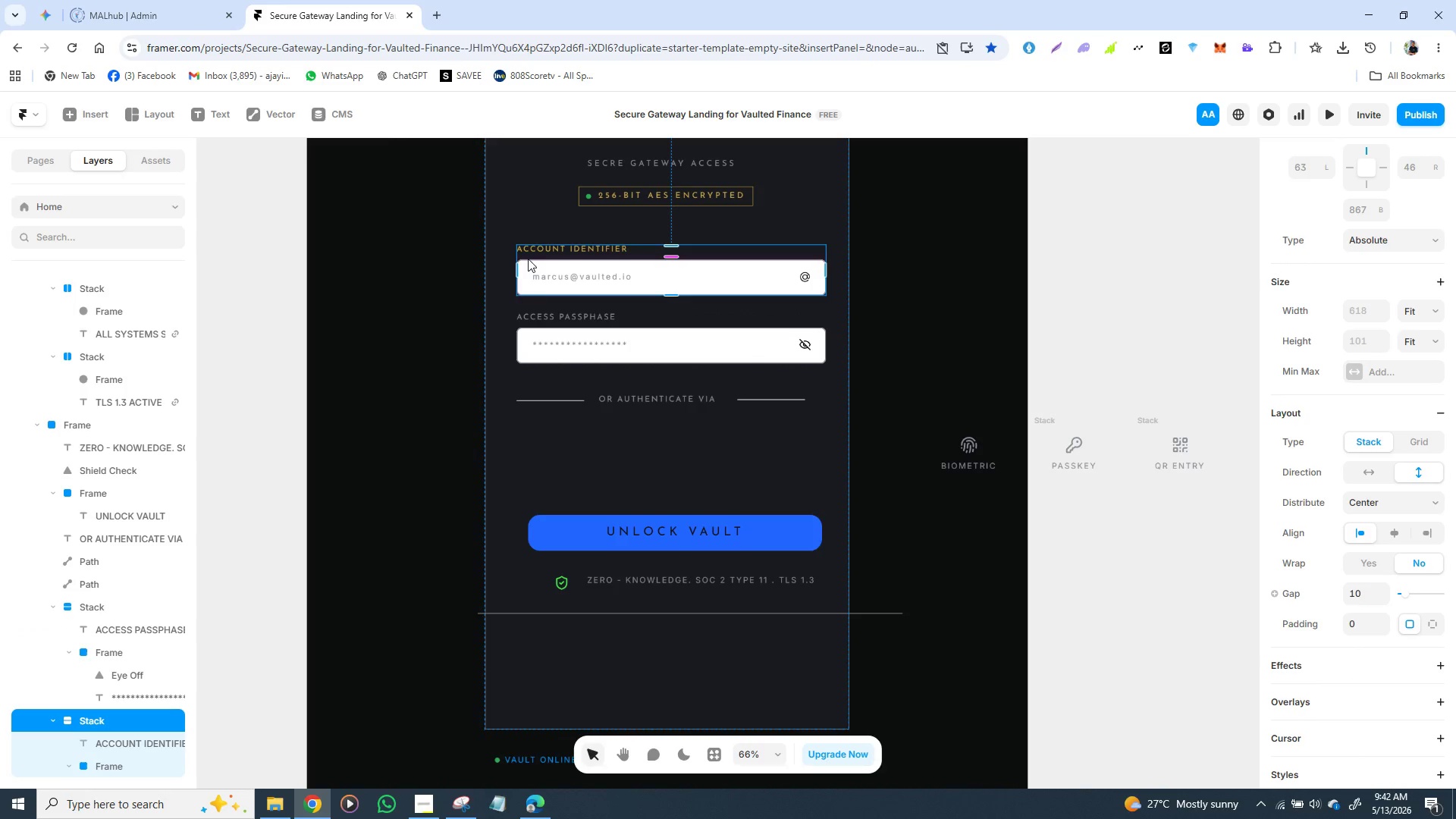 
hold_key(key=ShiftLeft, duration=1.5)
 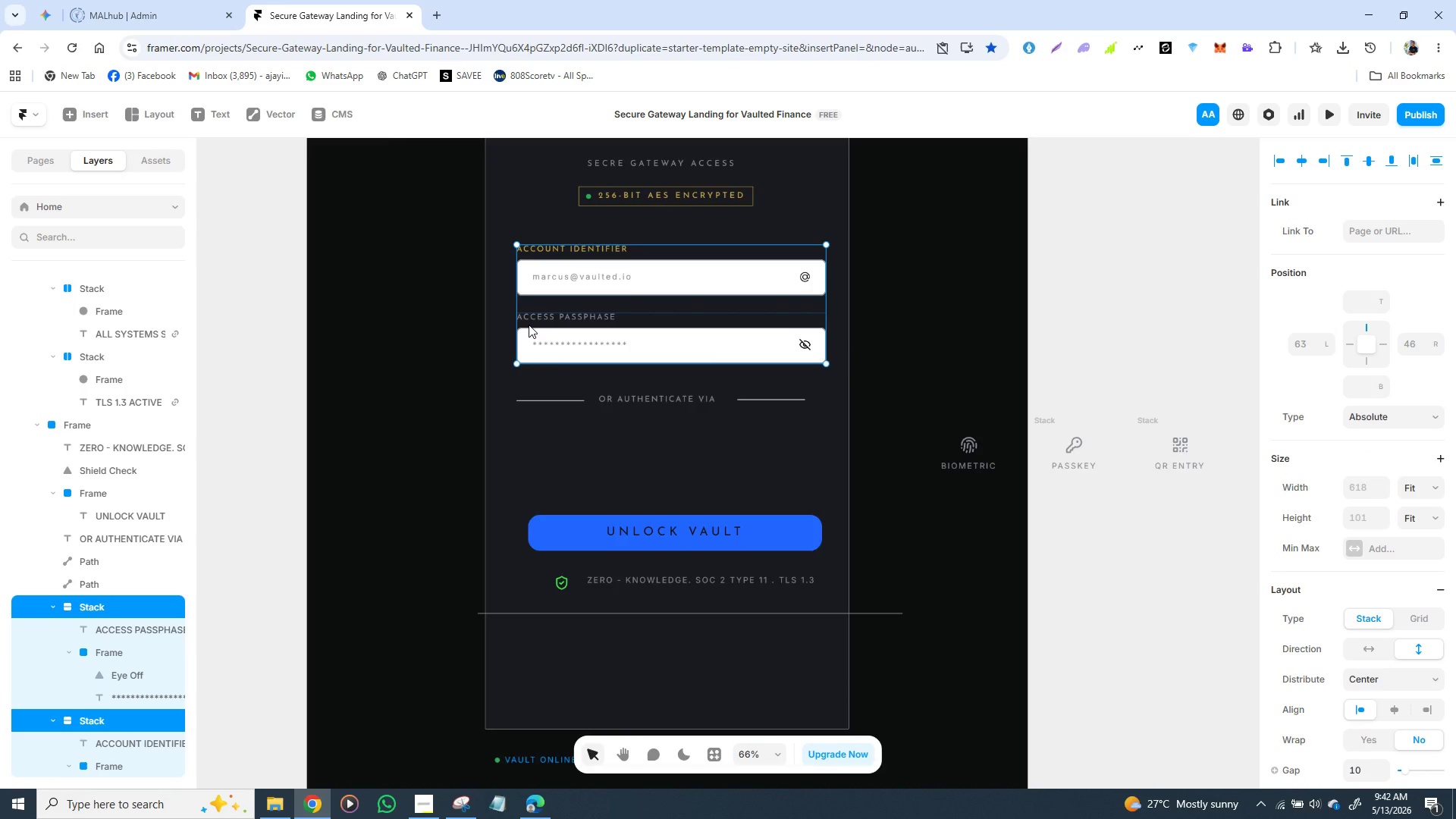 
hold_key(key=ShiftLeft, duration=1.3)
 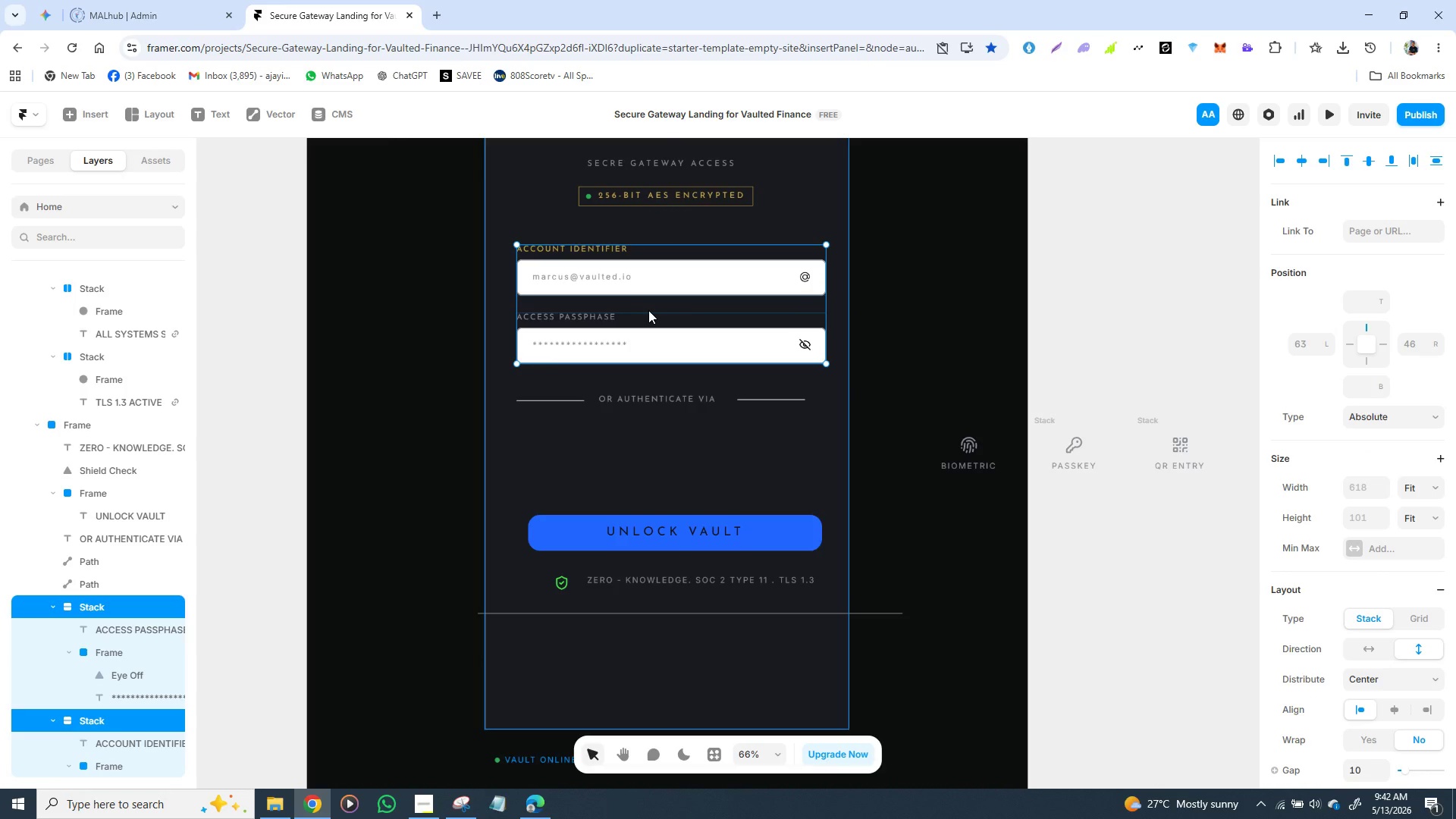 
left_click_drag(start_coordinate=[648, 310], to_coordinate=[631, 315])
 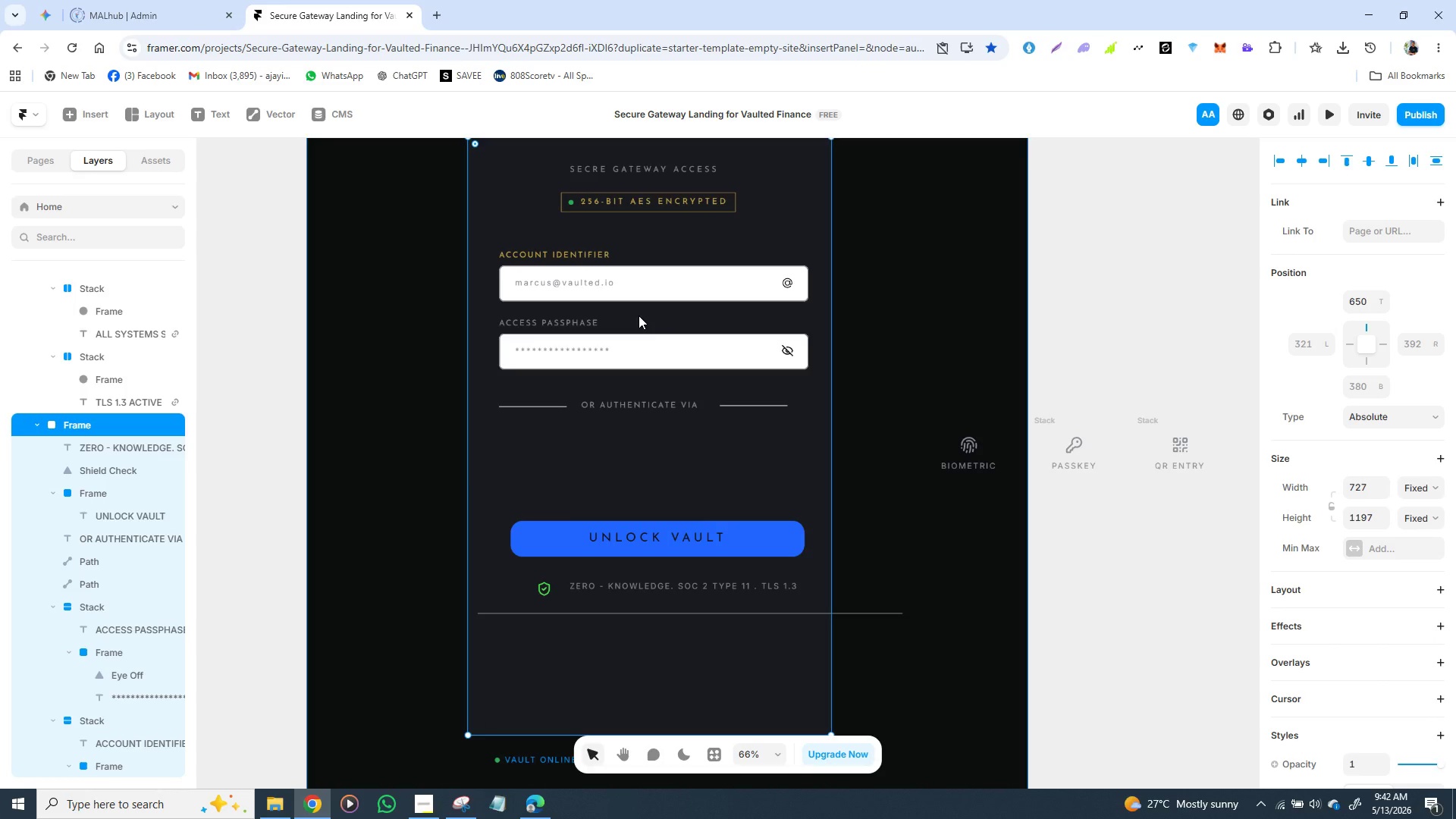 
key(Control+Z)
 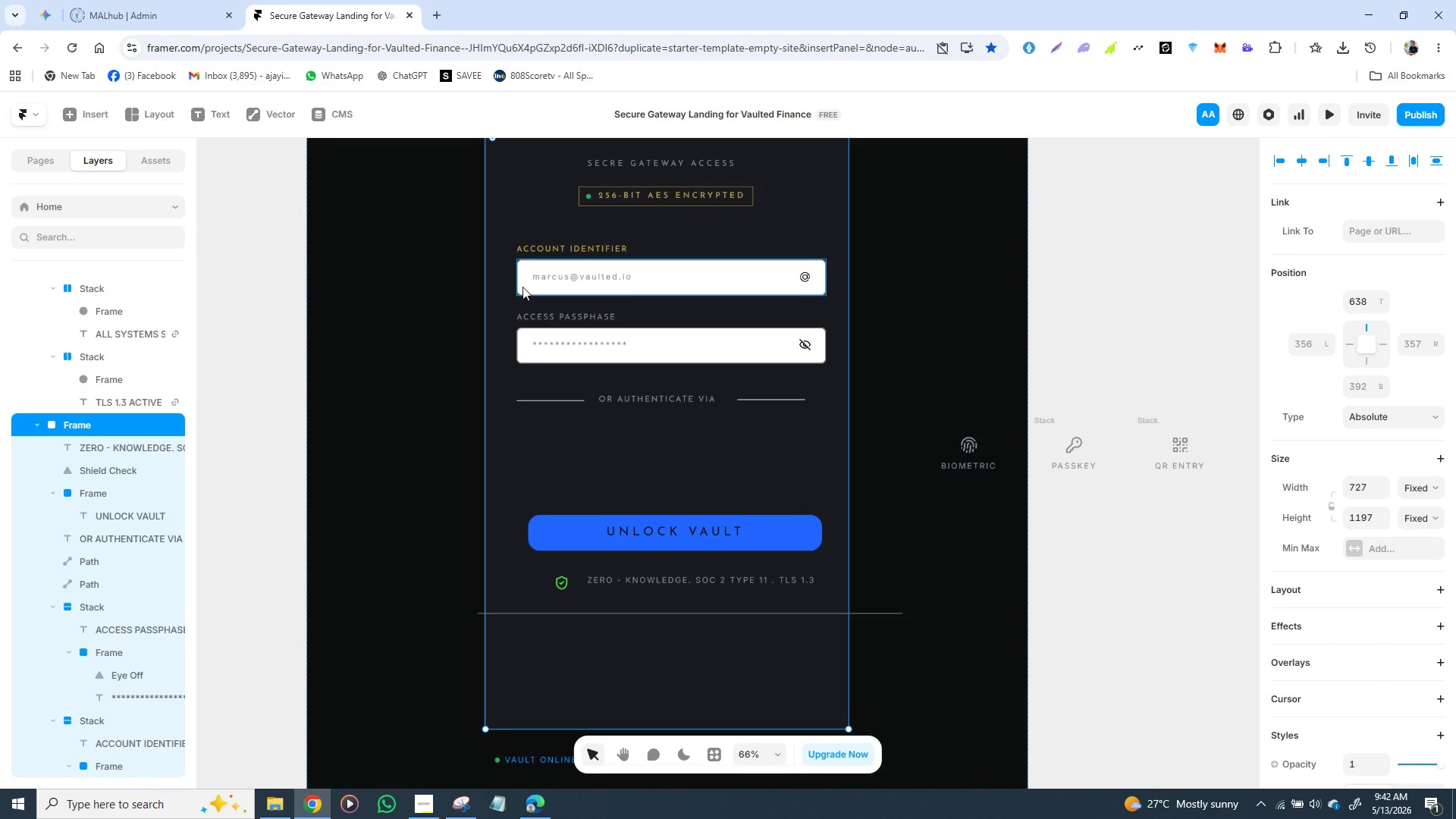 
wait(7.38)
 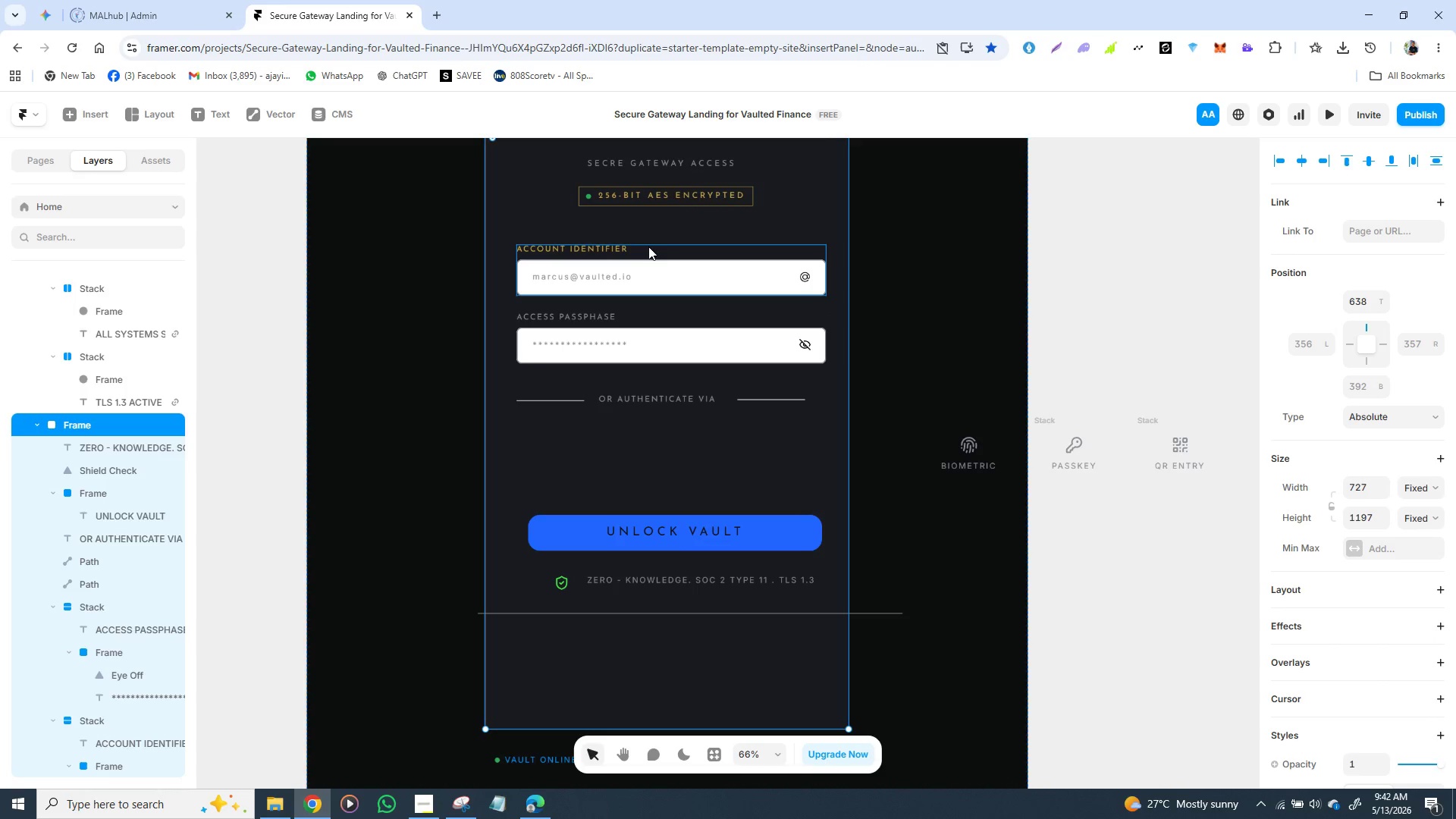 
left_click([525, 253])
 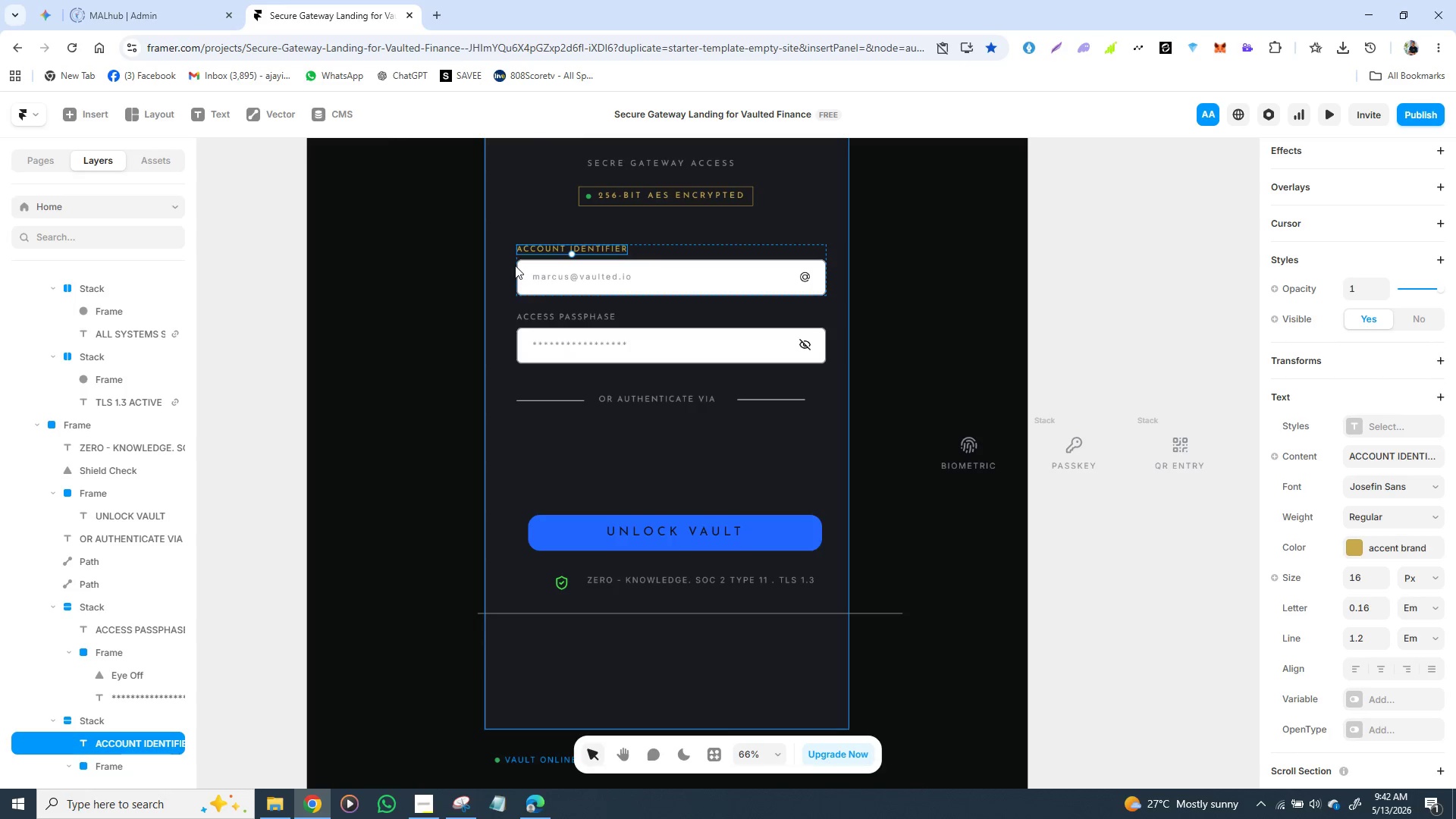 
left_click([516, 262])
 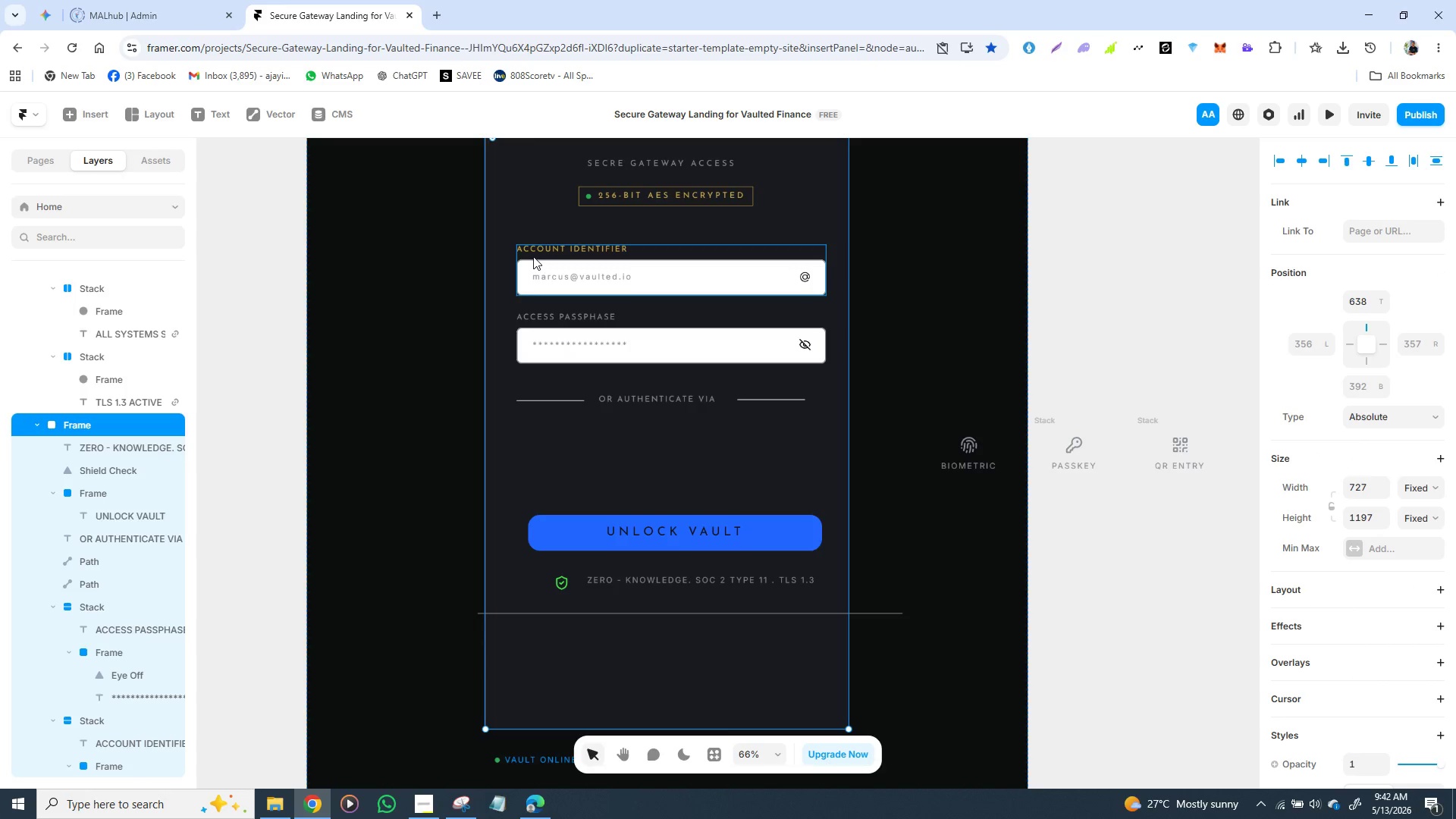 
left_click([533, 256])
 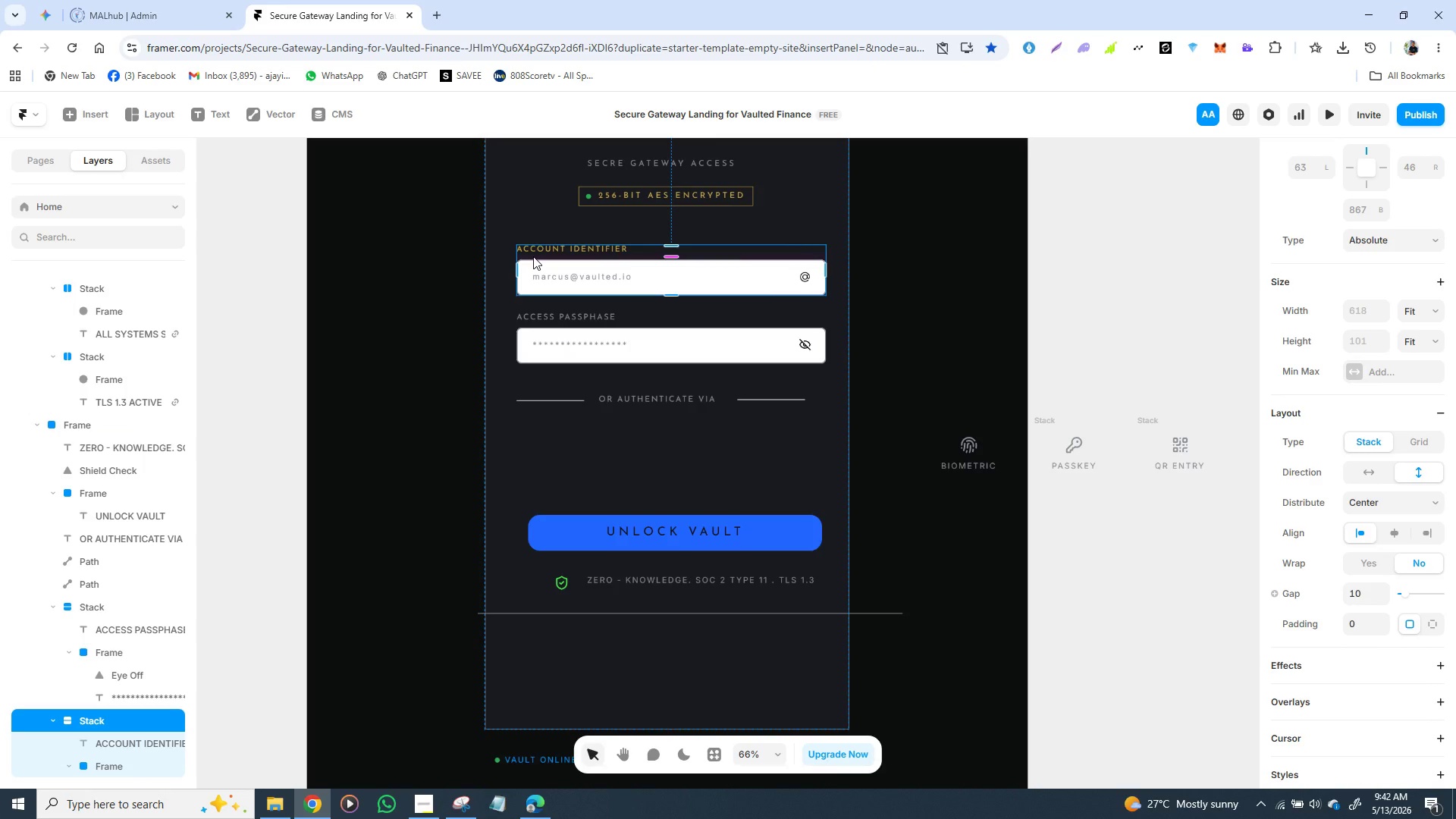 
hold_key(key=ShiftLeft, duration=1.5)
 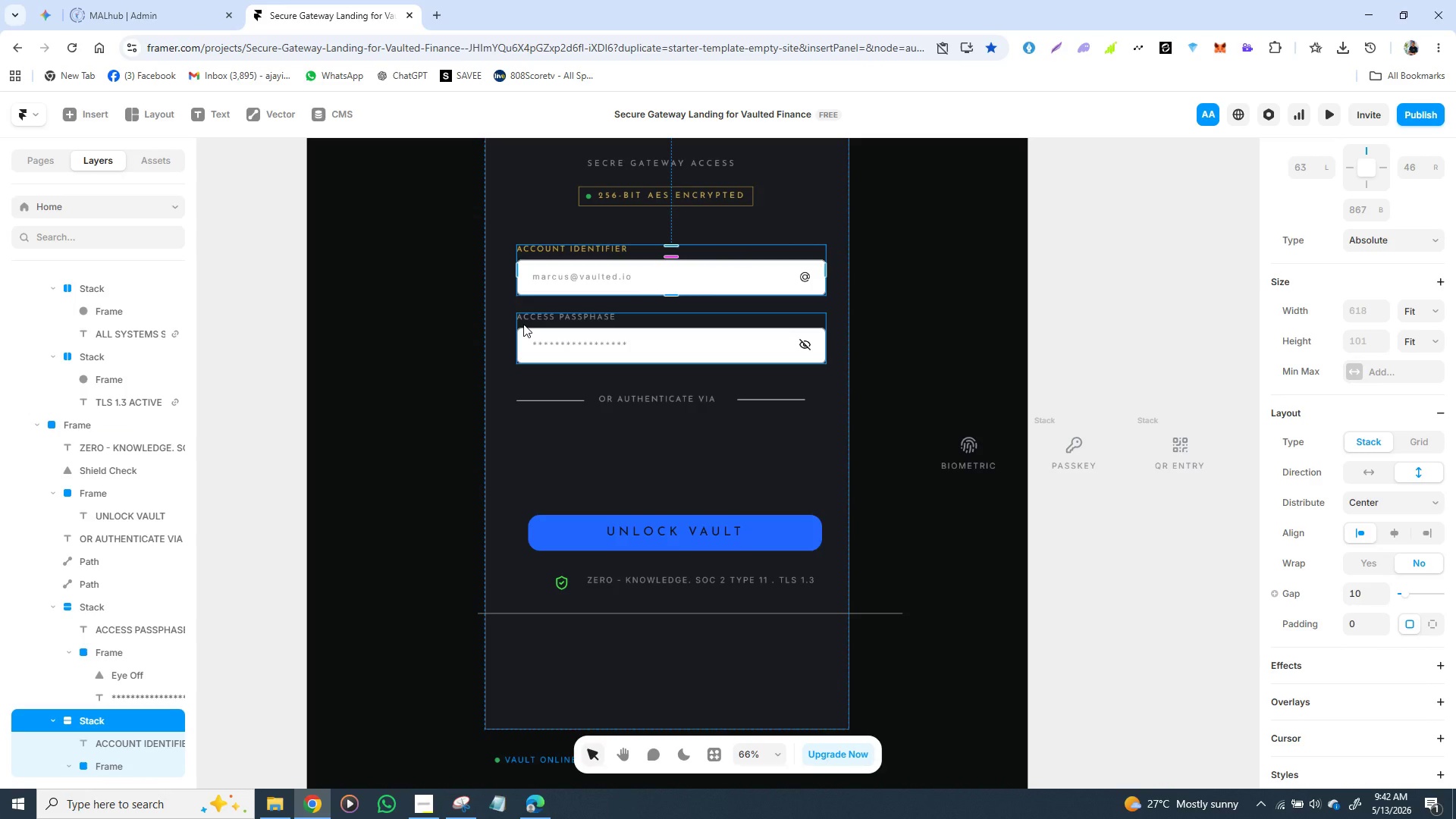 
hold_key(key=ShiftLeft, duration=1.52)
left_click([523, 324])
 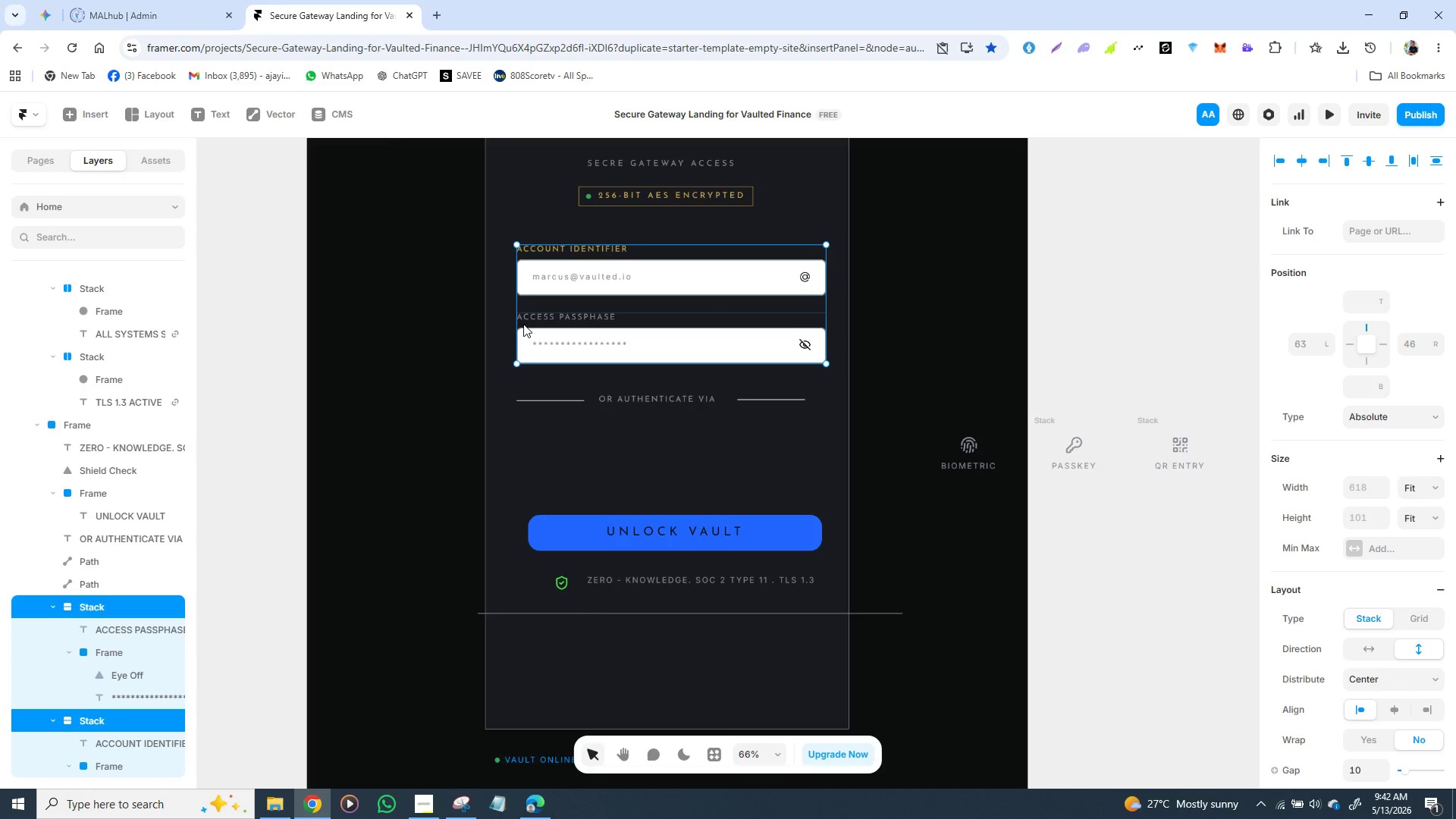 
hold_key(key=ShiftLeft, duration=1.06)
 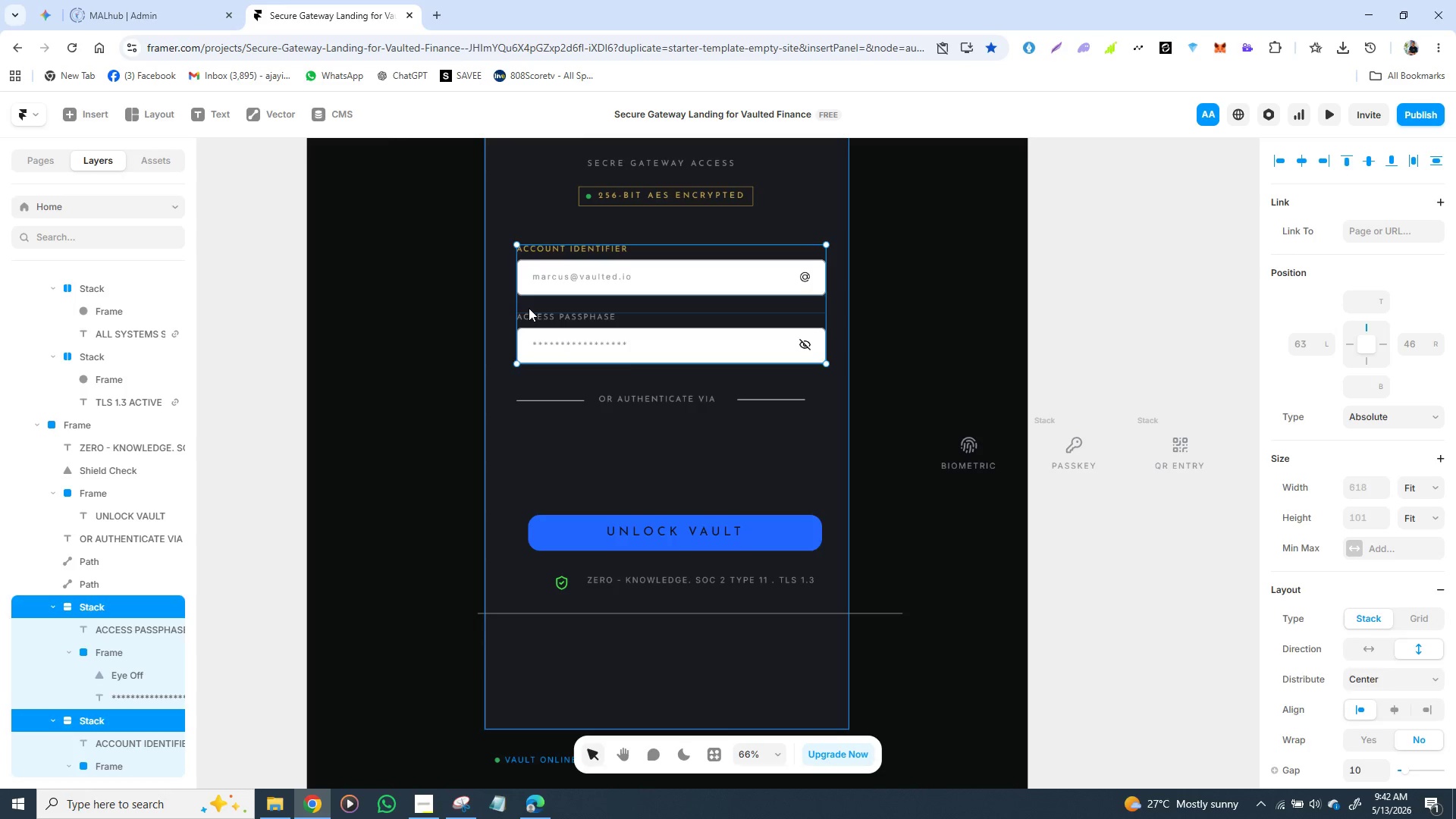 
left_click_drag(start_coordinate=[529, 308], to_coordinate=[519, 315])
 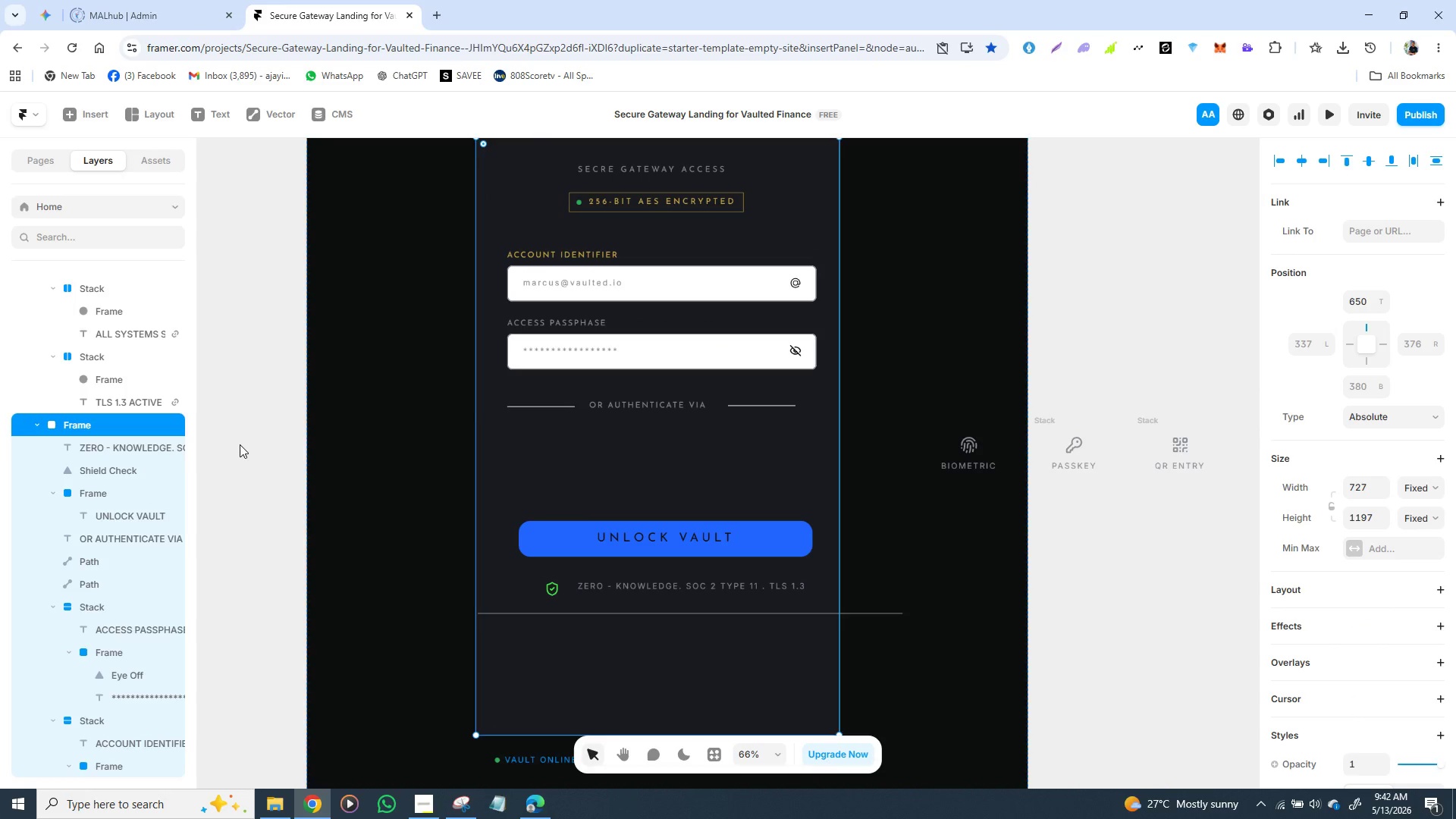 
wait(5.05)
 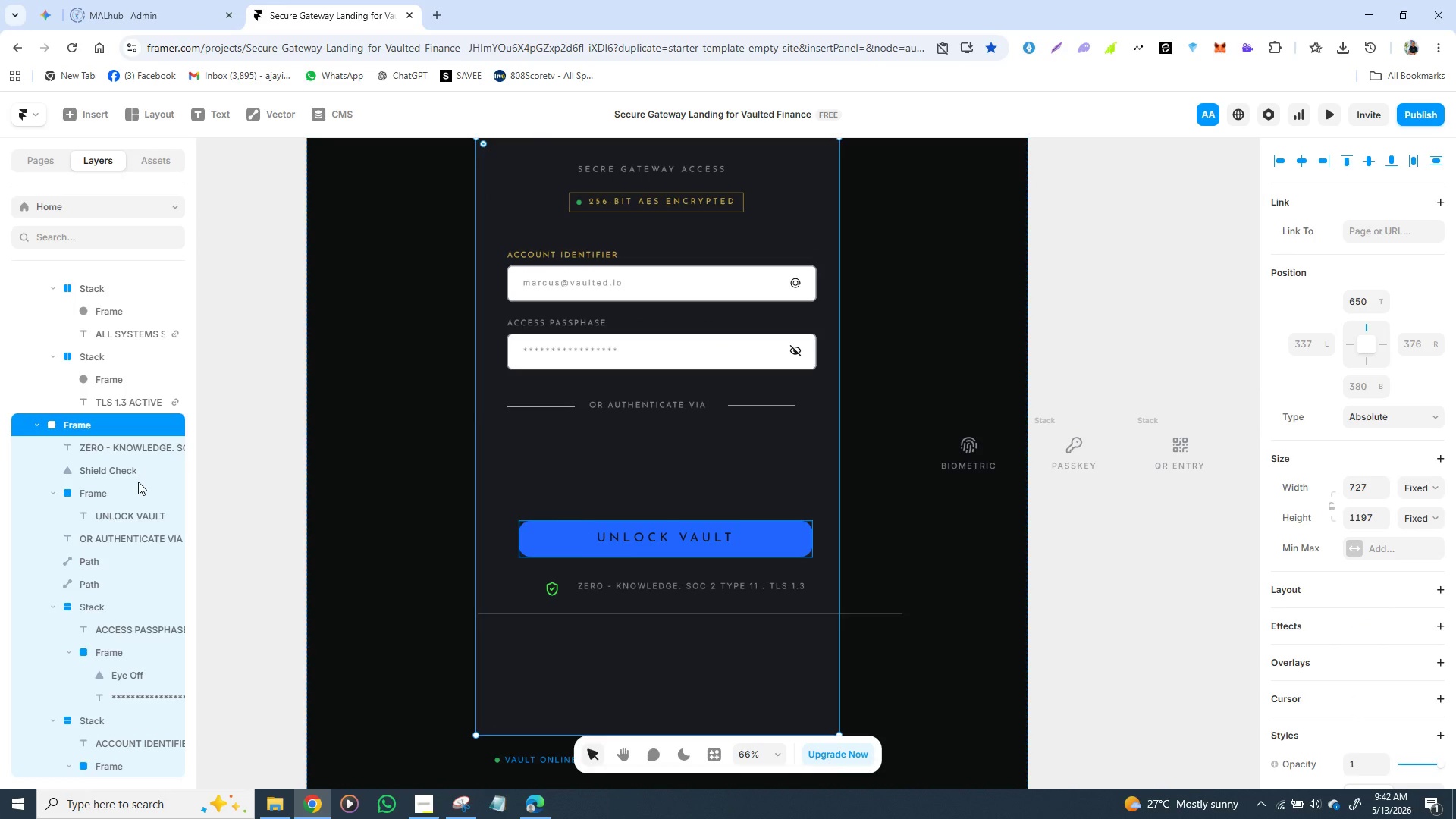 
left_click([392, 425])
 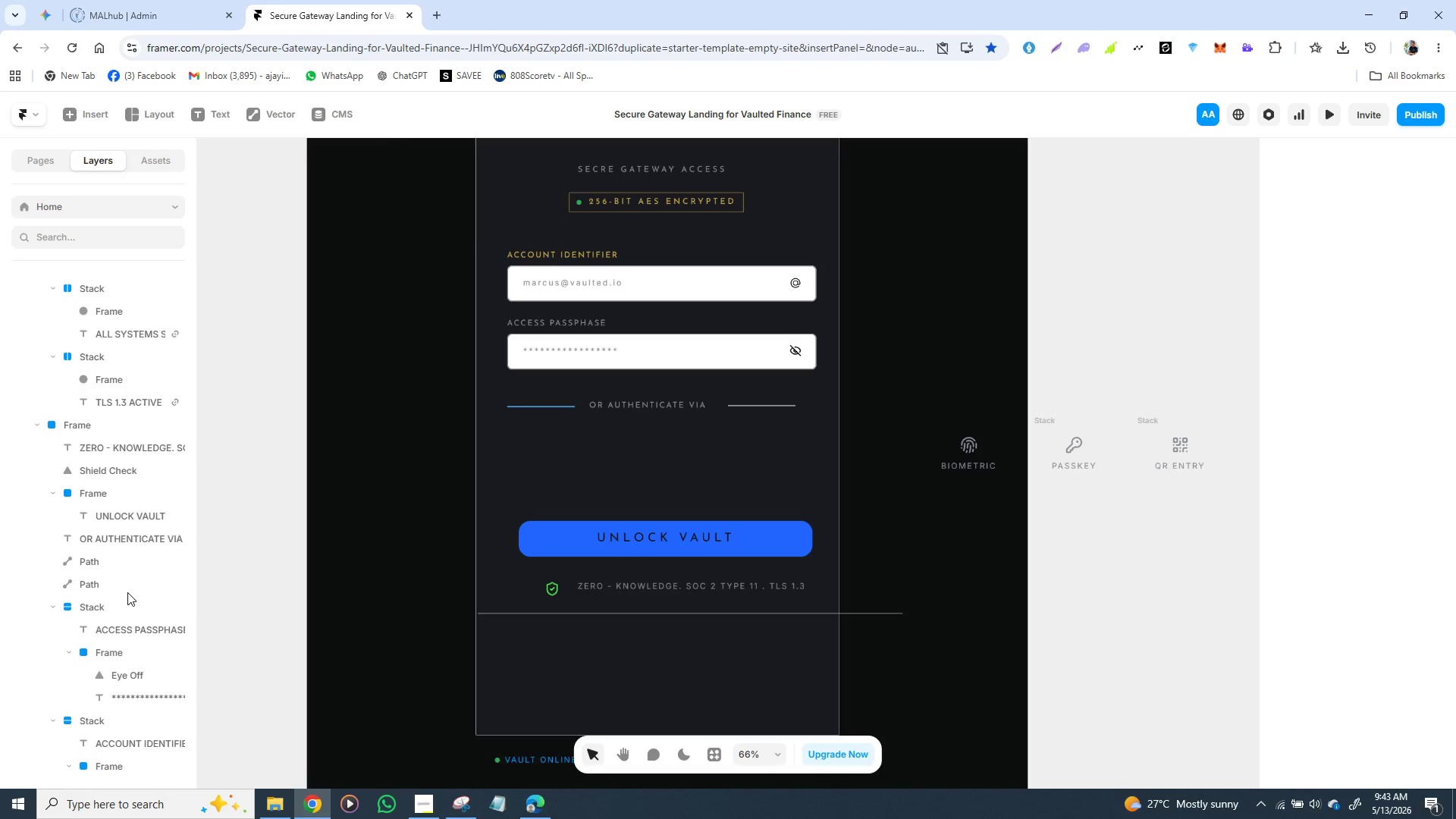 
left_click([93, 608])
 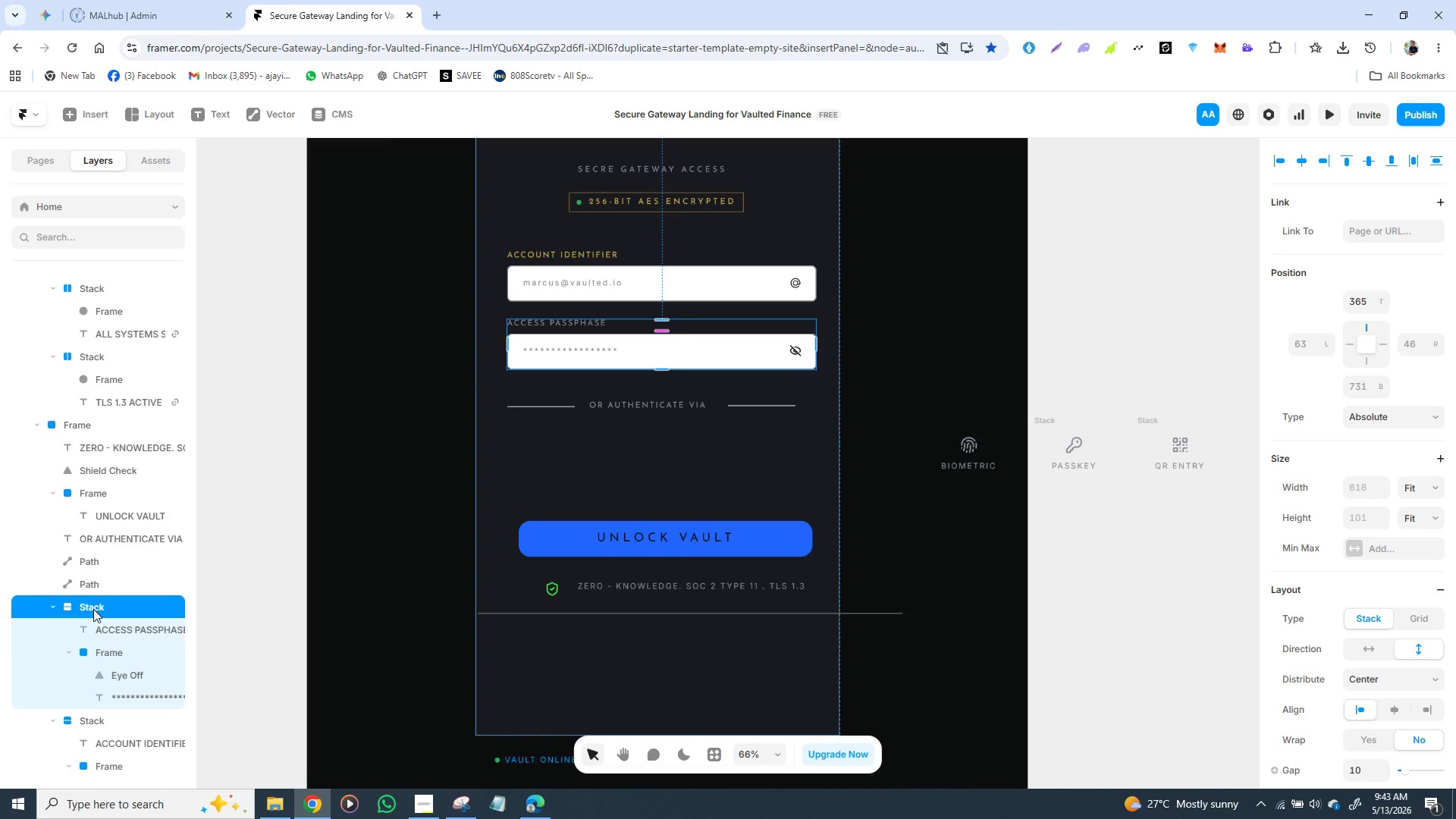 
hold_key(key=ShiftLeft, duration=1.5)
left_click([84, 717])
 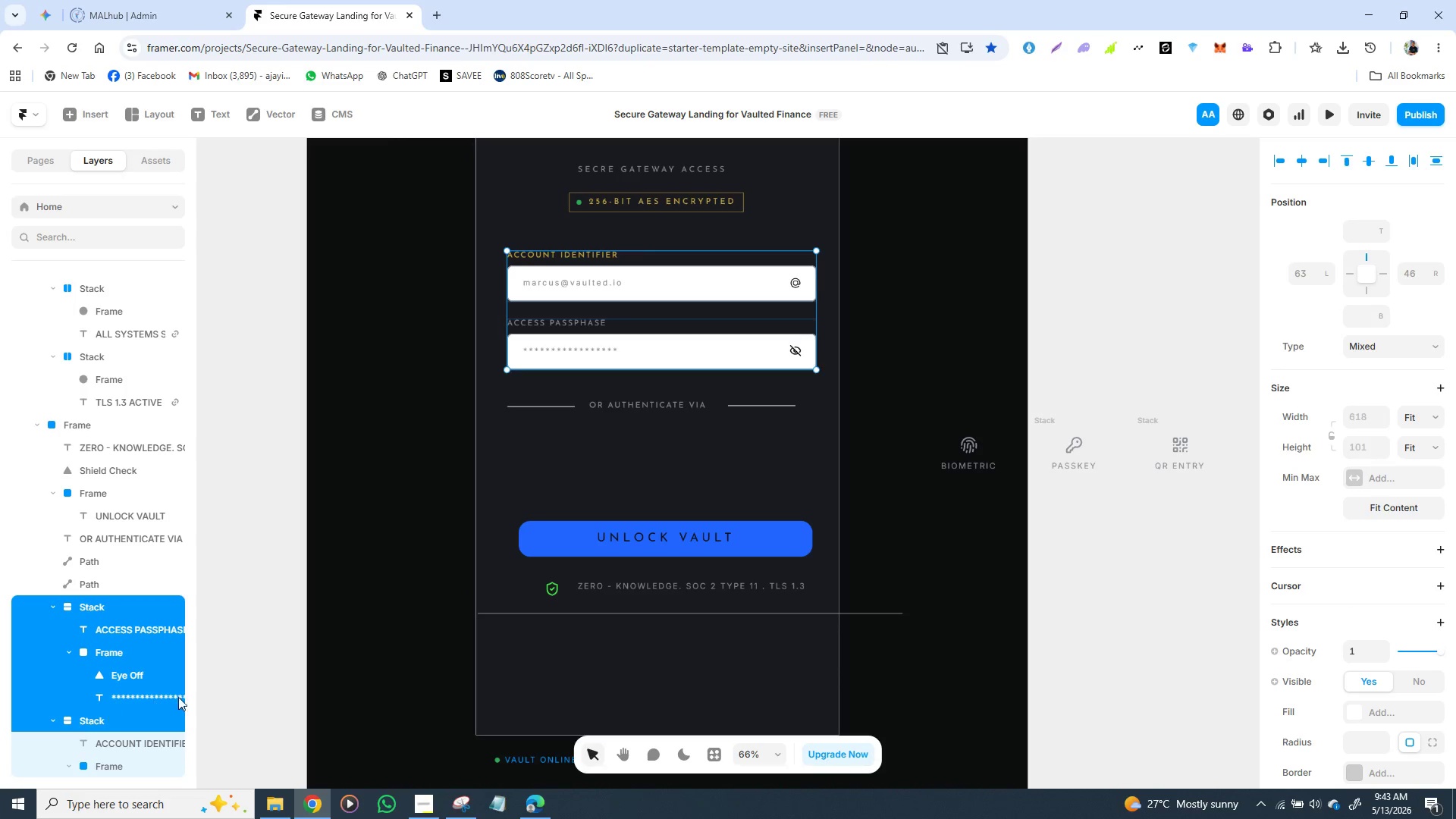 
key(Shift+ShiftLeft)
 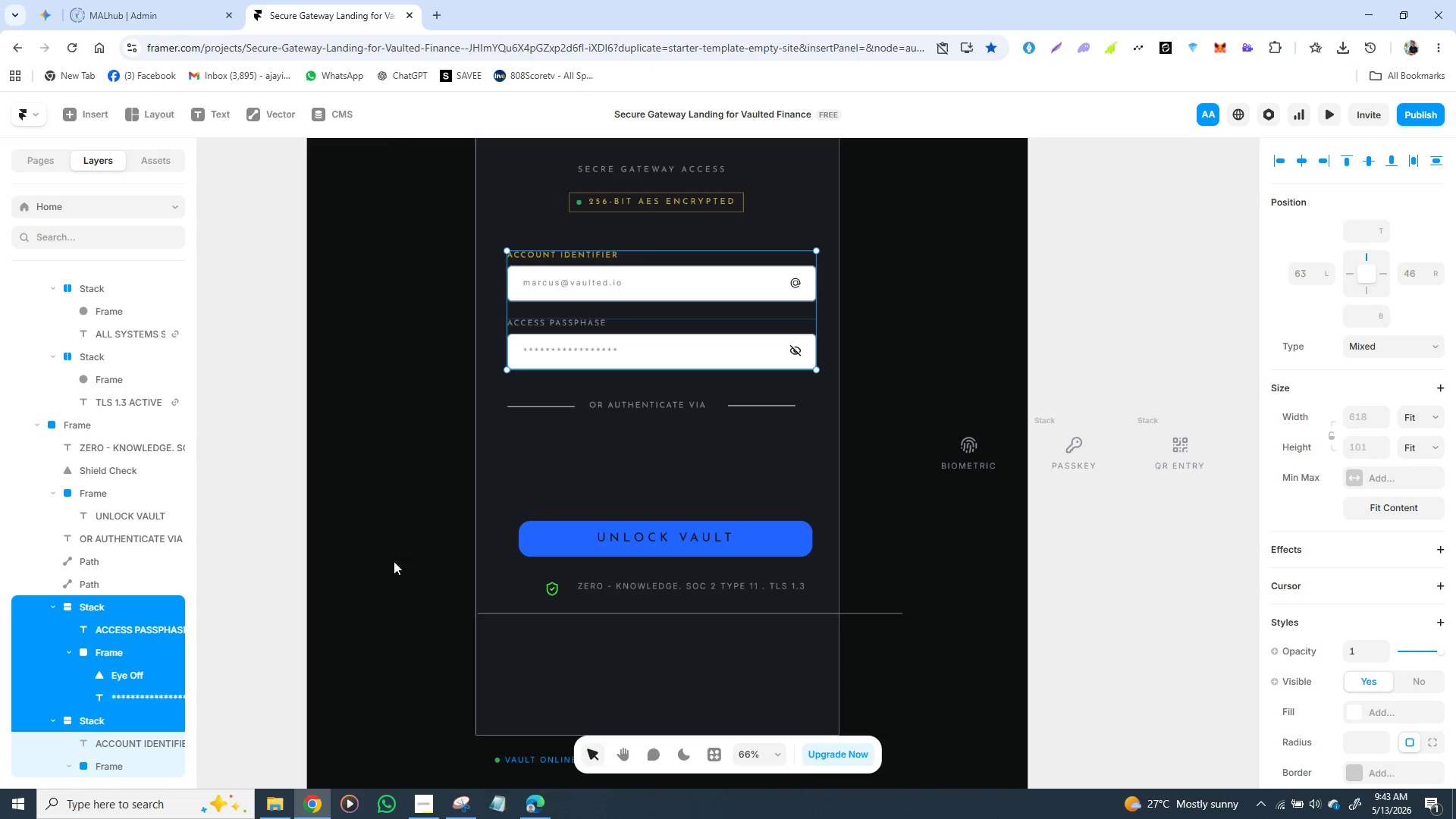 
key(Shift+ShiftLeft)
 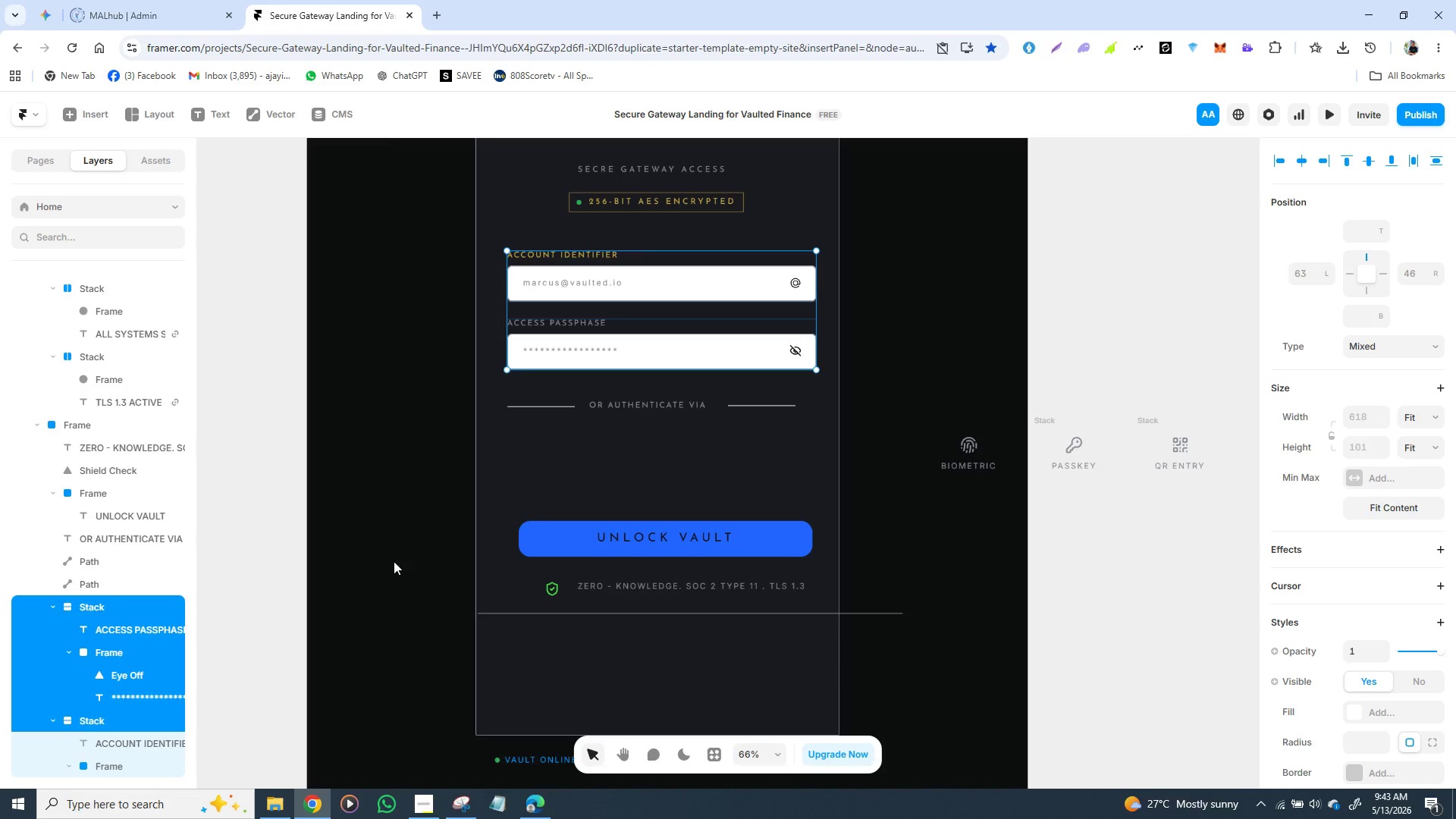 
key(Shift+ShiftLeft)
 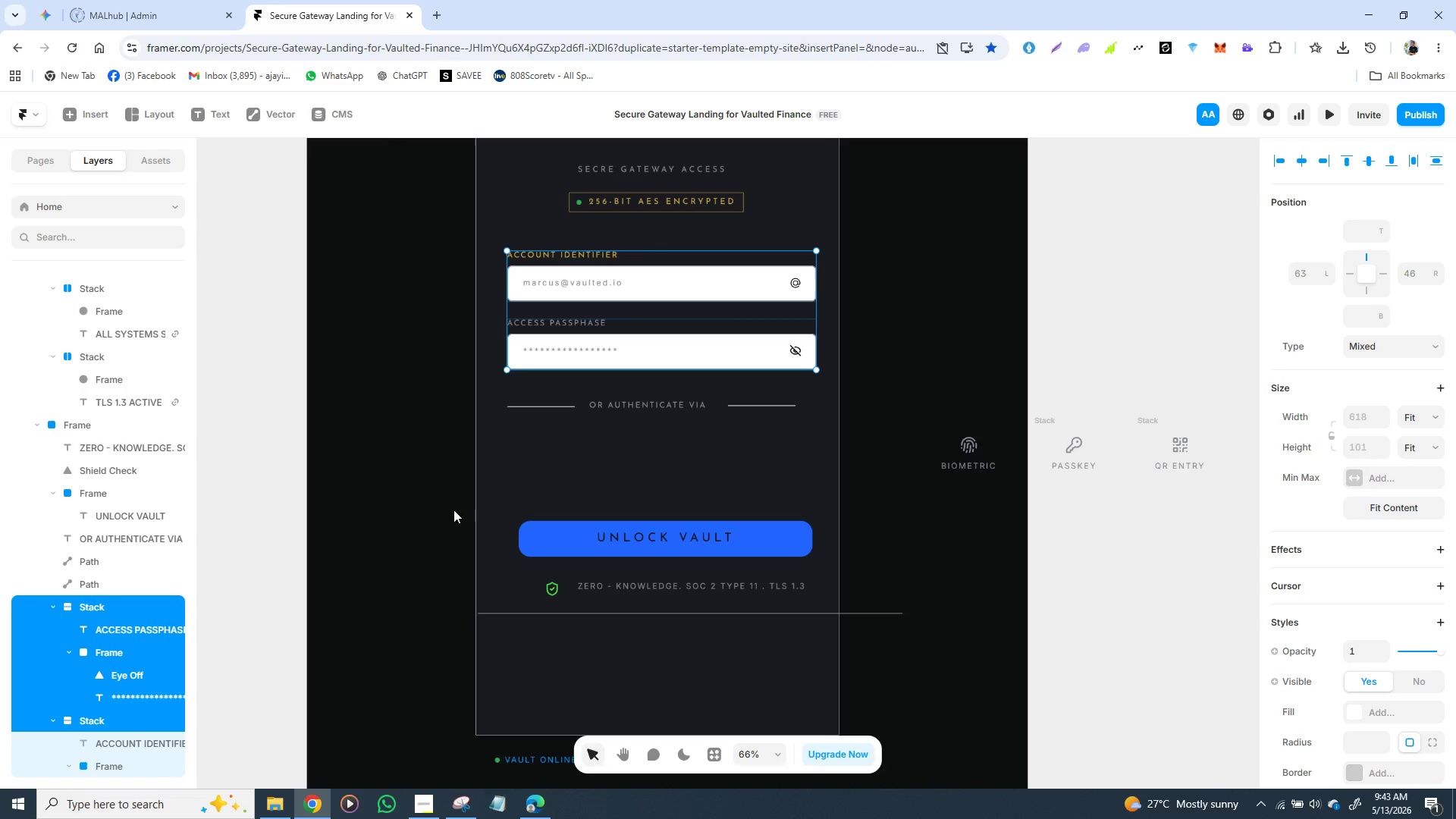 
key(Shift+ShiftLeft)
 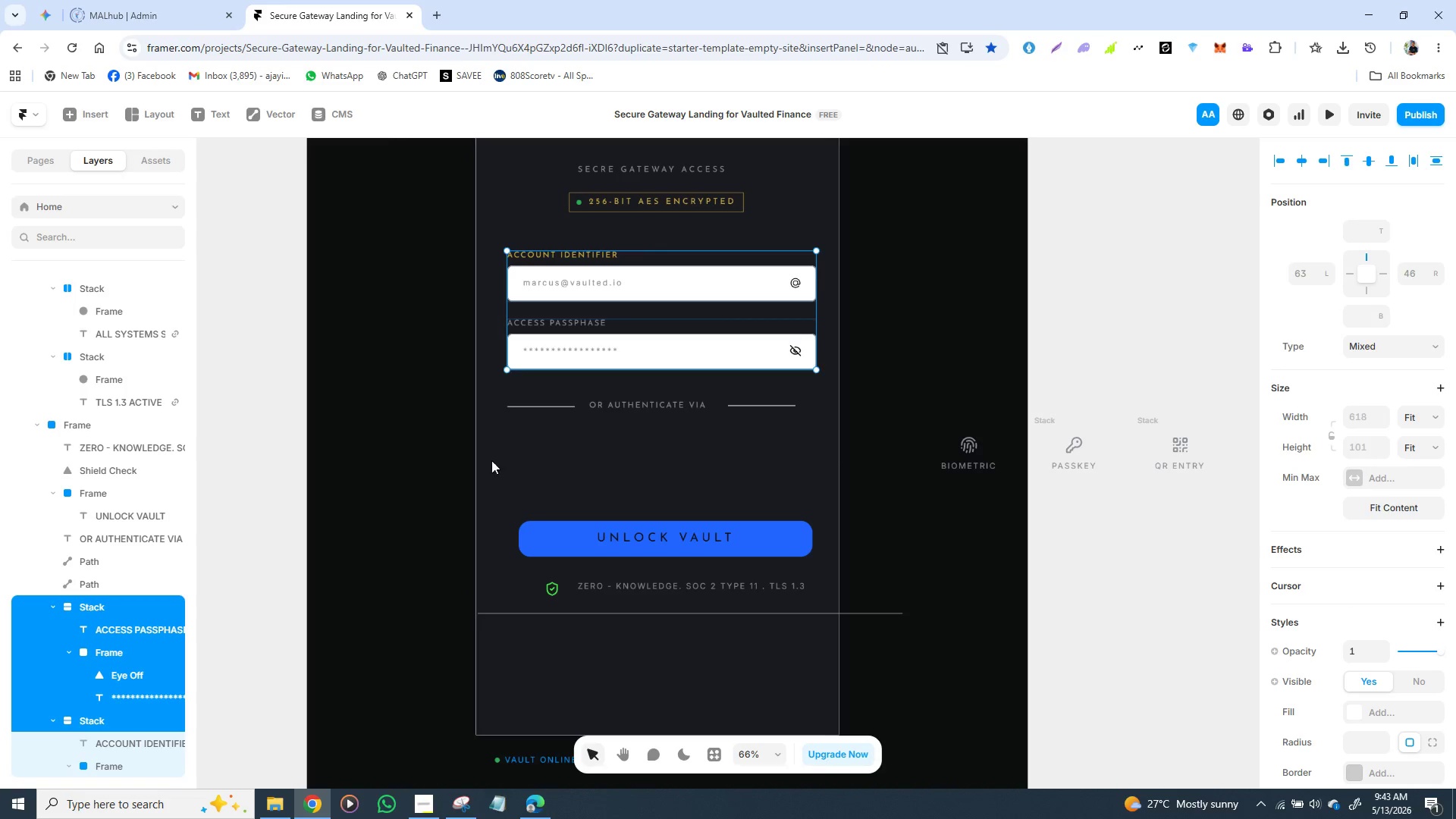 
key(Shift+ShiftLeft)
 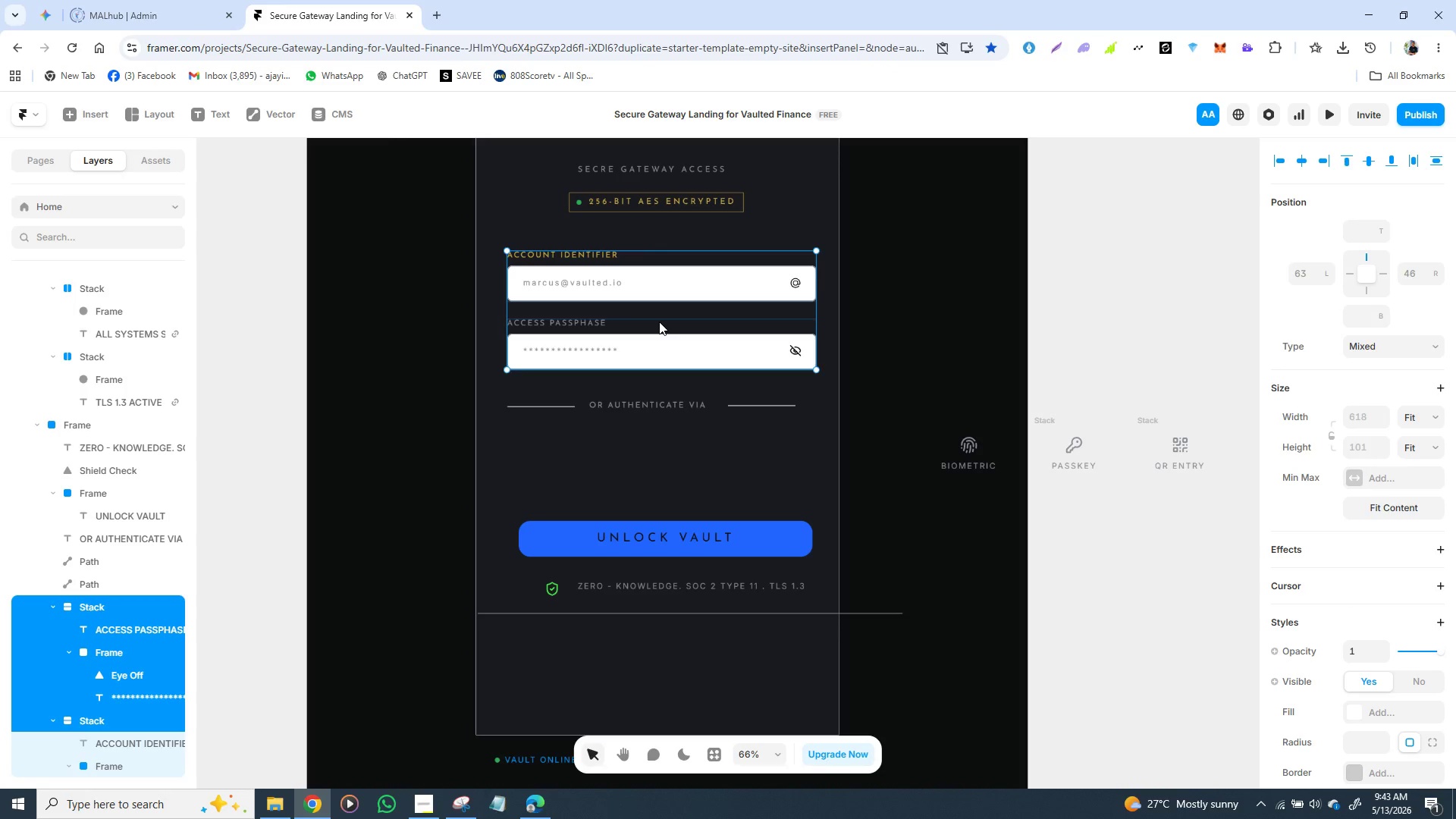 
left_click_drag(start_coordinate=[659, 322], to_coordinate=[286, 325])
 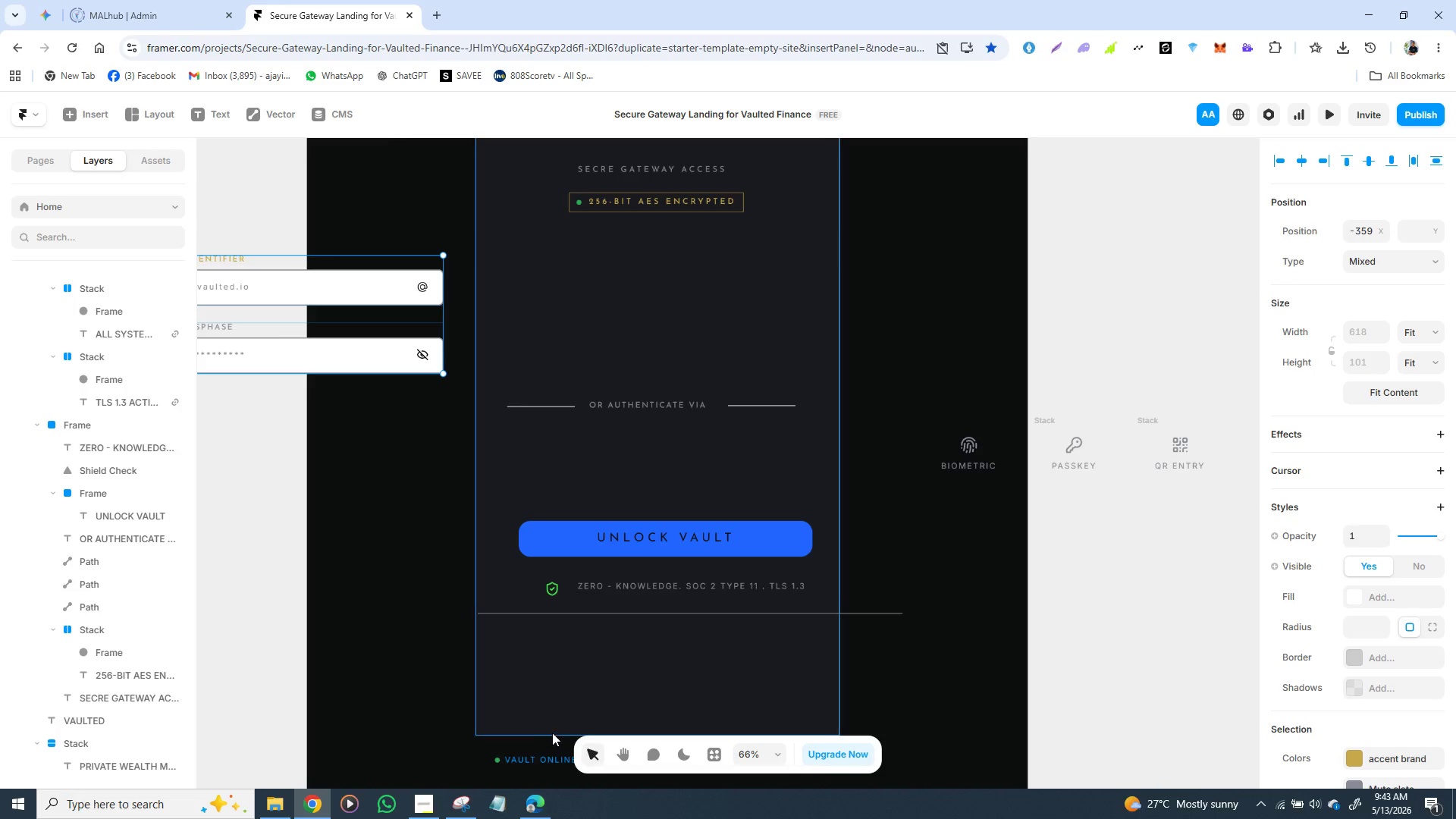 
left_click([551, 732])
 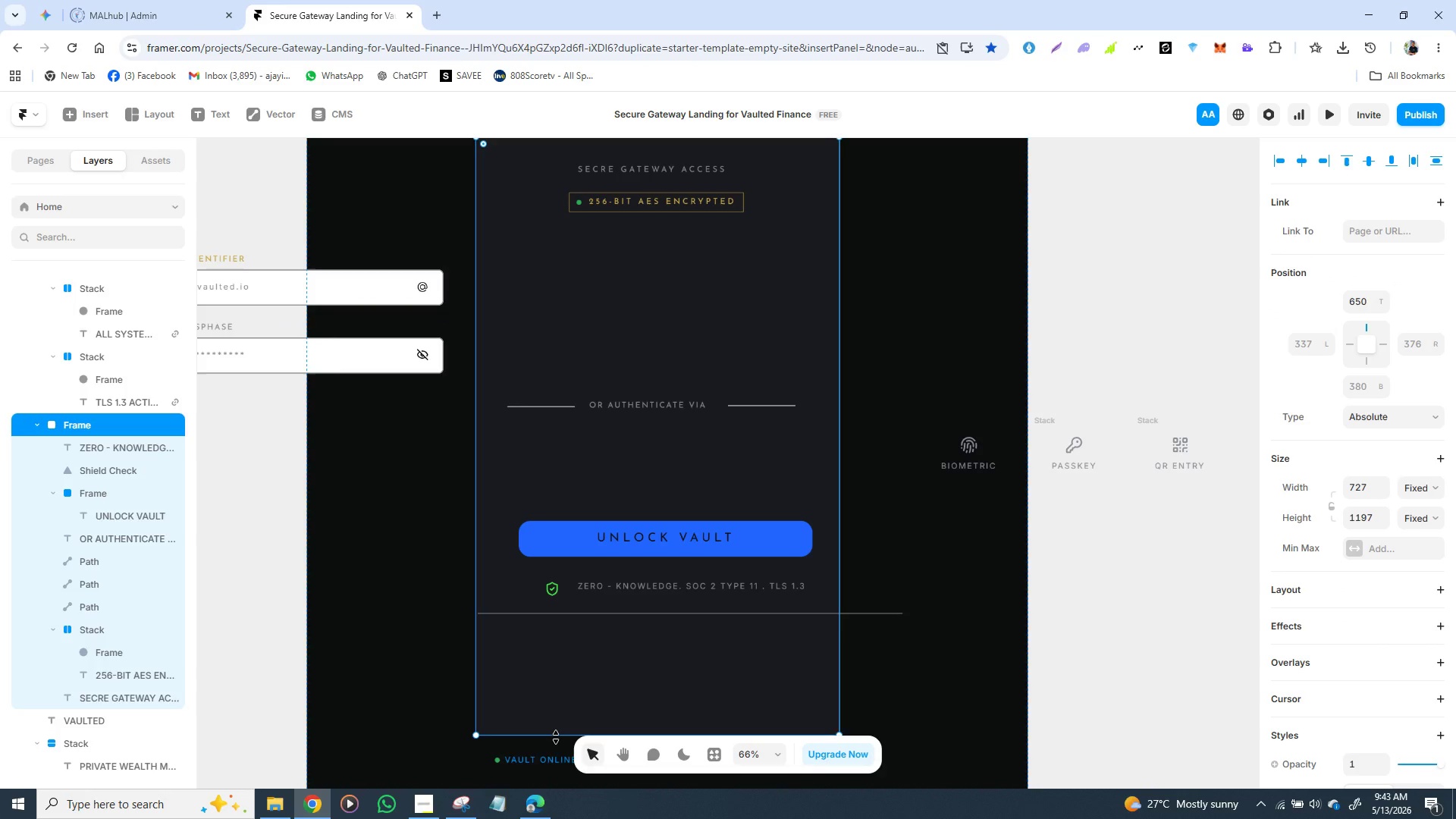 
left_click_drag(start_coordinate=[556, 737], to_coordinate=[559, 731])
 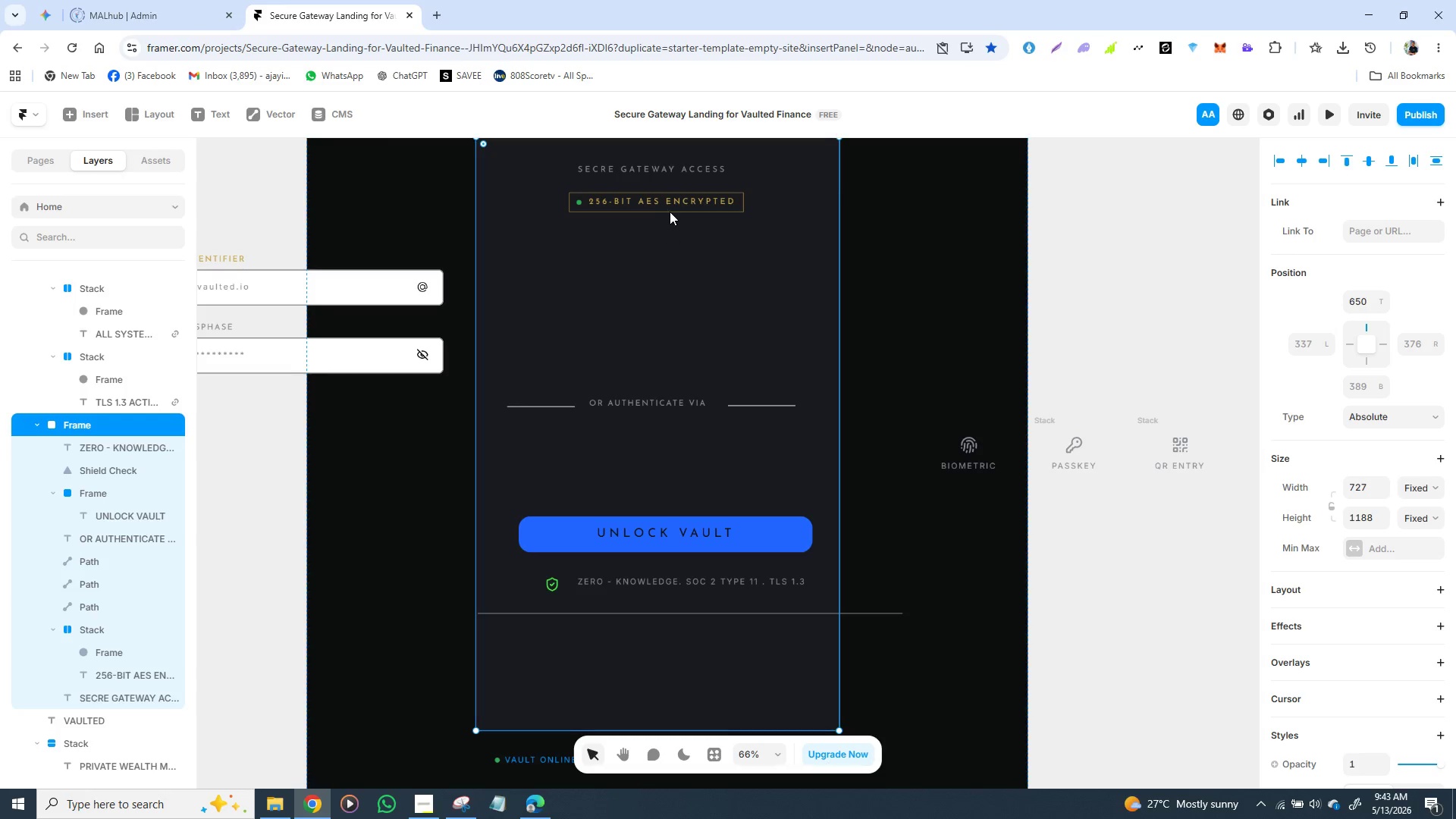 
wait(8.67)
 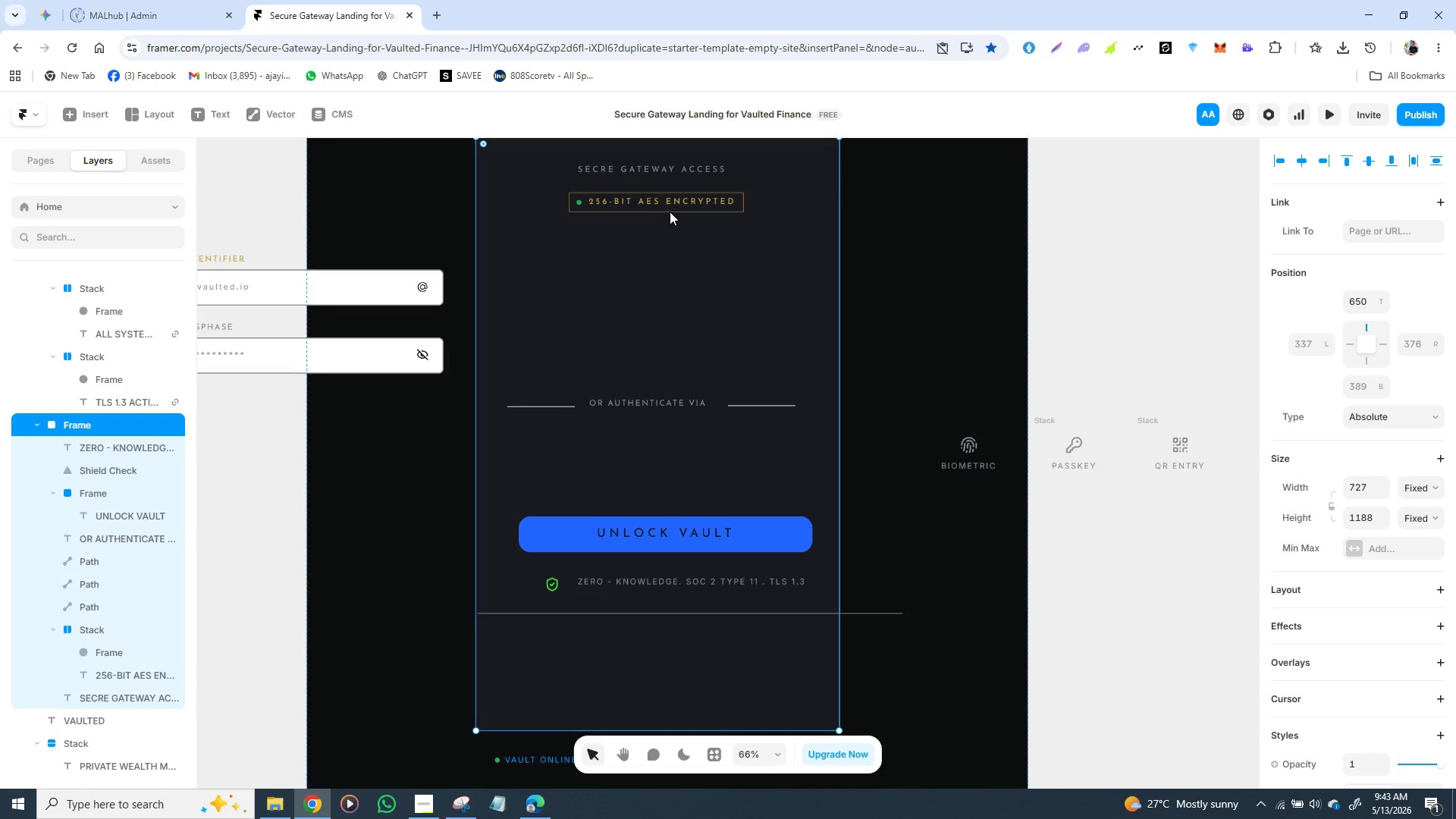 
left_click([582, 312])
 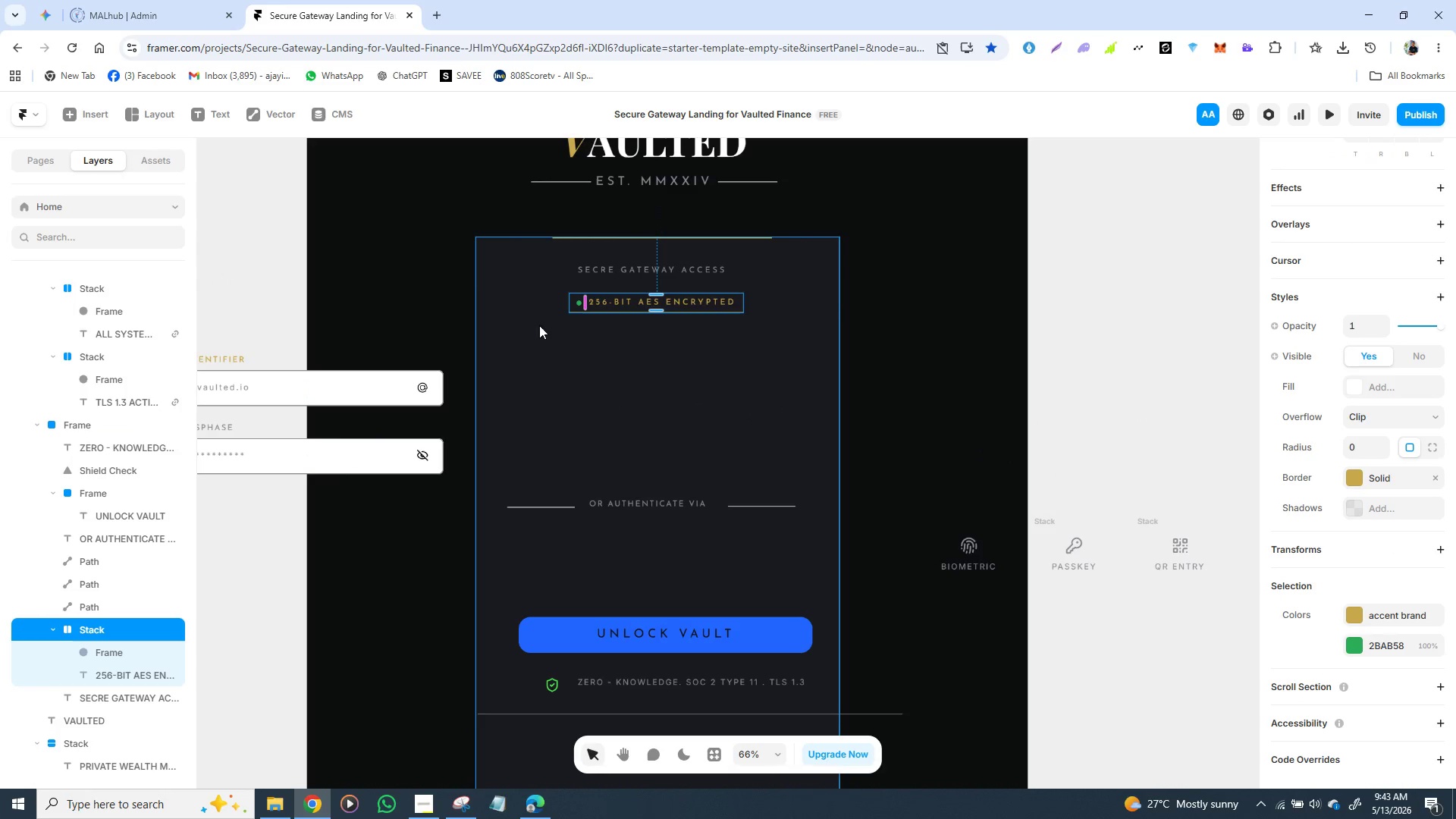 
left_click([260, 569])
 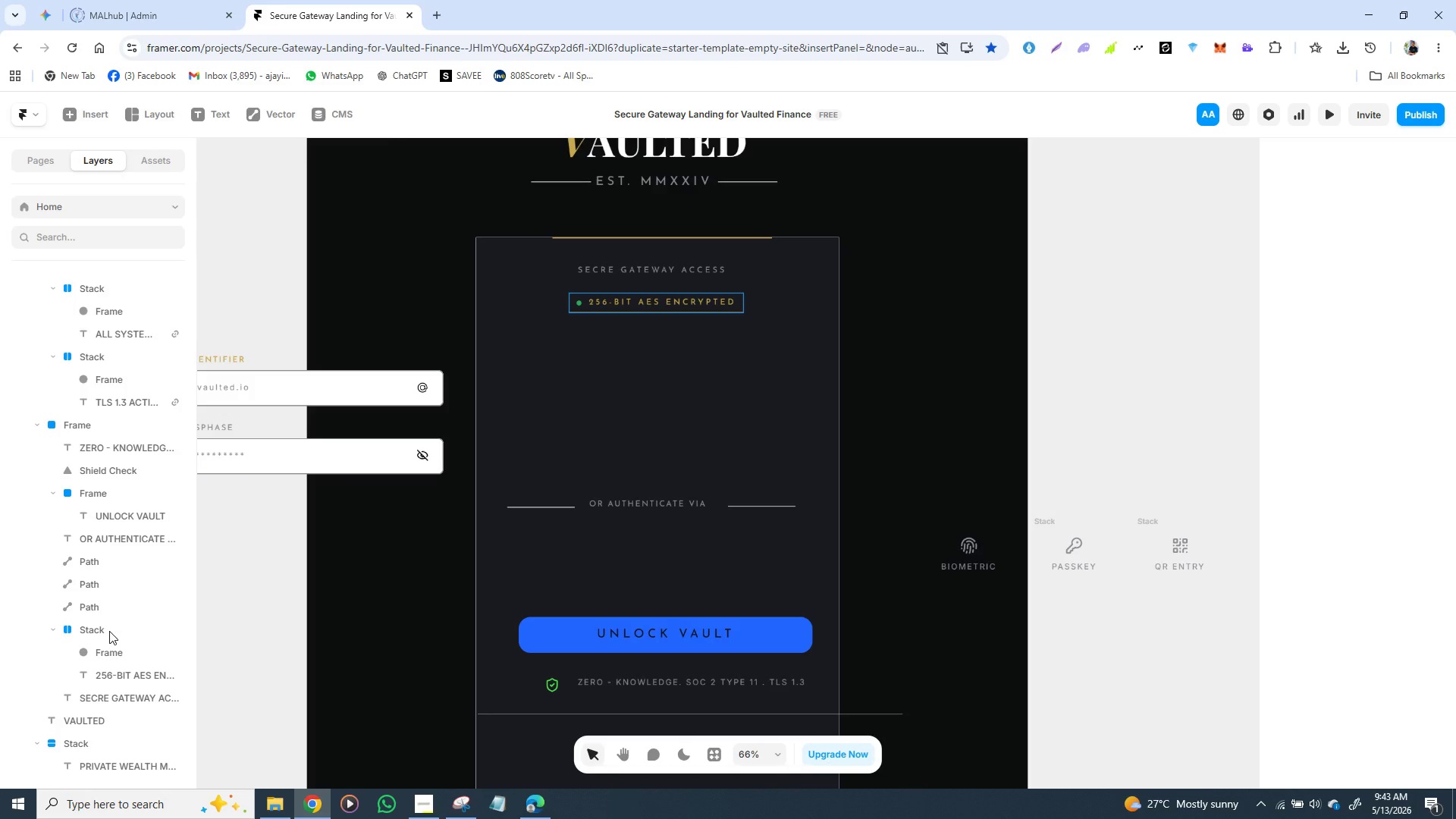 
left_click([107, 631])
 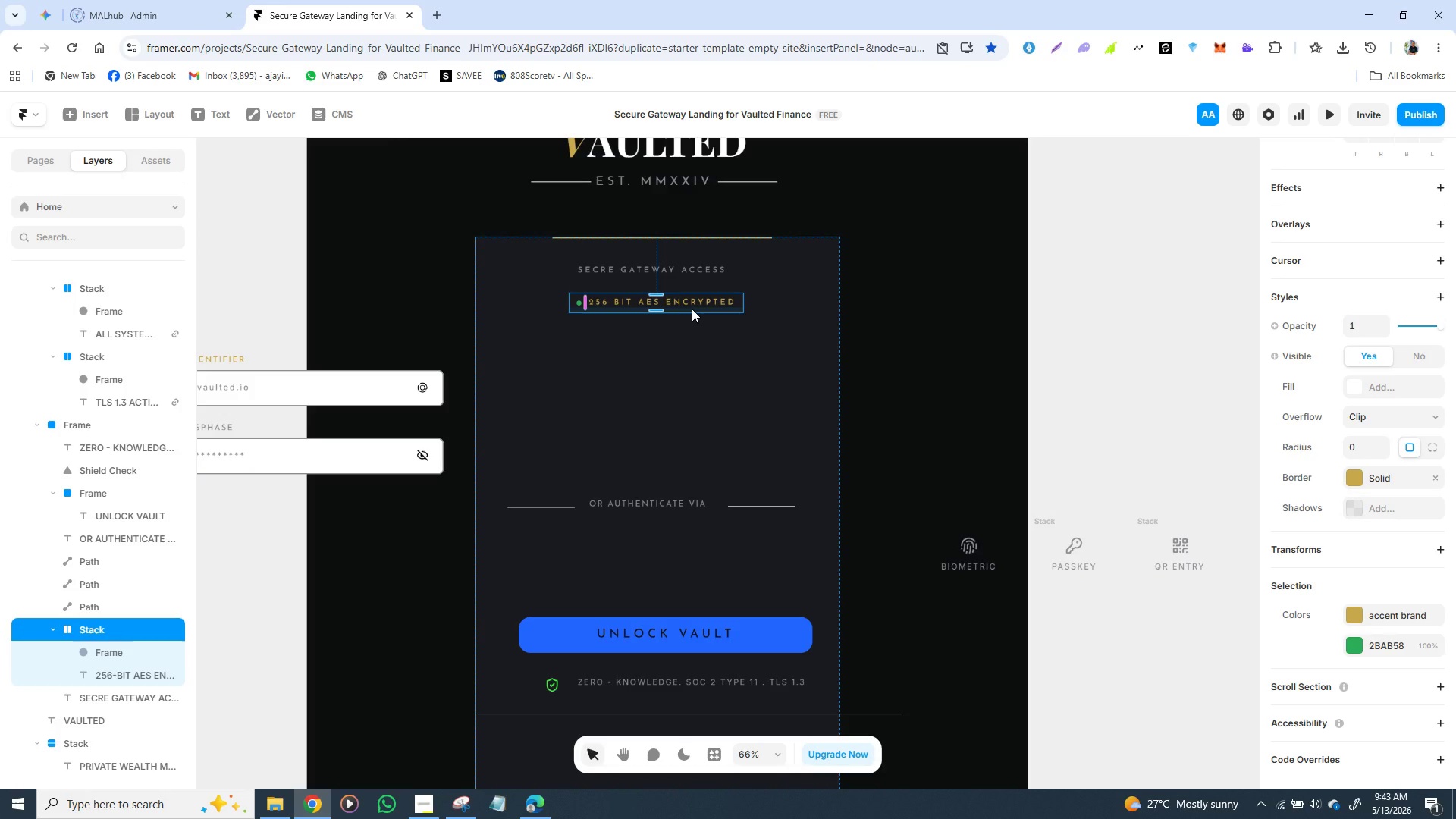 
left_click_drag(start_coordinate=[692, 309], to_coordinate=[402, 310])
 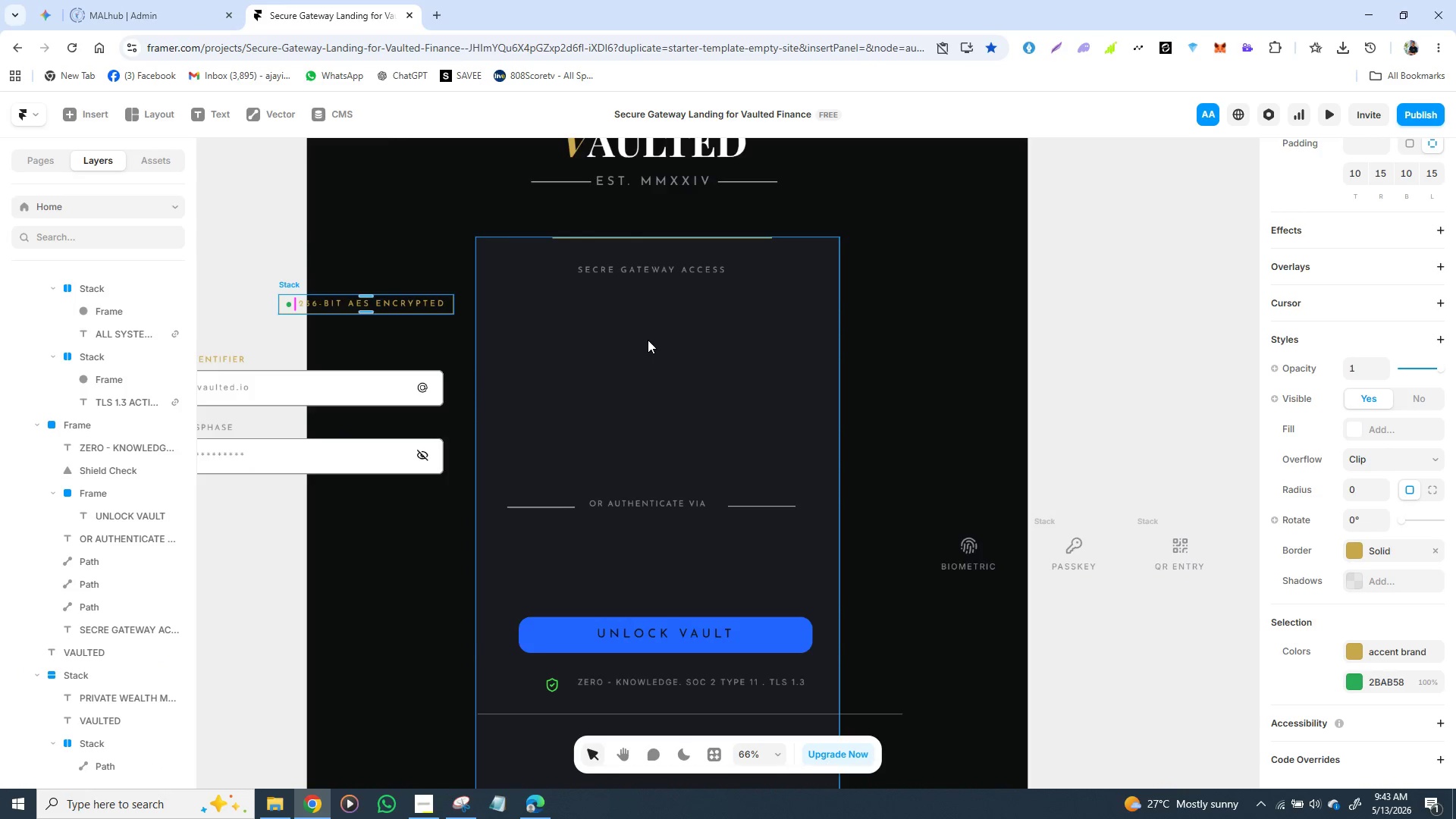 
scroll: coordinate [651, 344], scroll_direction: down, amount: 2.0
 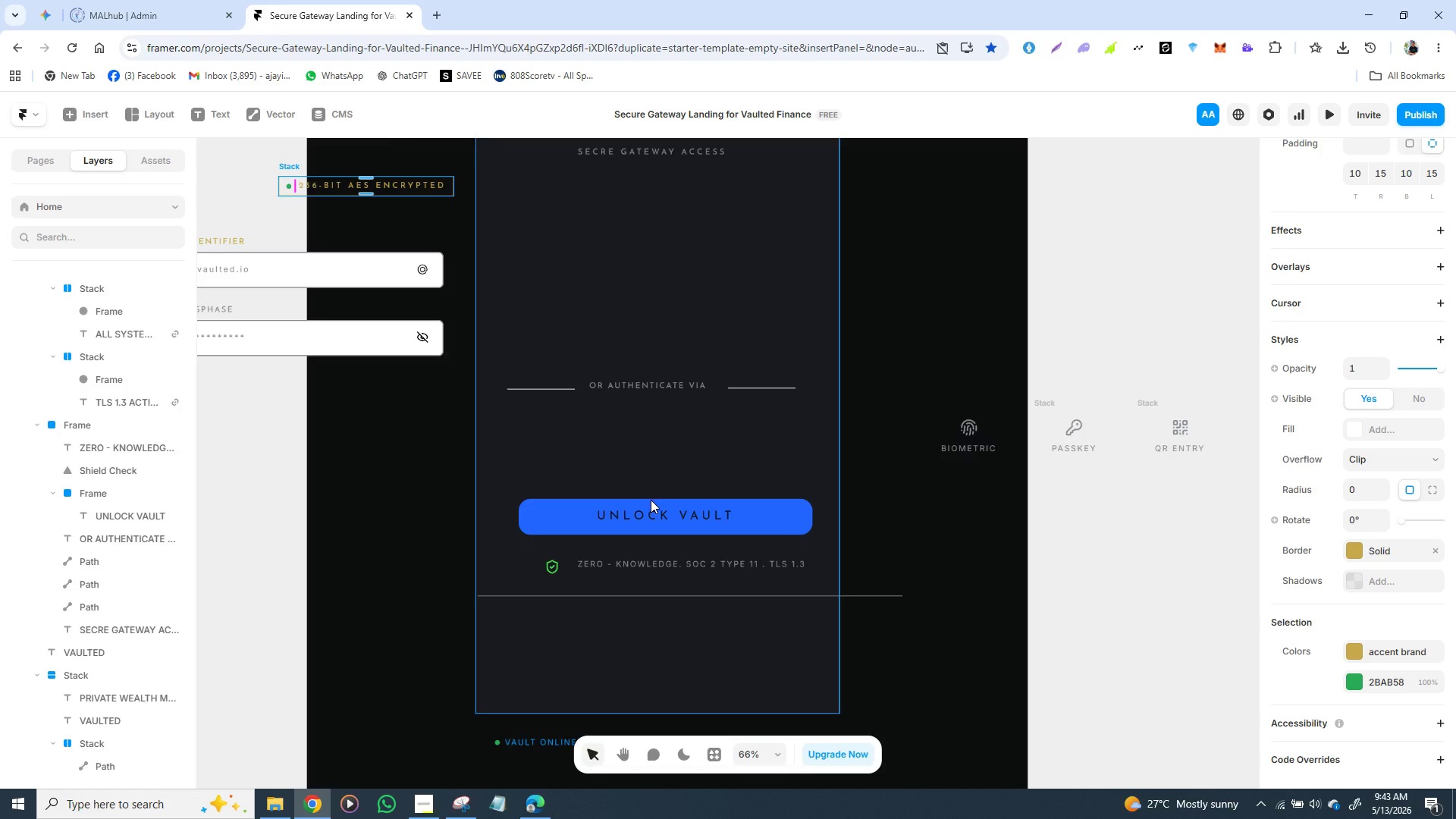 
wait(5.59)
 